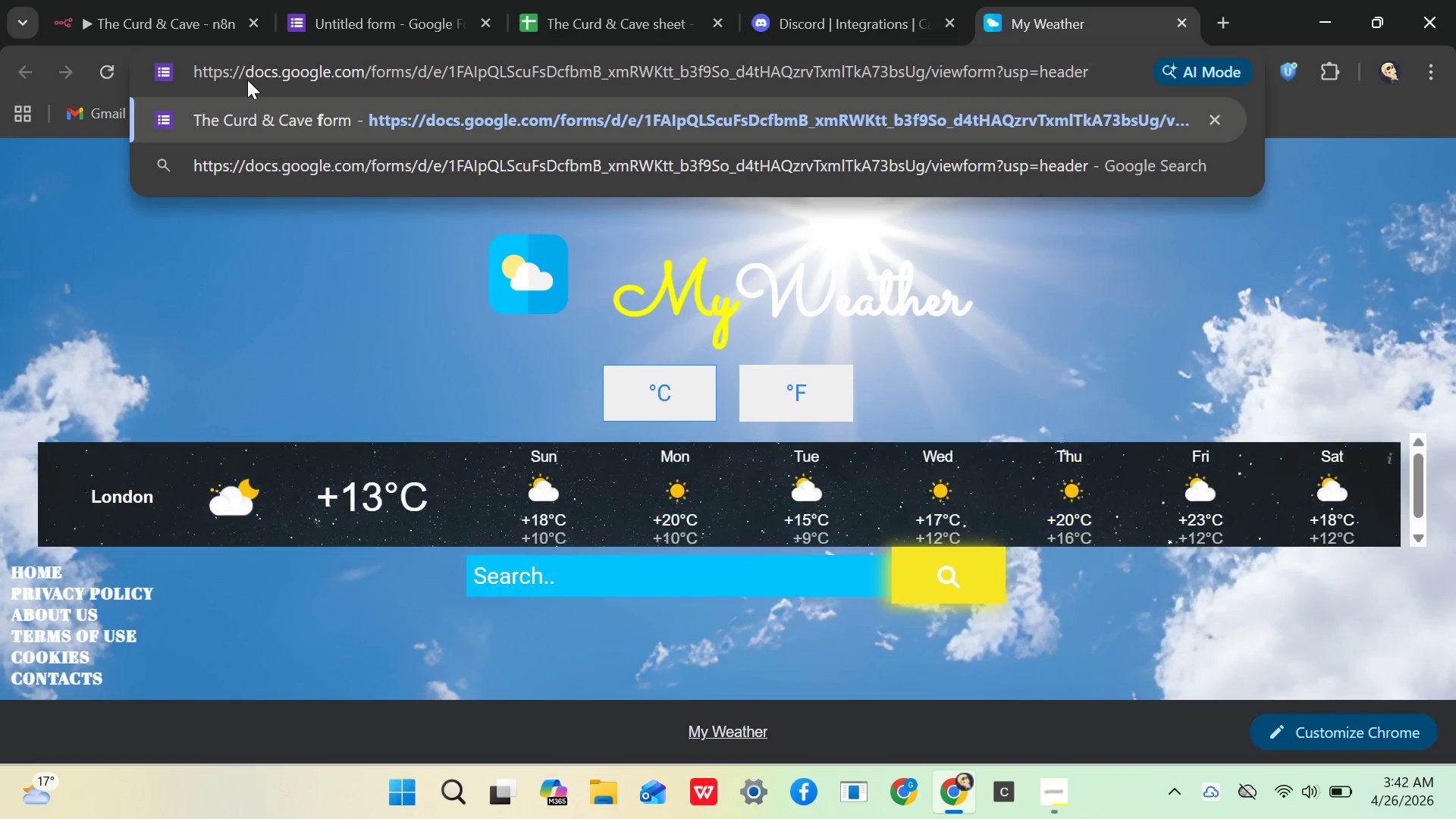 
key(Enter)
 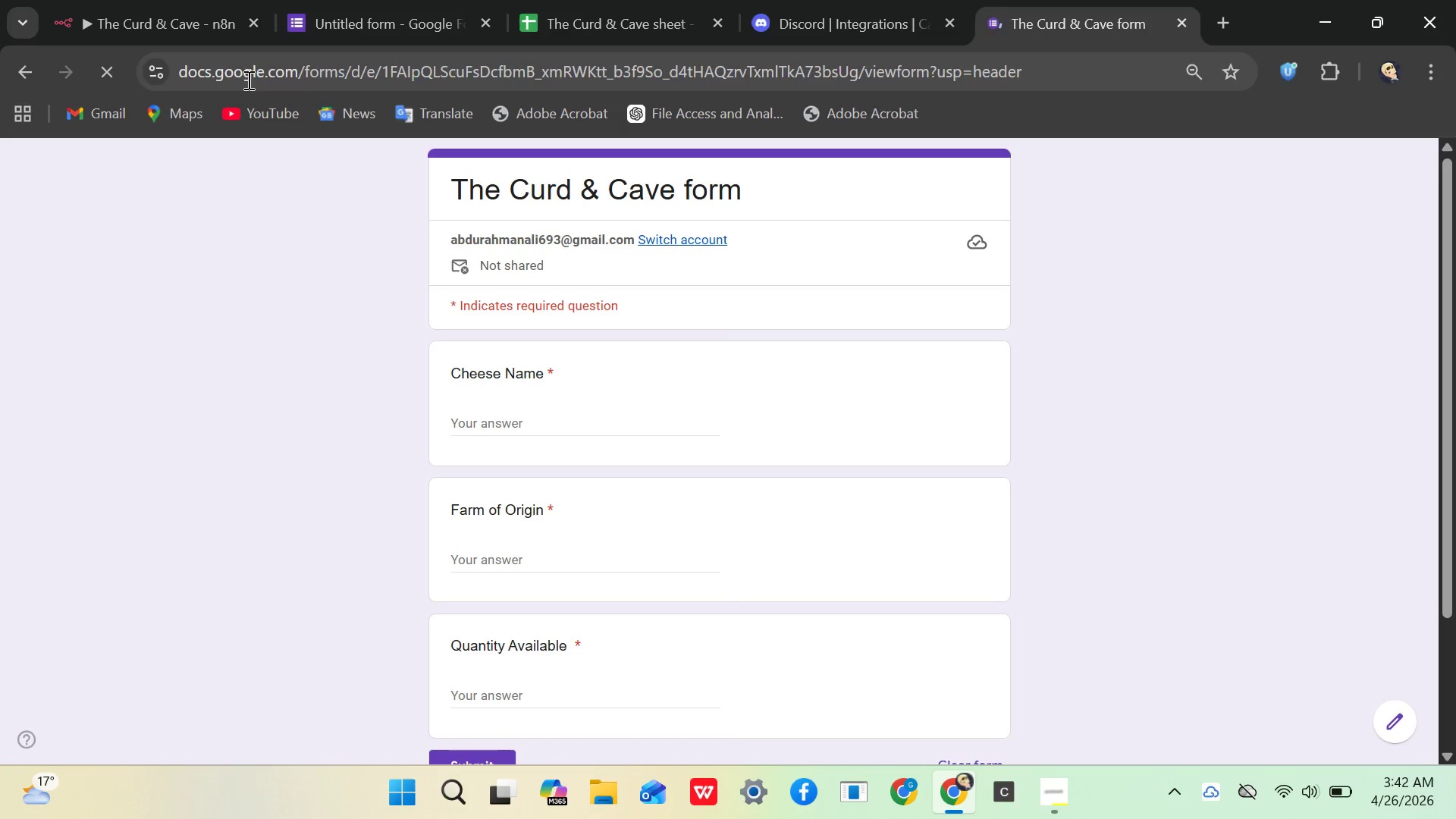 
left_click([513, 412])
 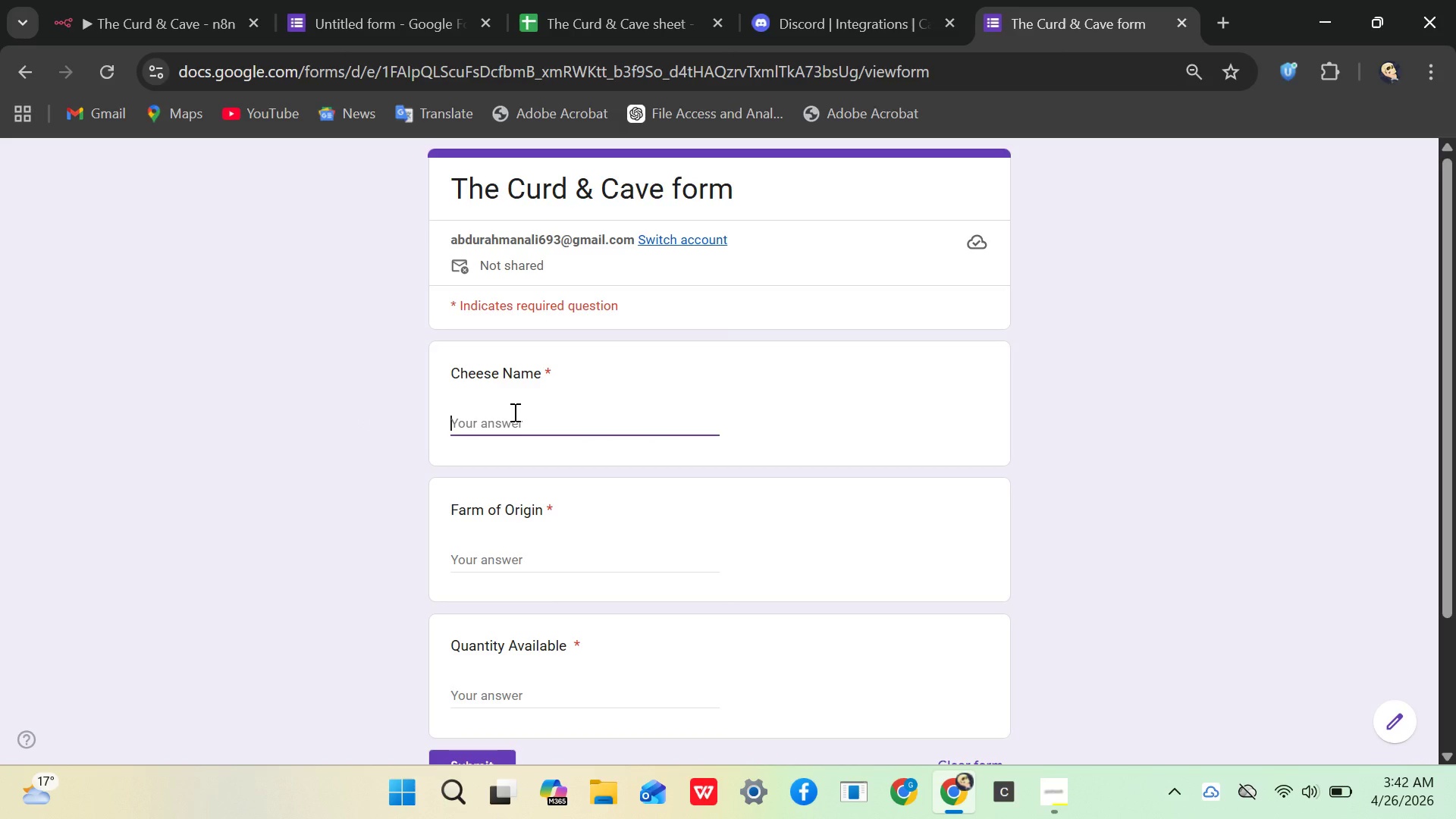 
type(shaaya)
 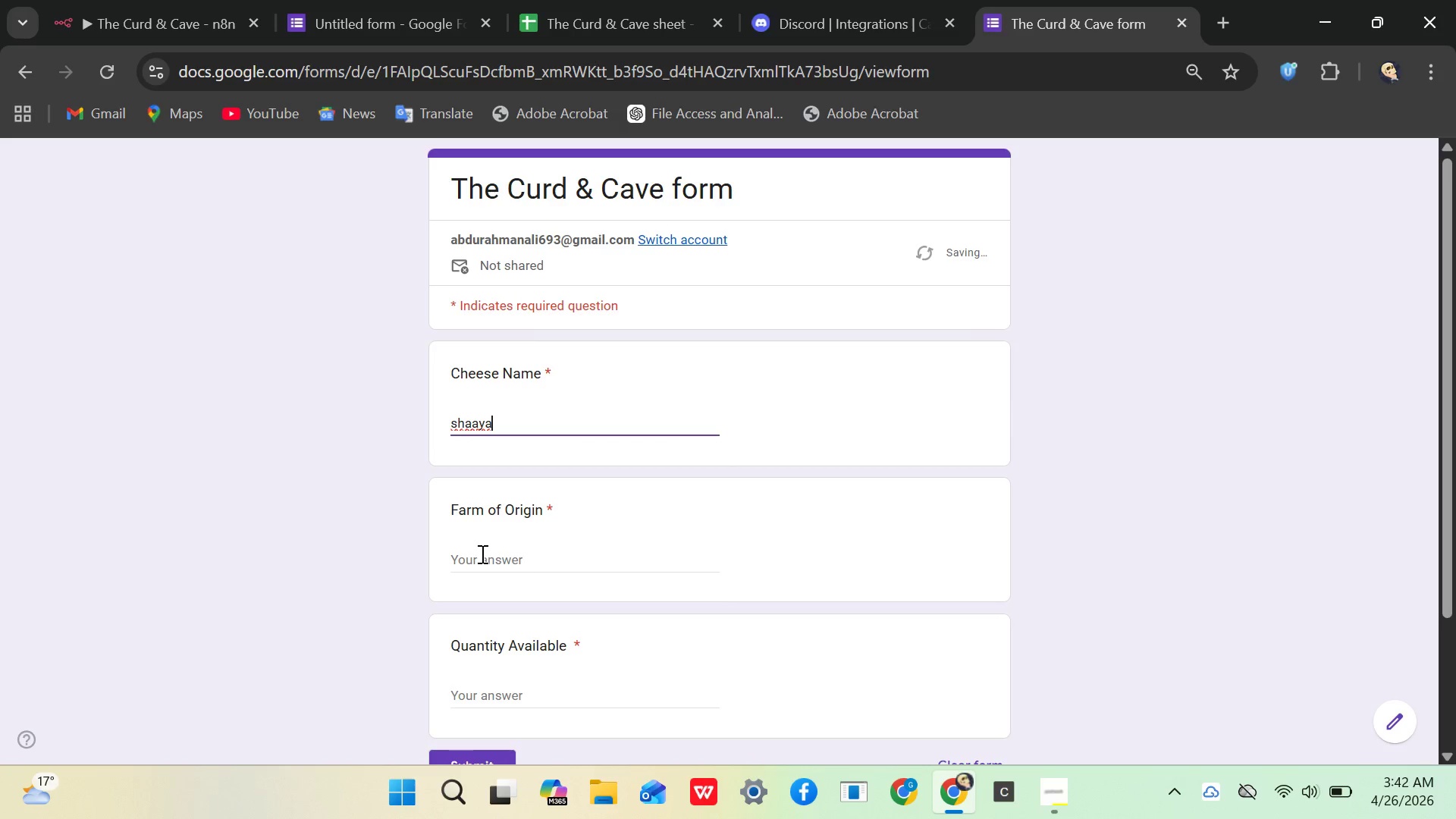 
left_click([479, 554])
 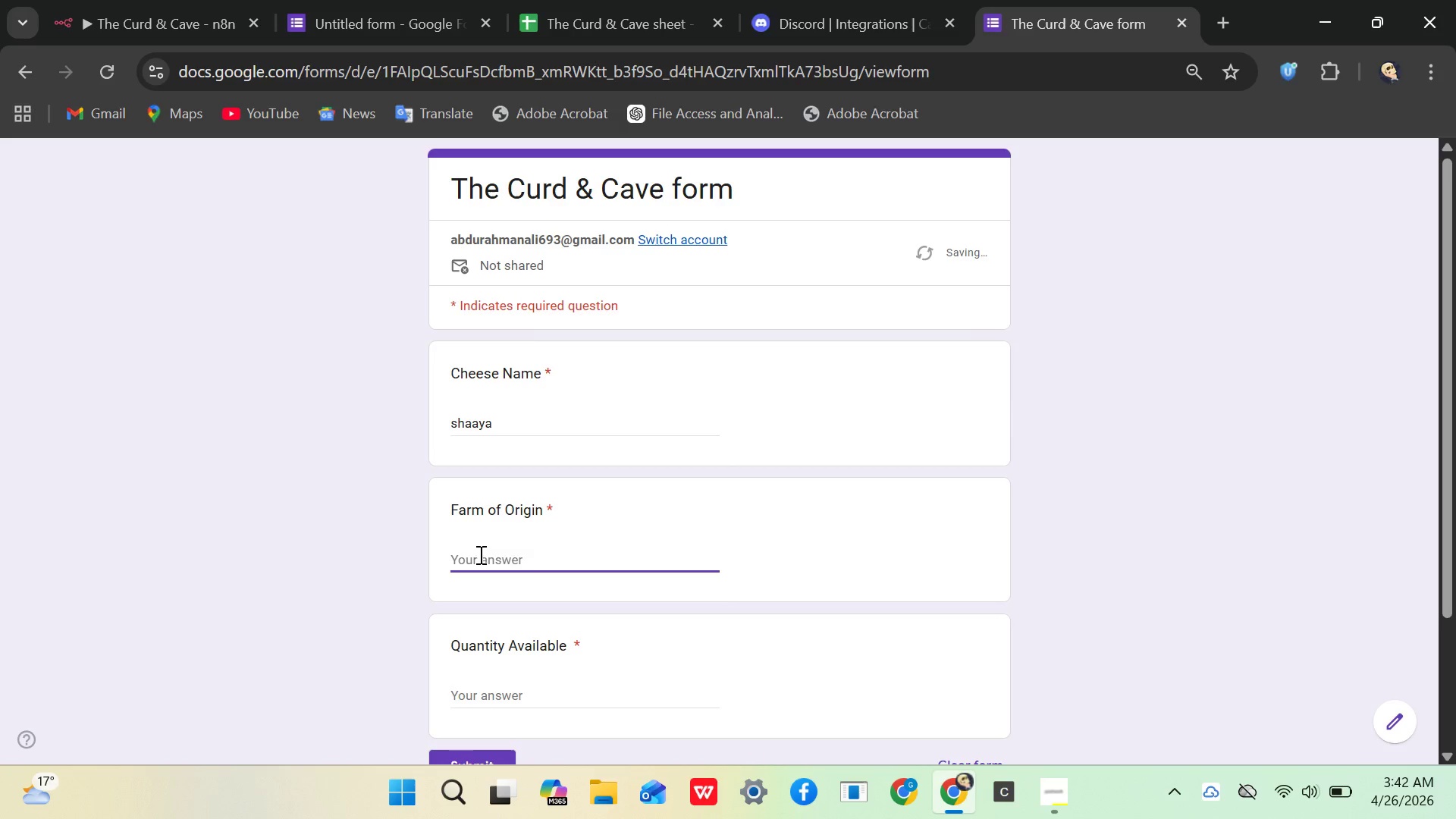 
type(ching)
 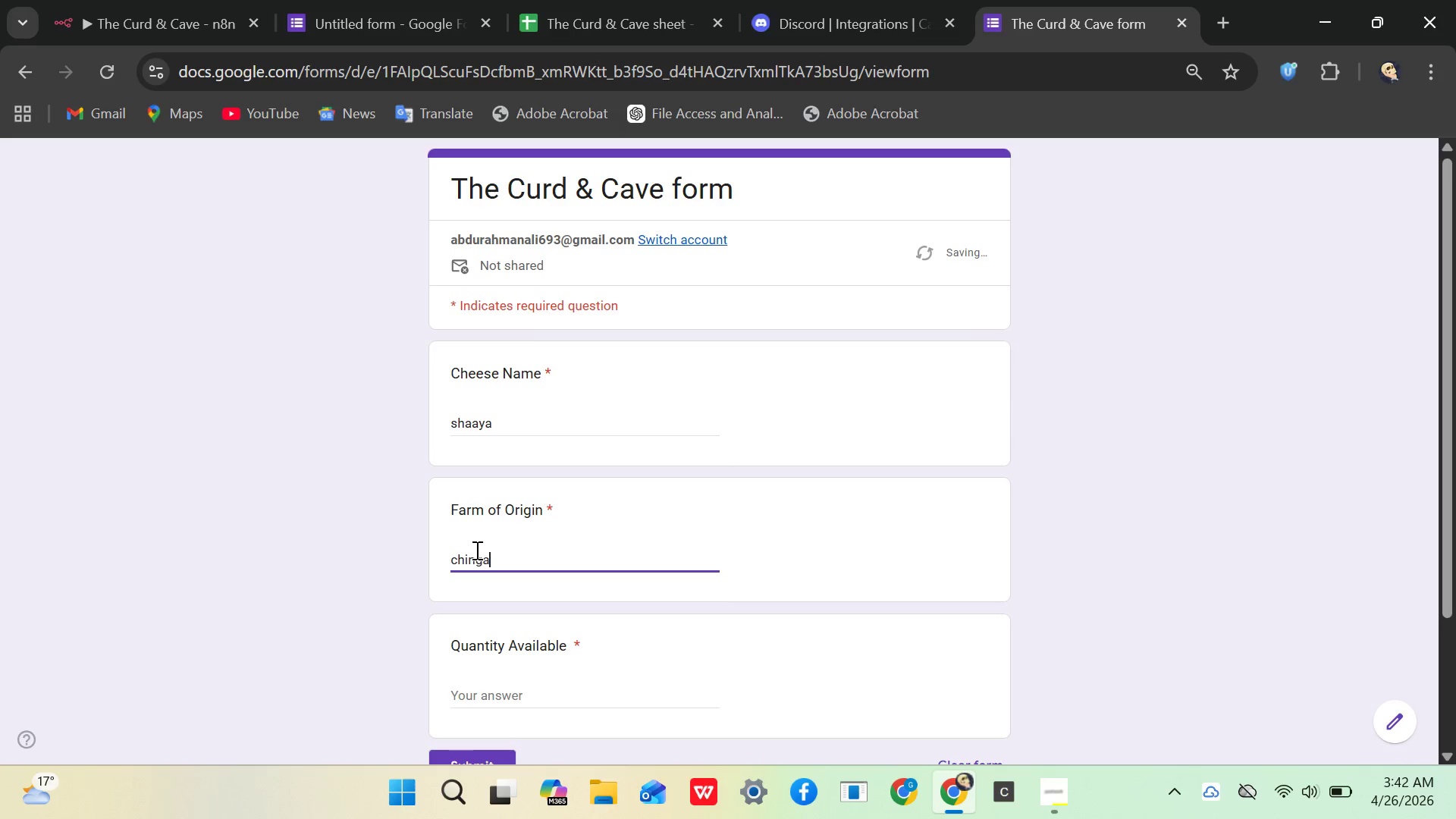 
key(A)
 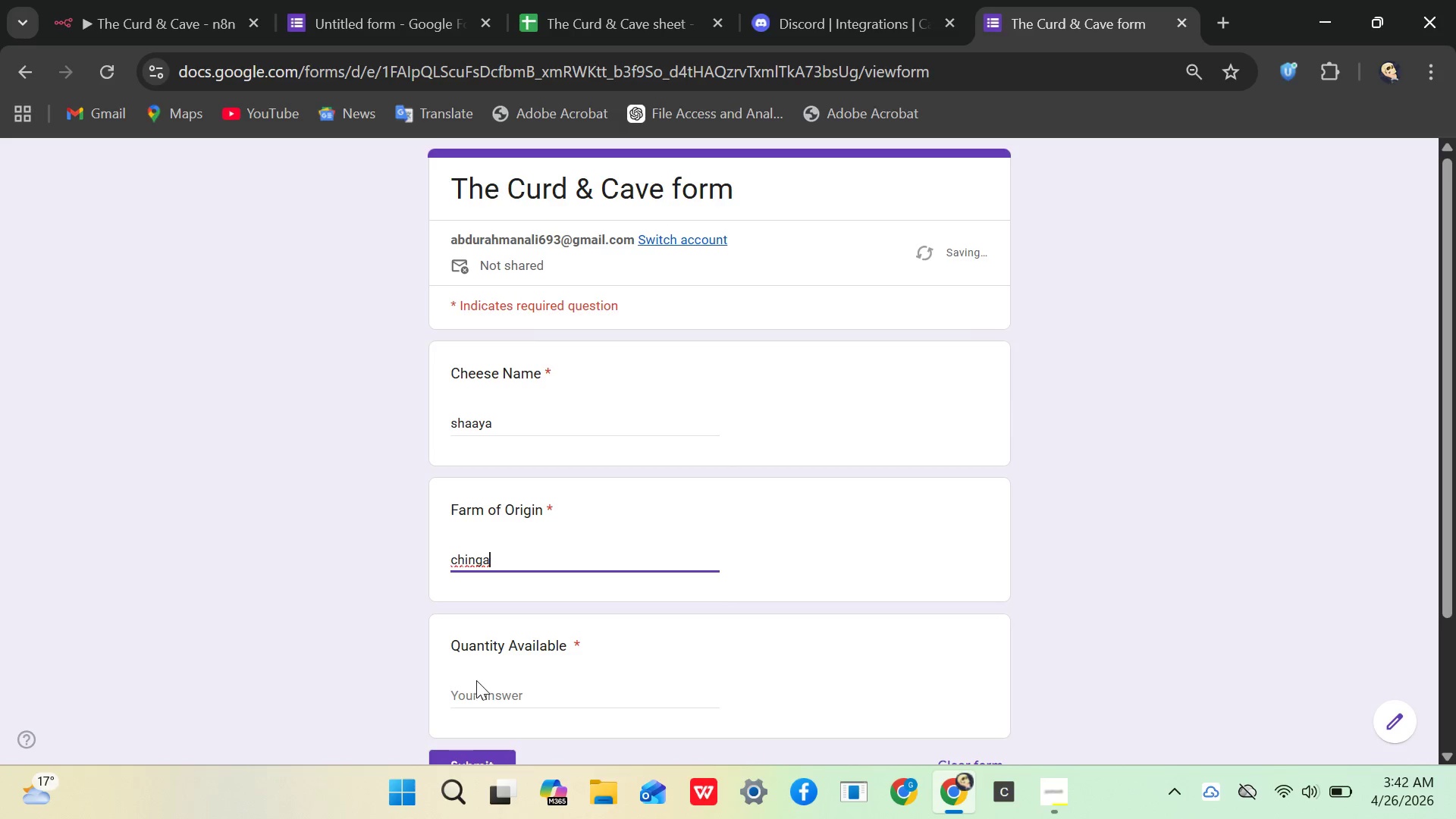 
left_click([479, 685])
 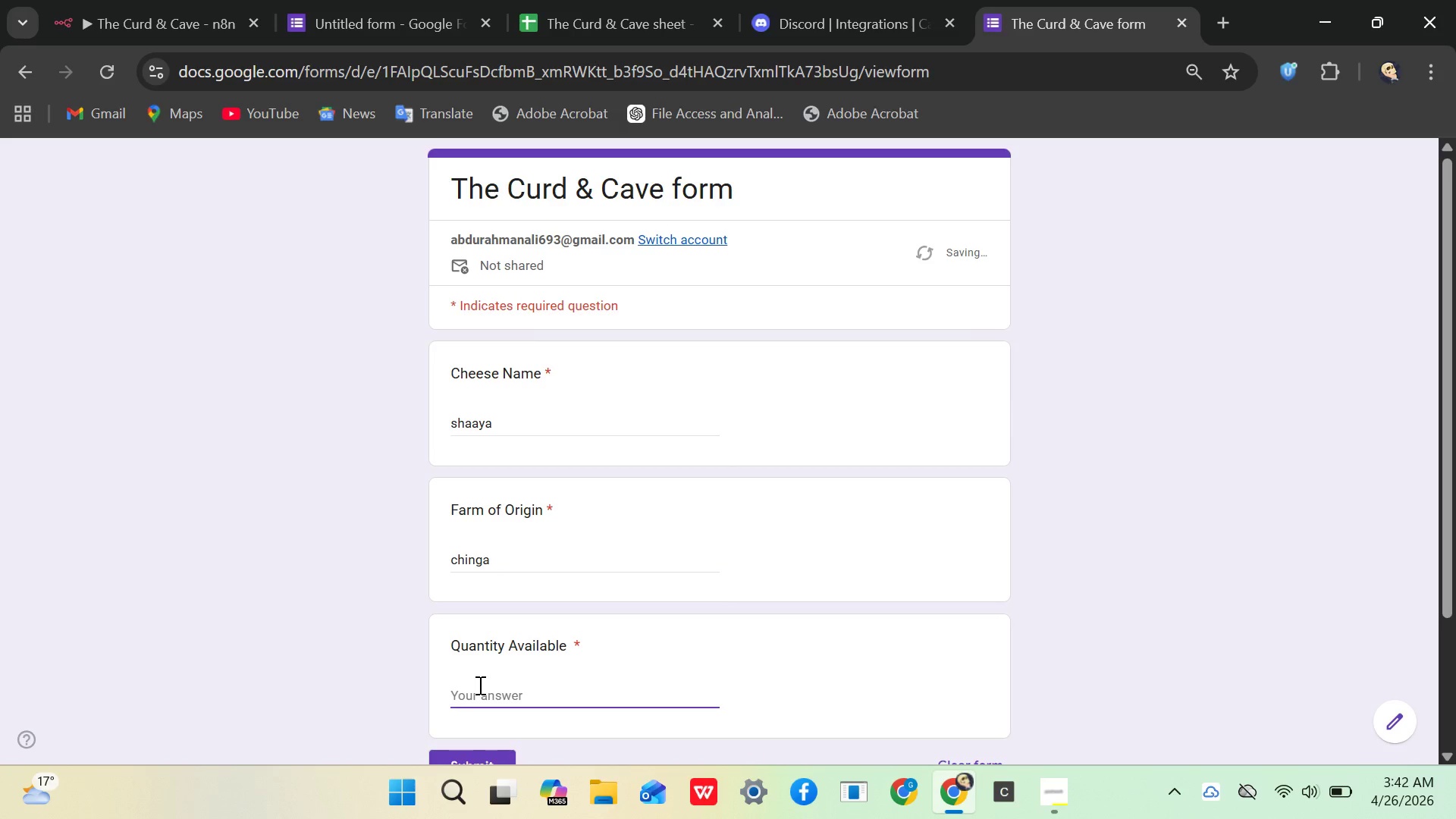 
key(4)
 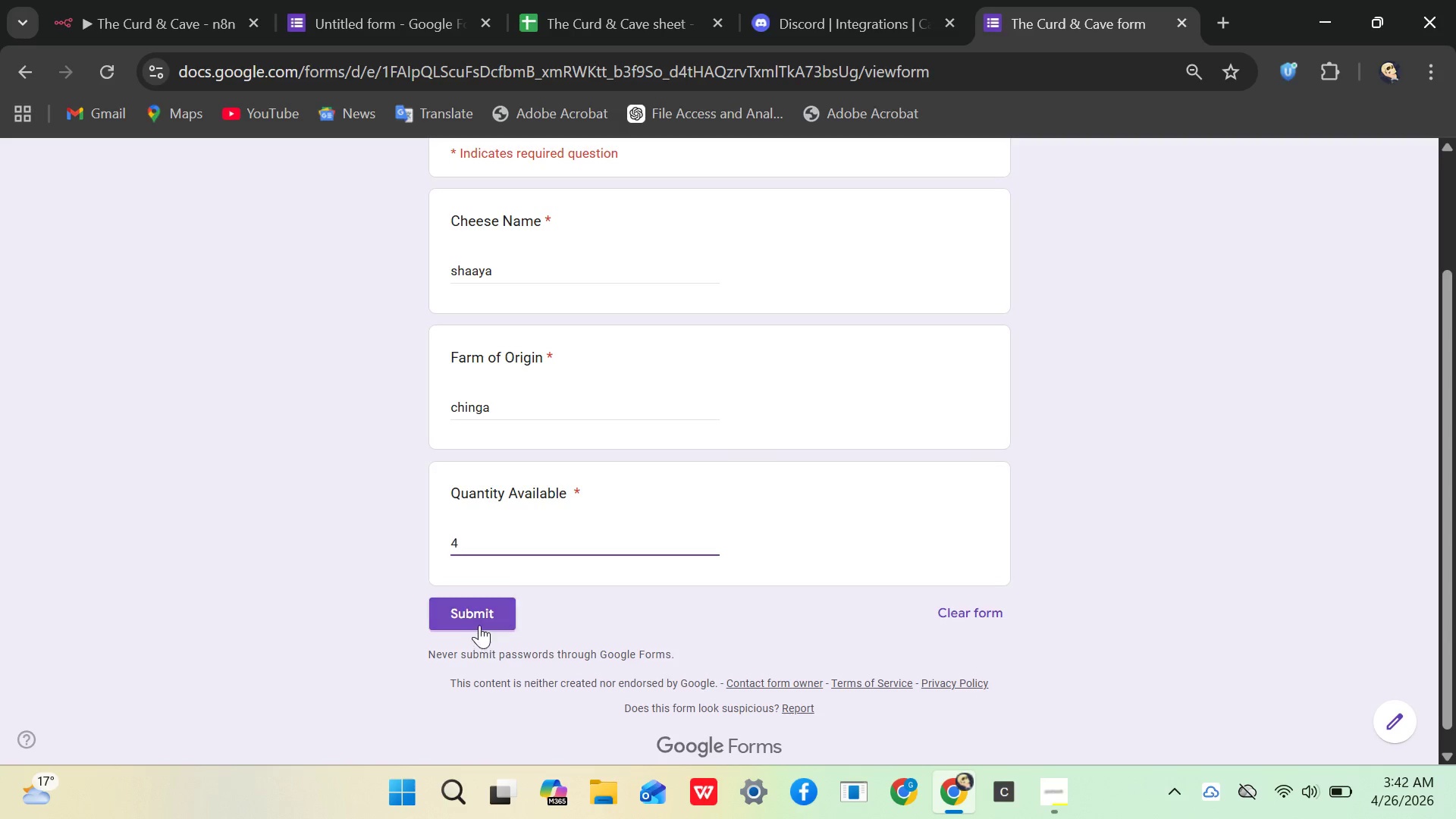 
left_click([477, 616])
 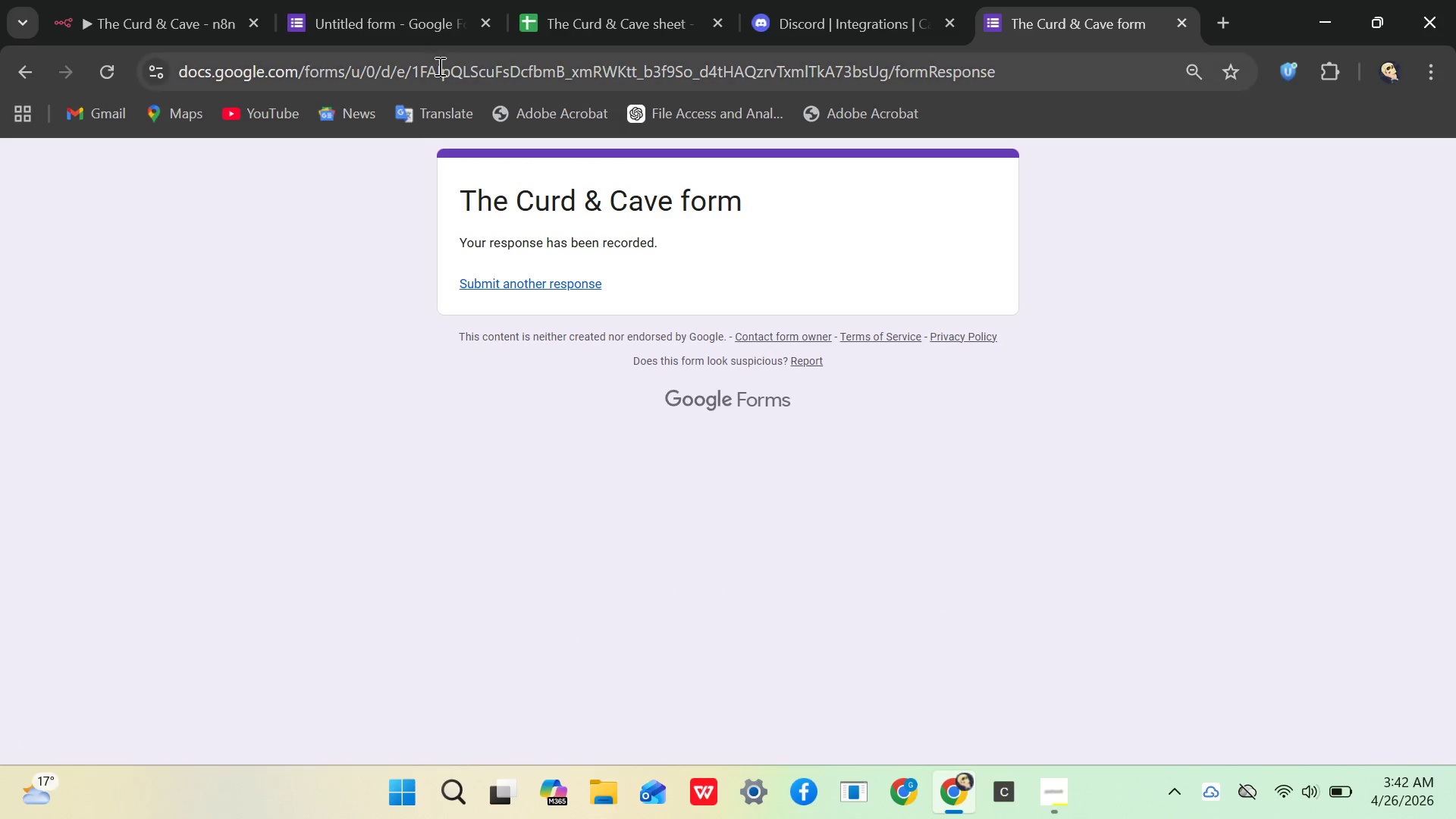 
left_click([168, 23])
 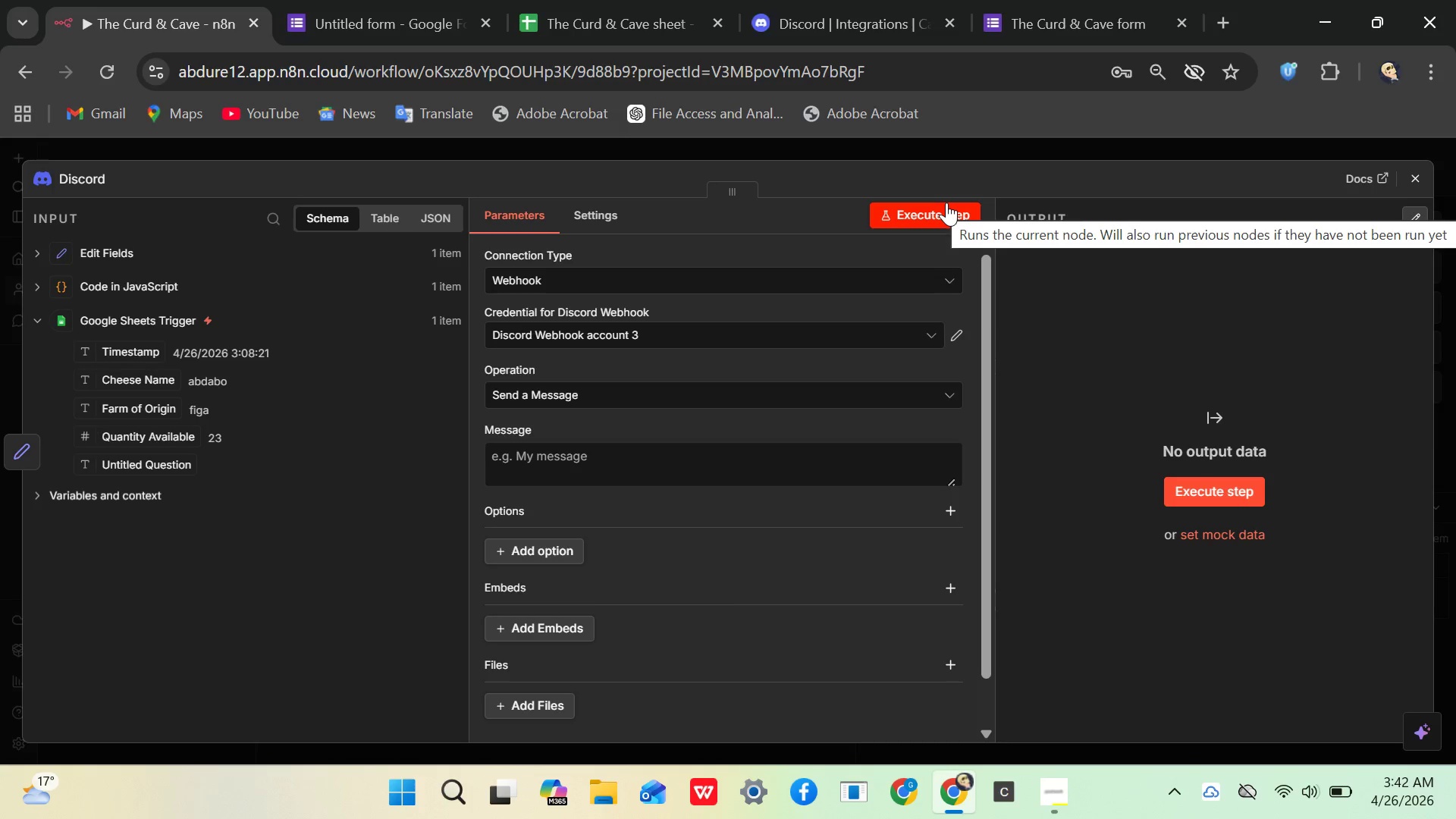 
left_click([946, 202])
 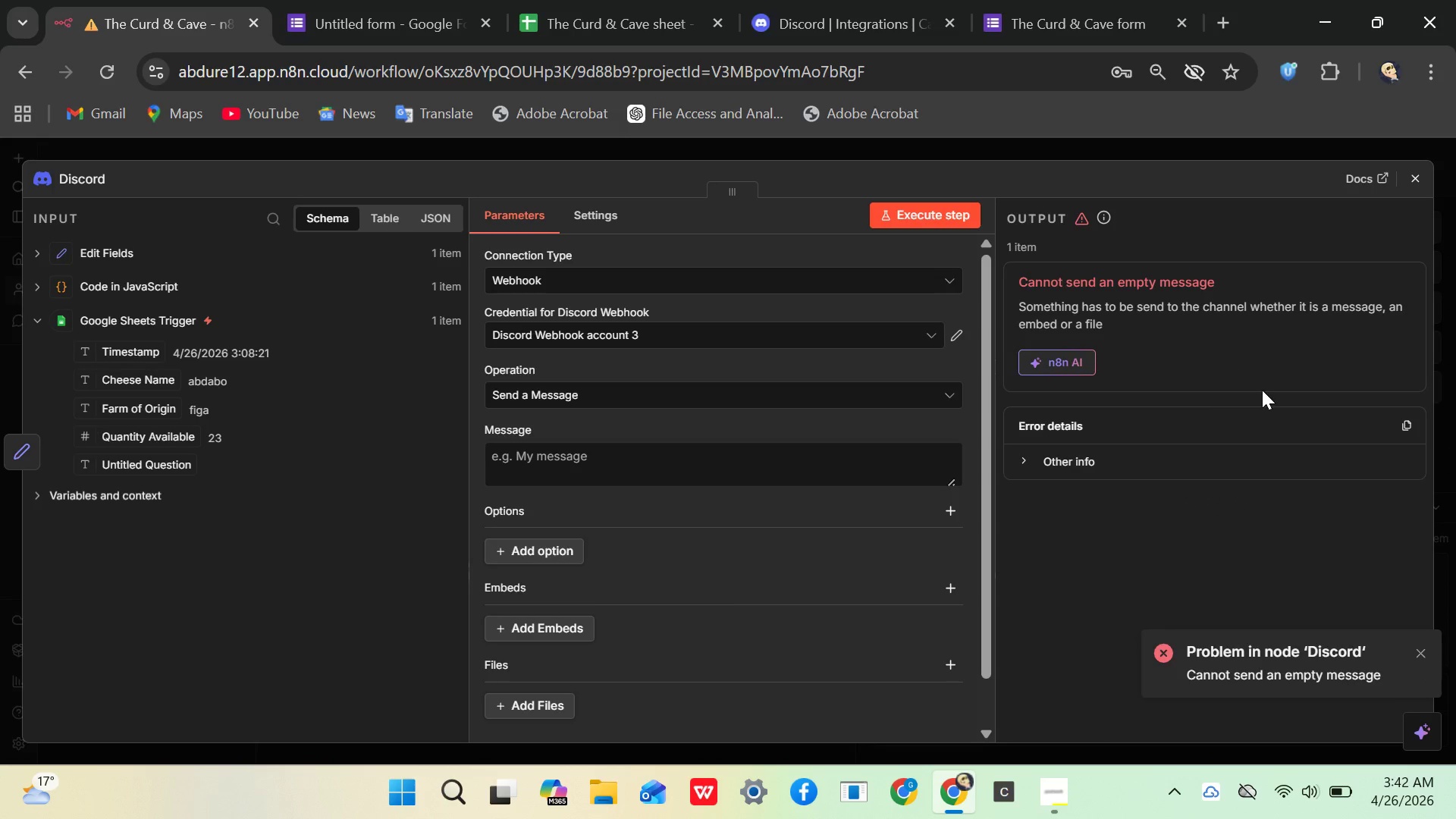 
mouse_move([913, 367])
 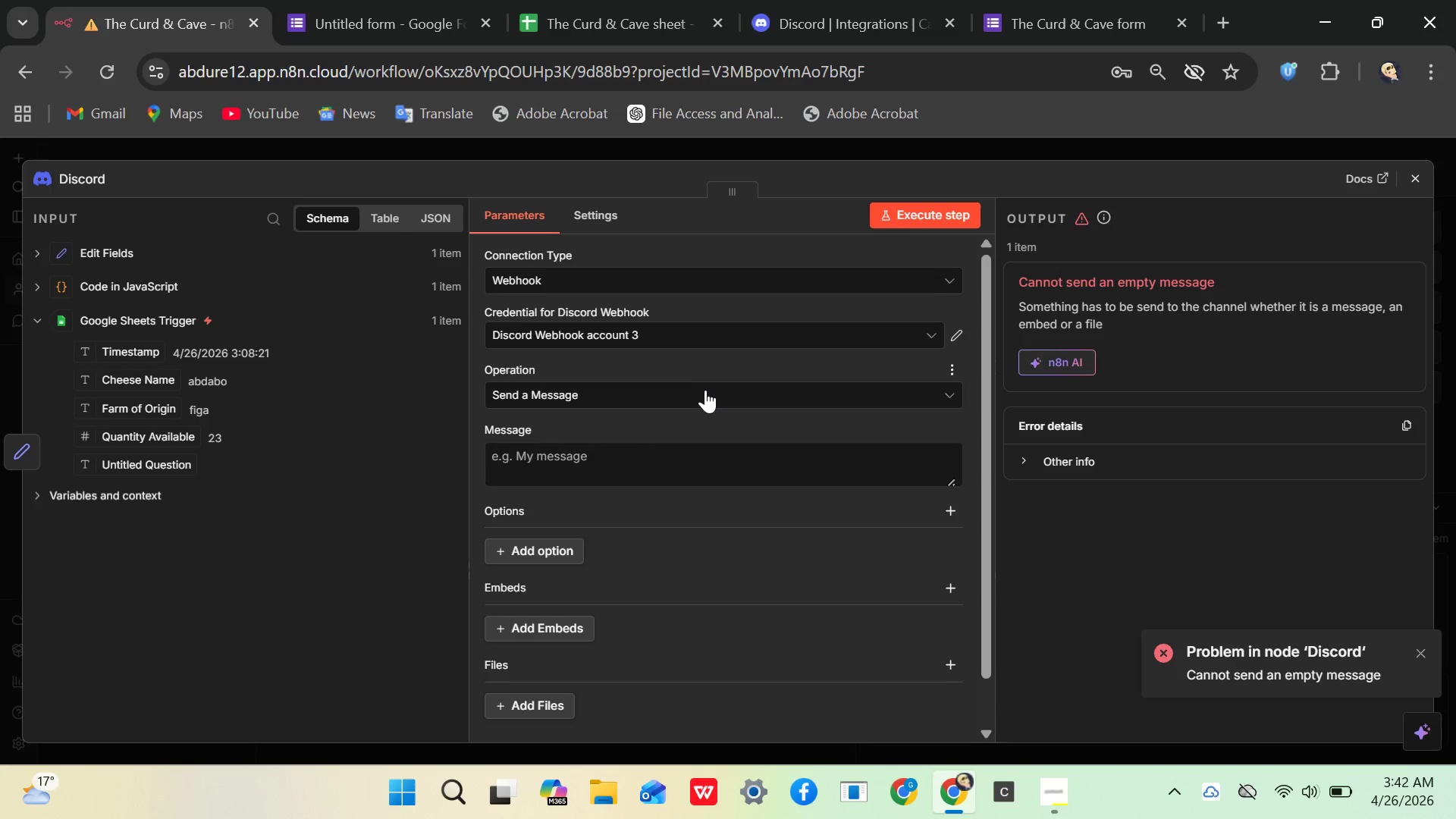 
left_click([623, 453])
 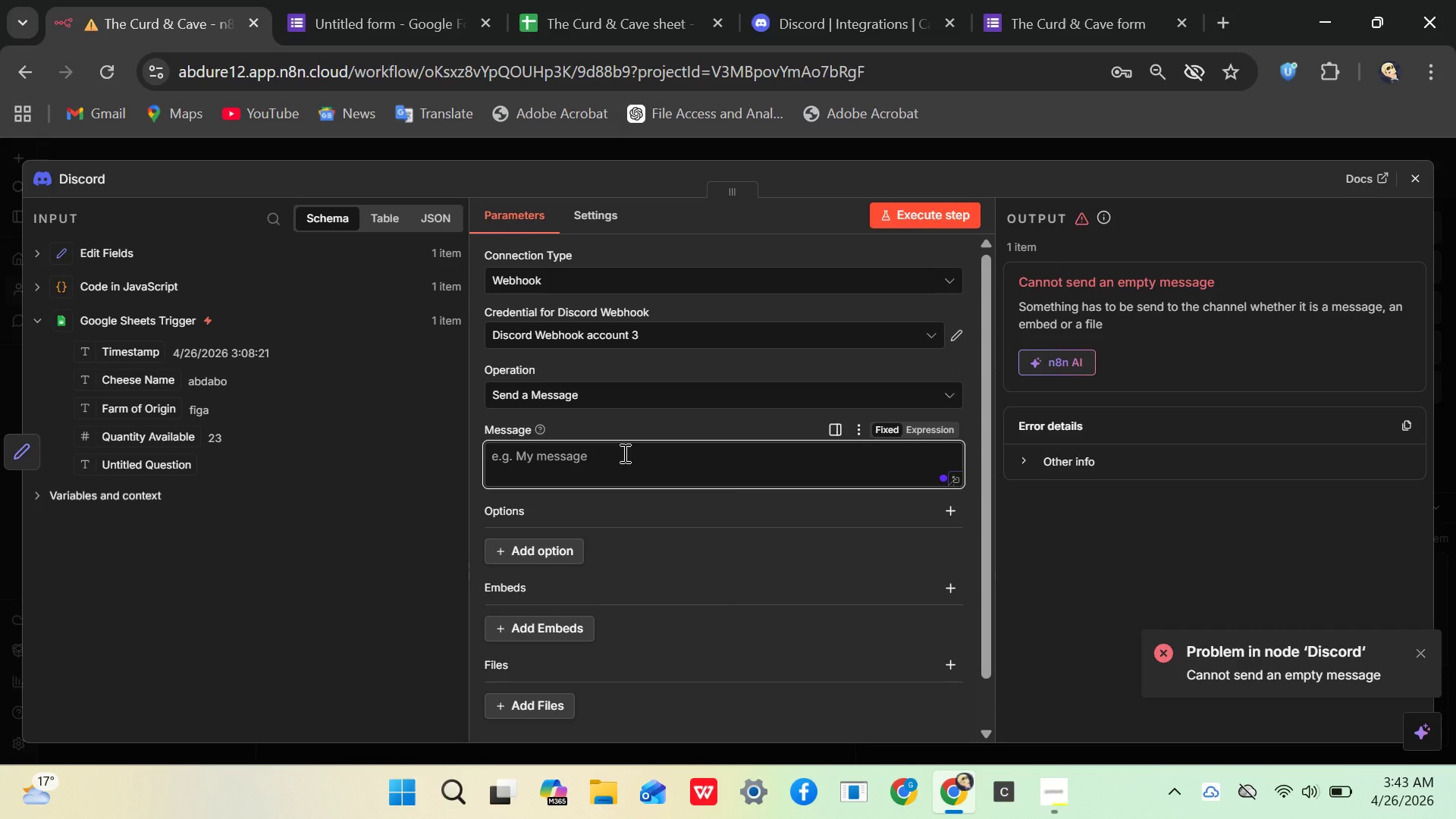 
wait(6.91)
 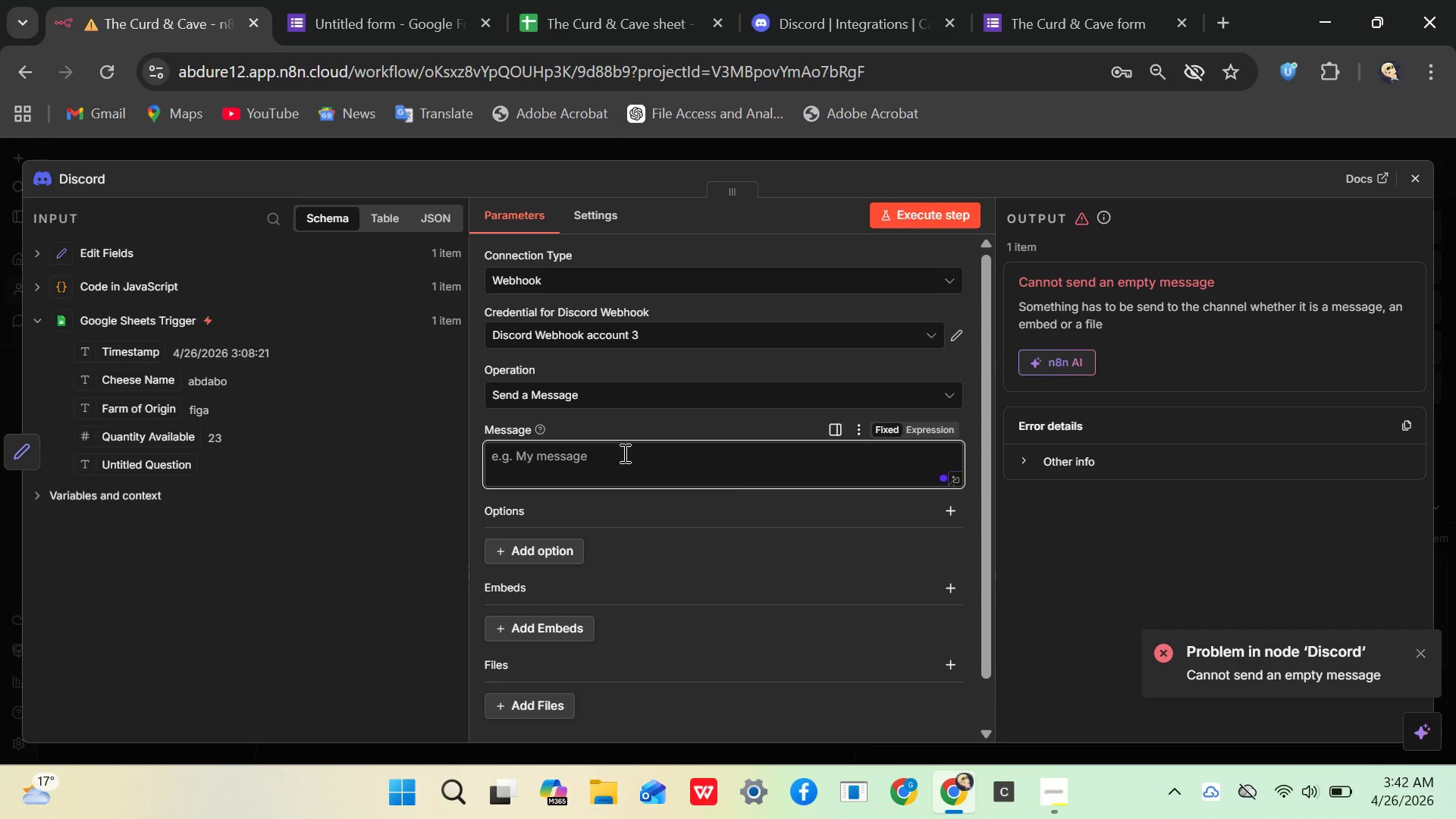 
key(Shift+BracketLeft)
 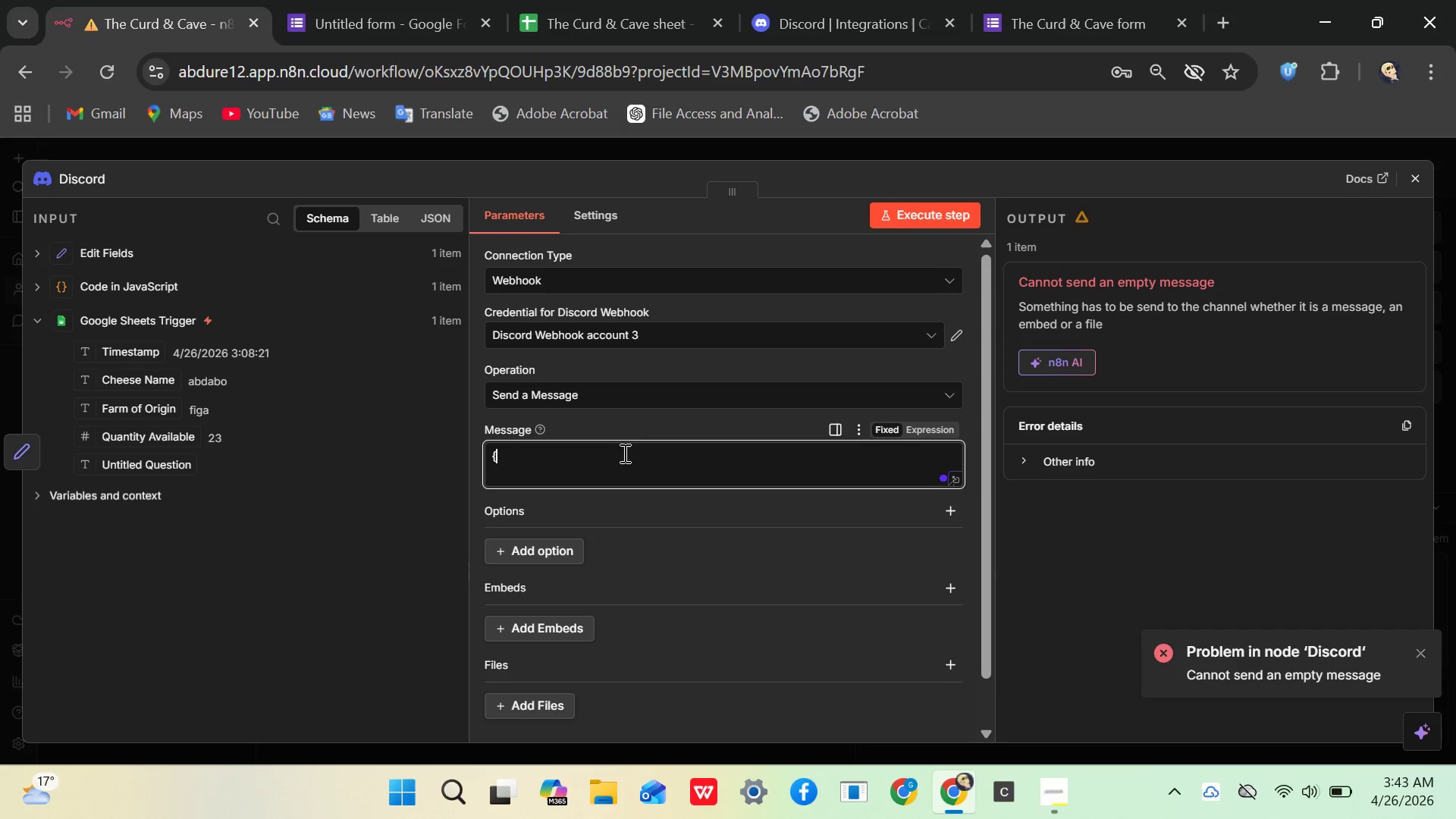 
key(Enter)
 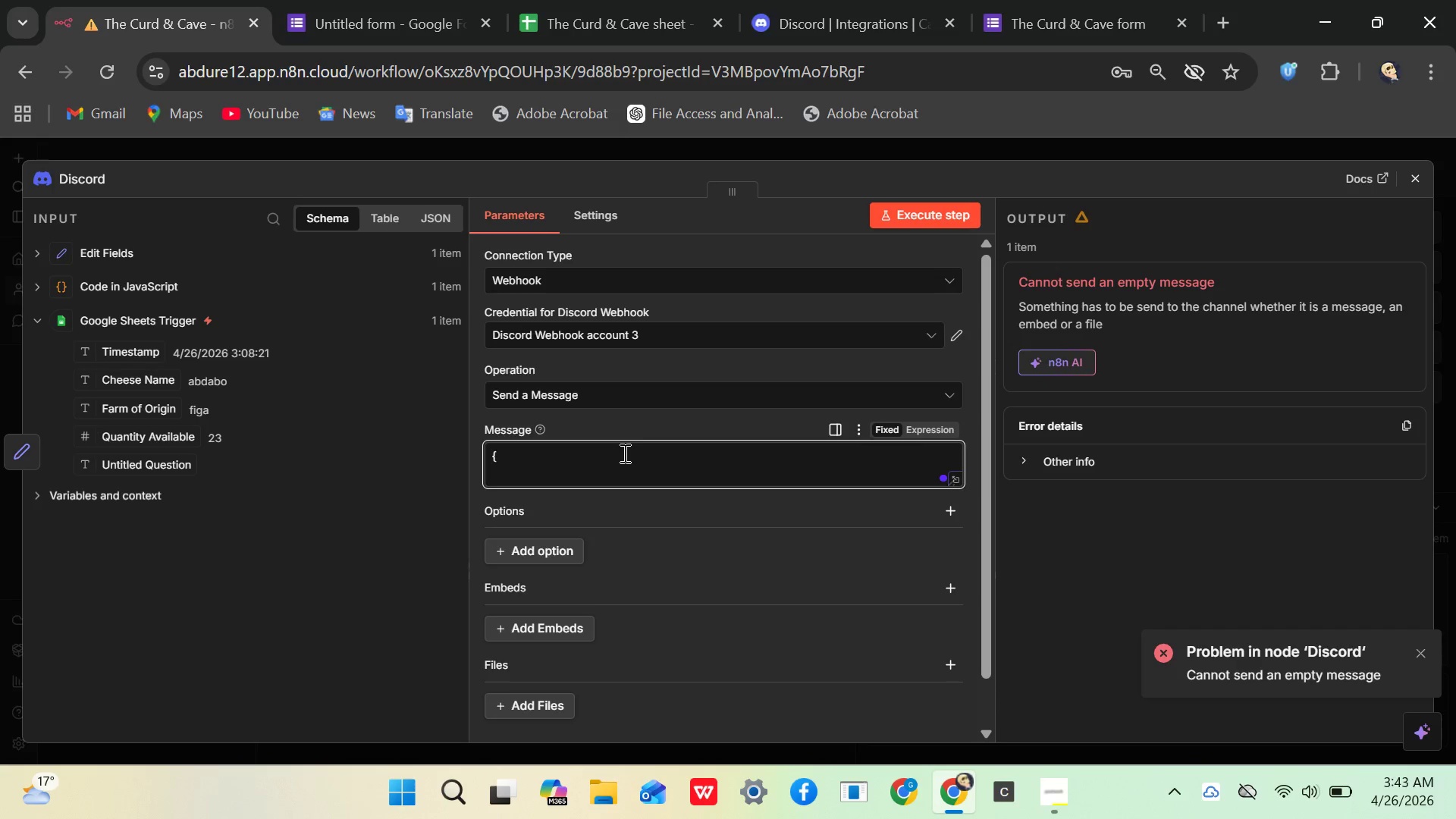 
key(Space)
 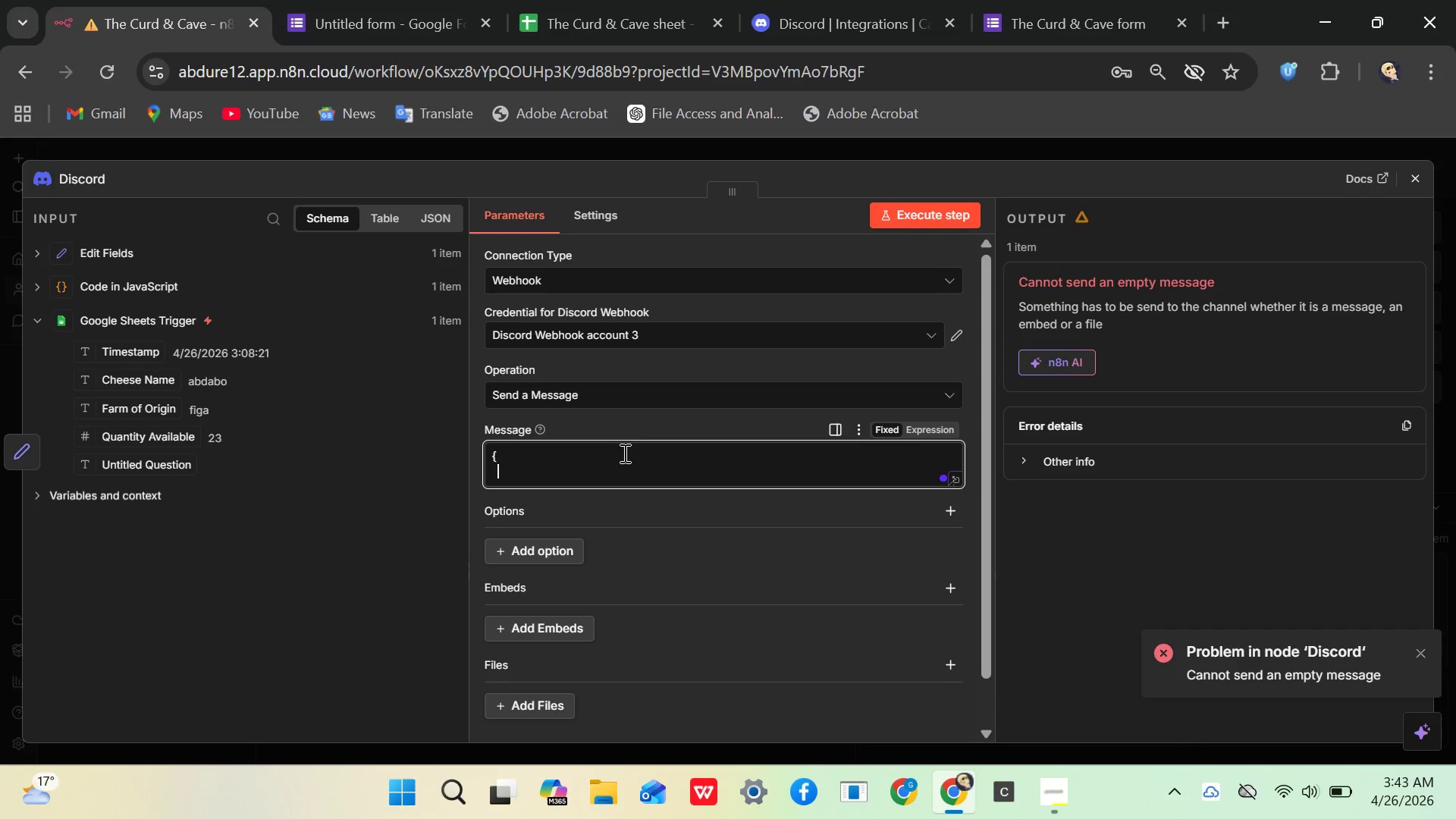 
key(Space)
 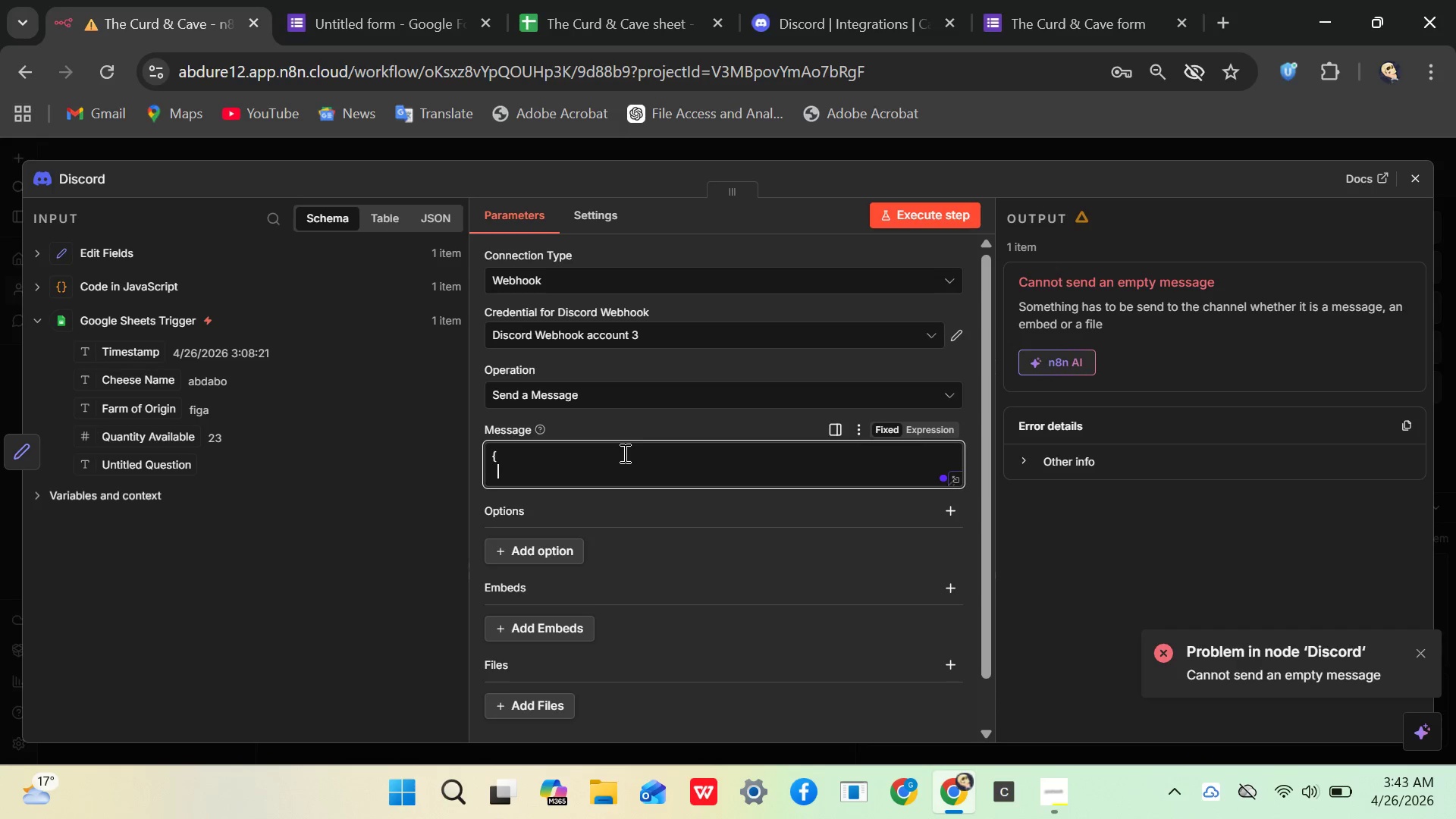 
key(Backspace)
 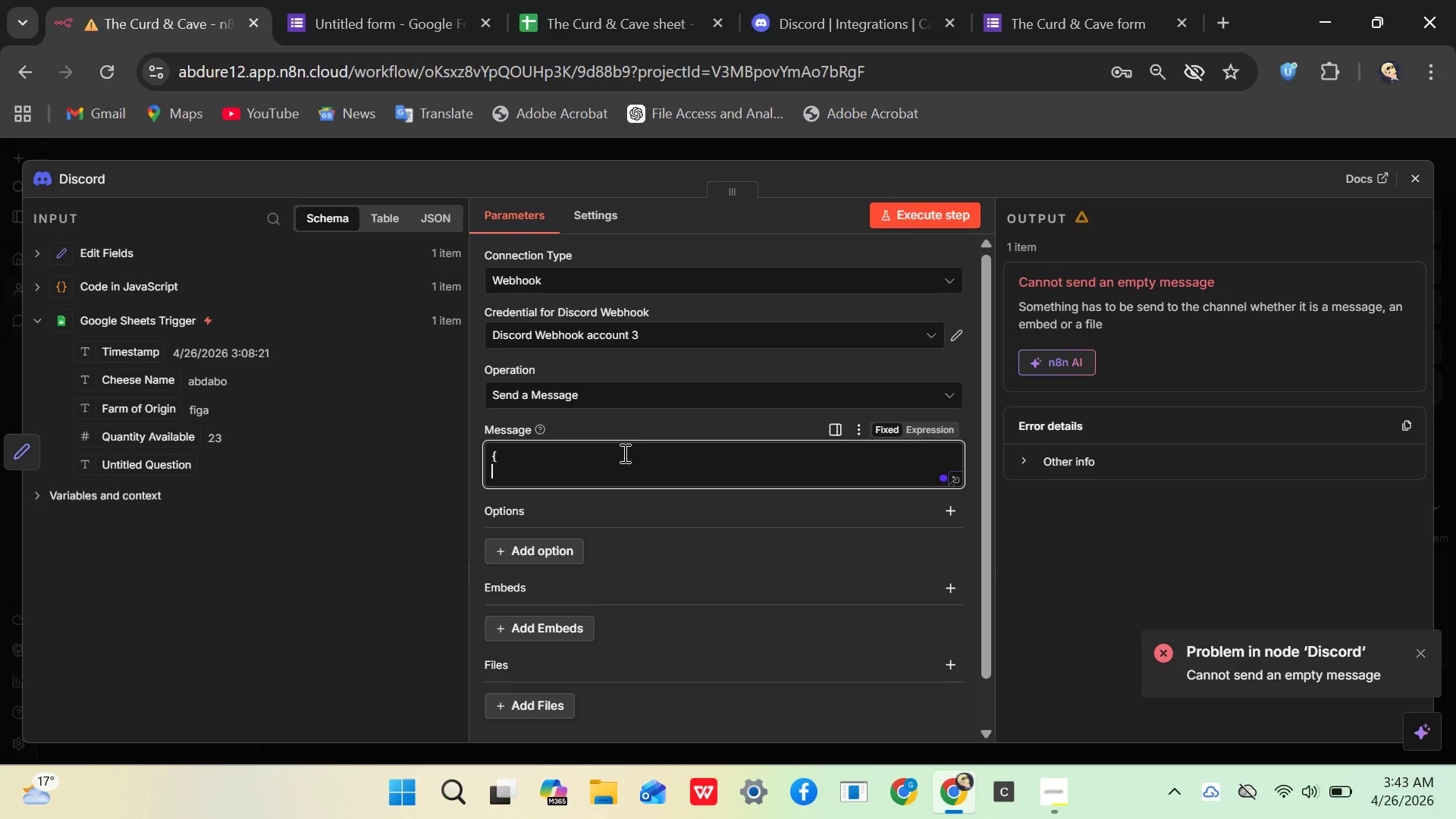 
key(Backspace)
 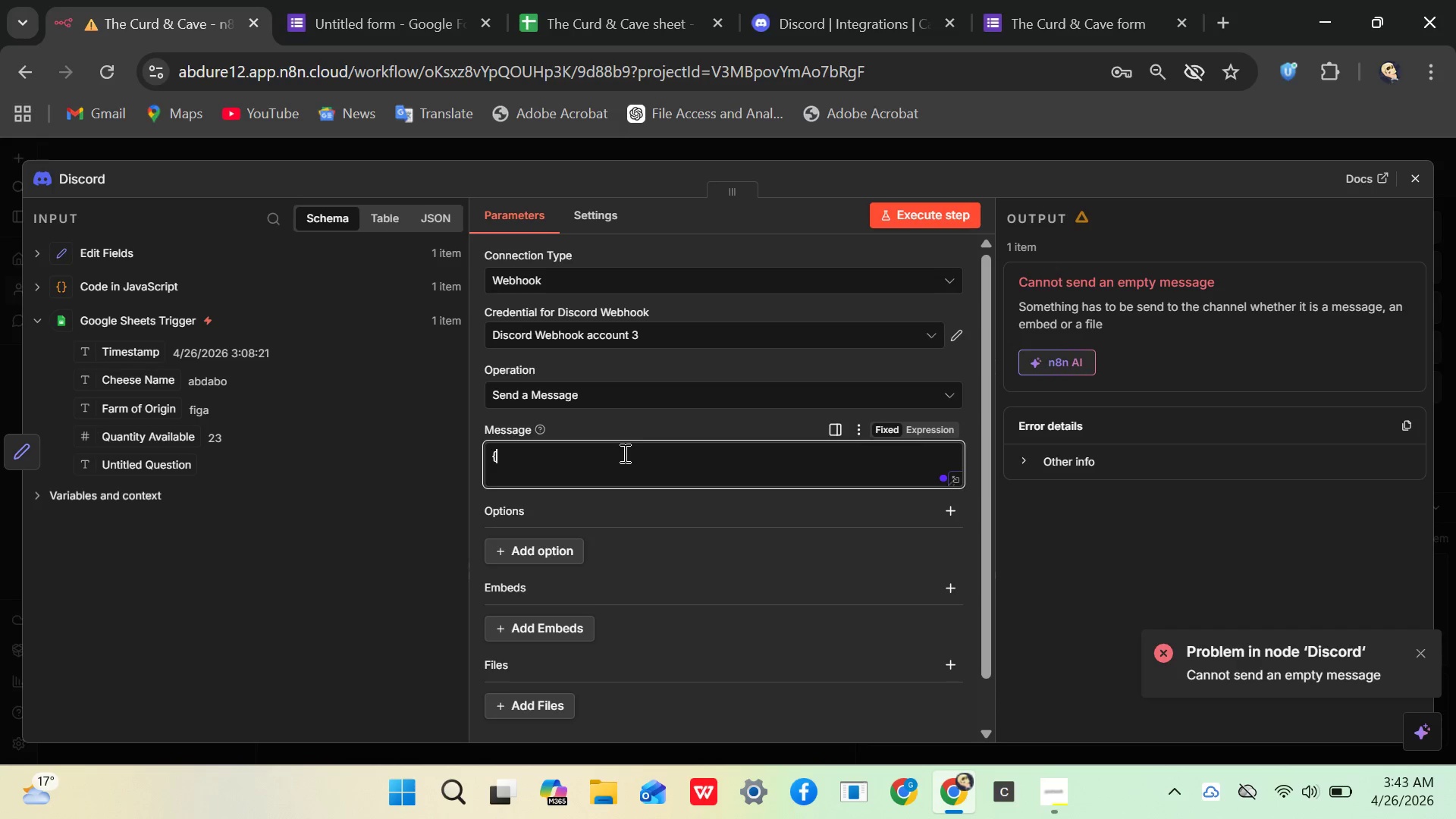 
key(Backspace)
 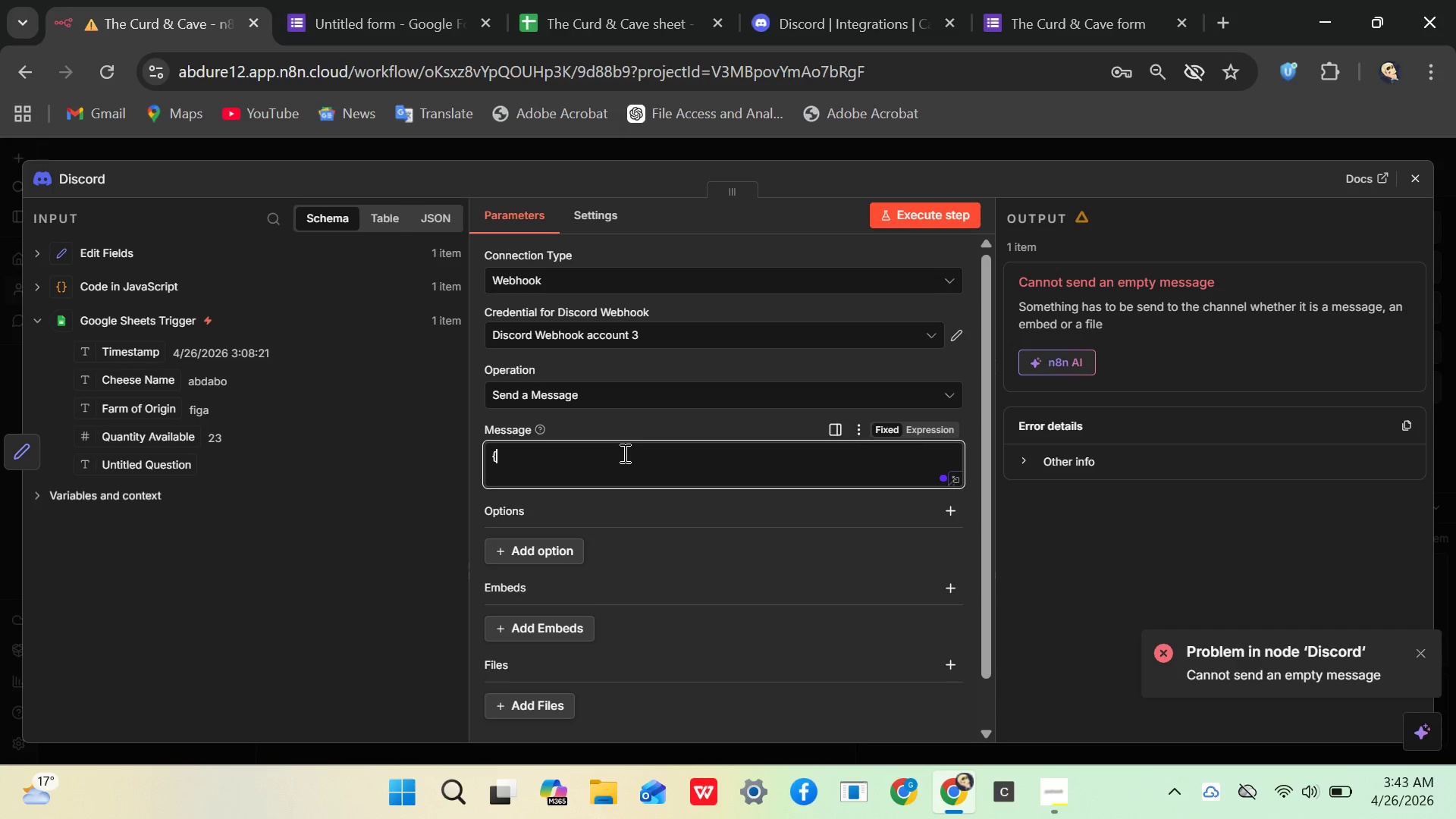 
key(Backspace)
 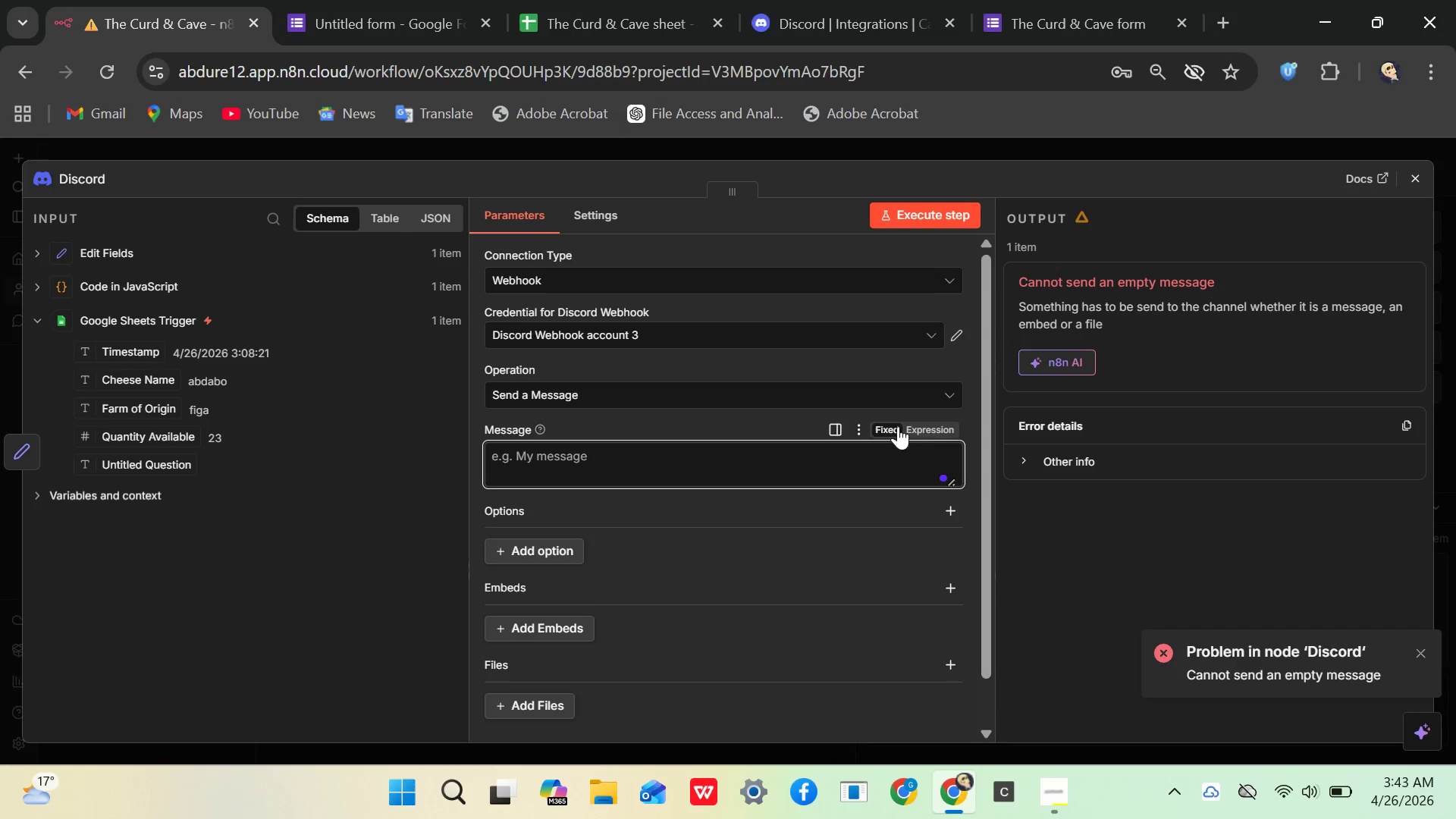 
left_click([918, 428])
 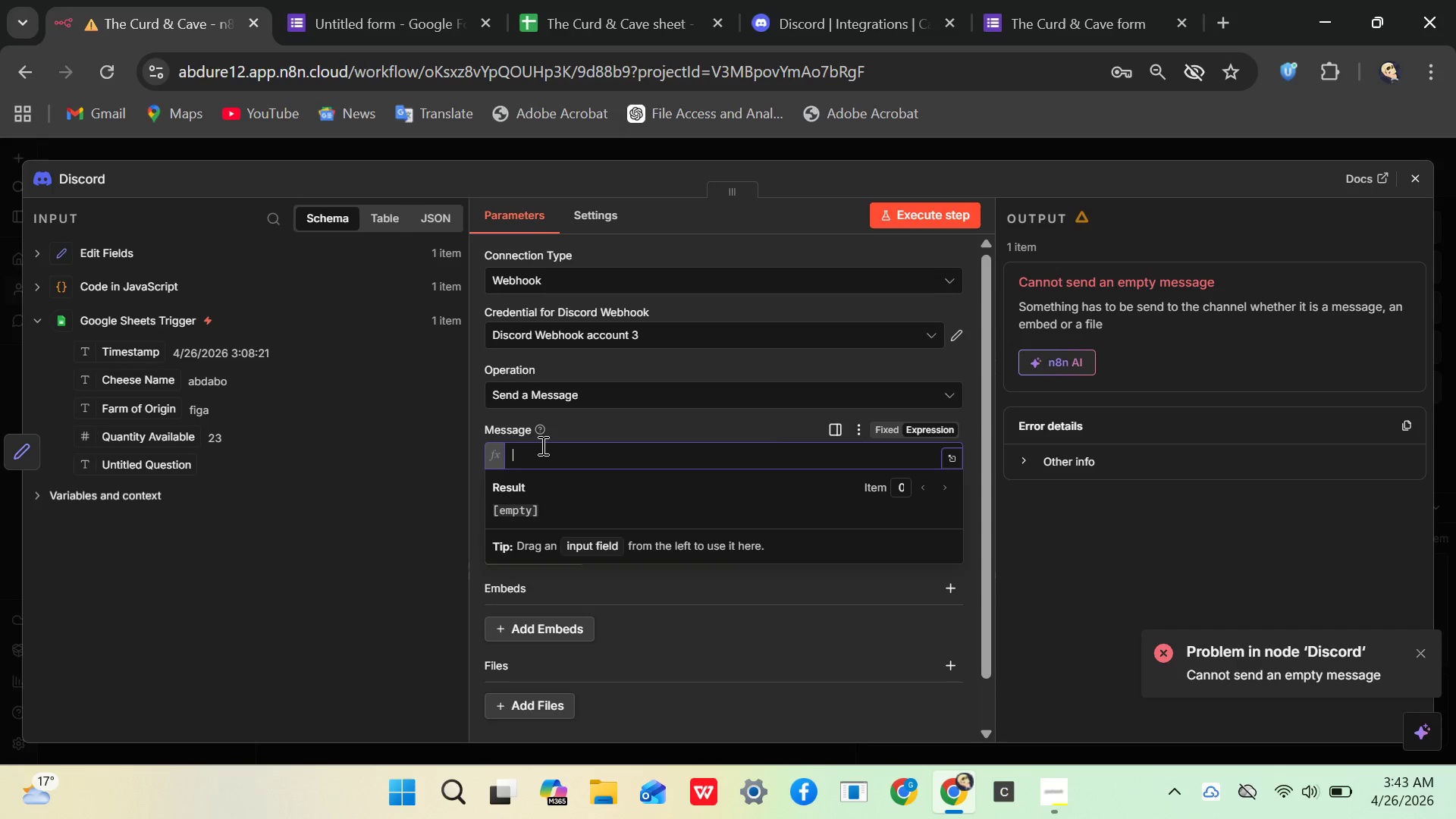 
wait(5.44)
 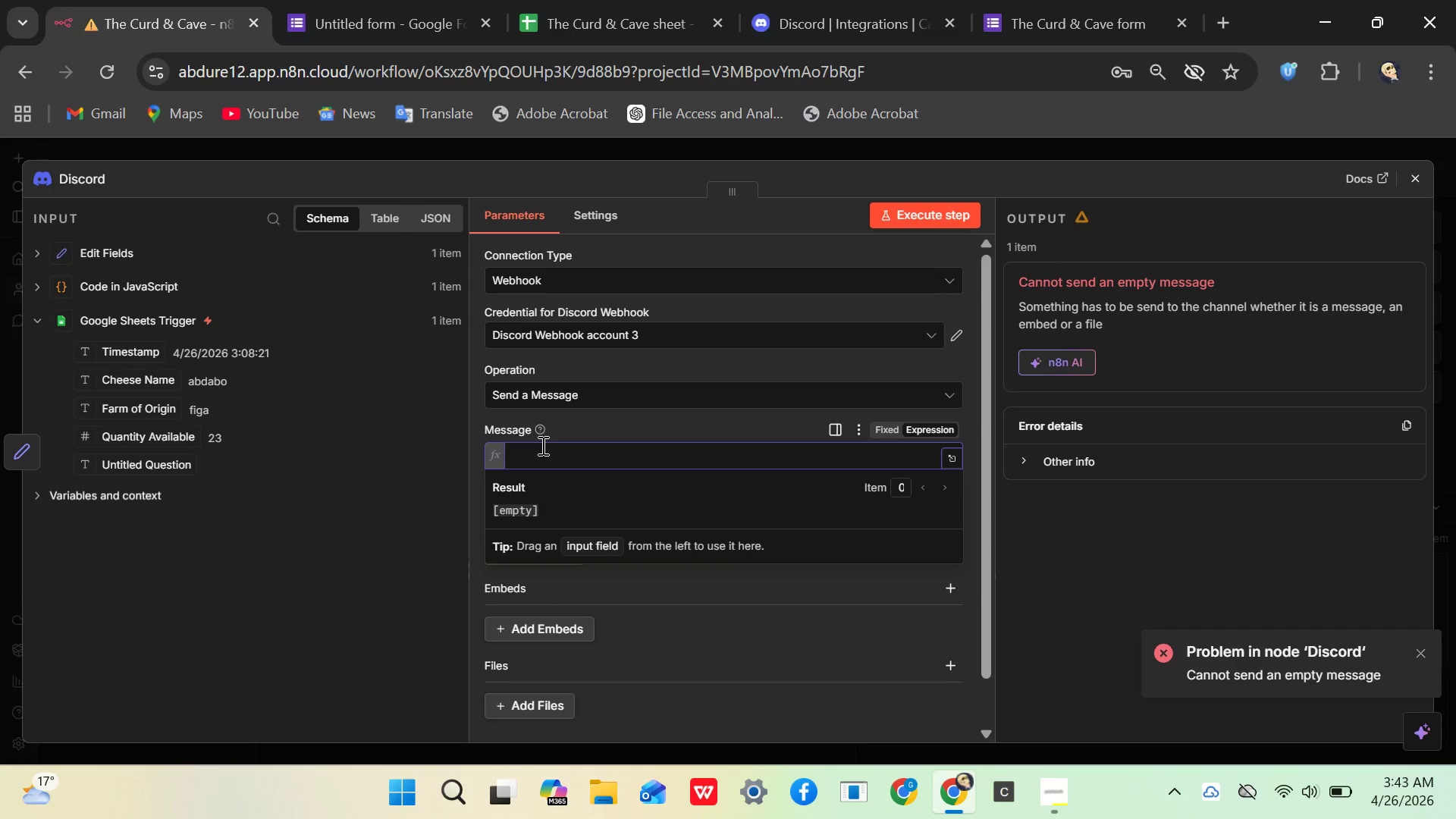 
key(Shift+BracketLeft)
 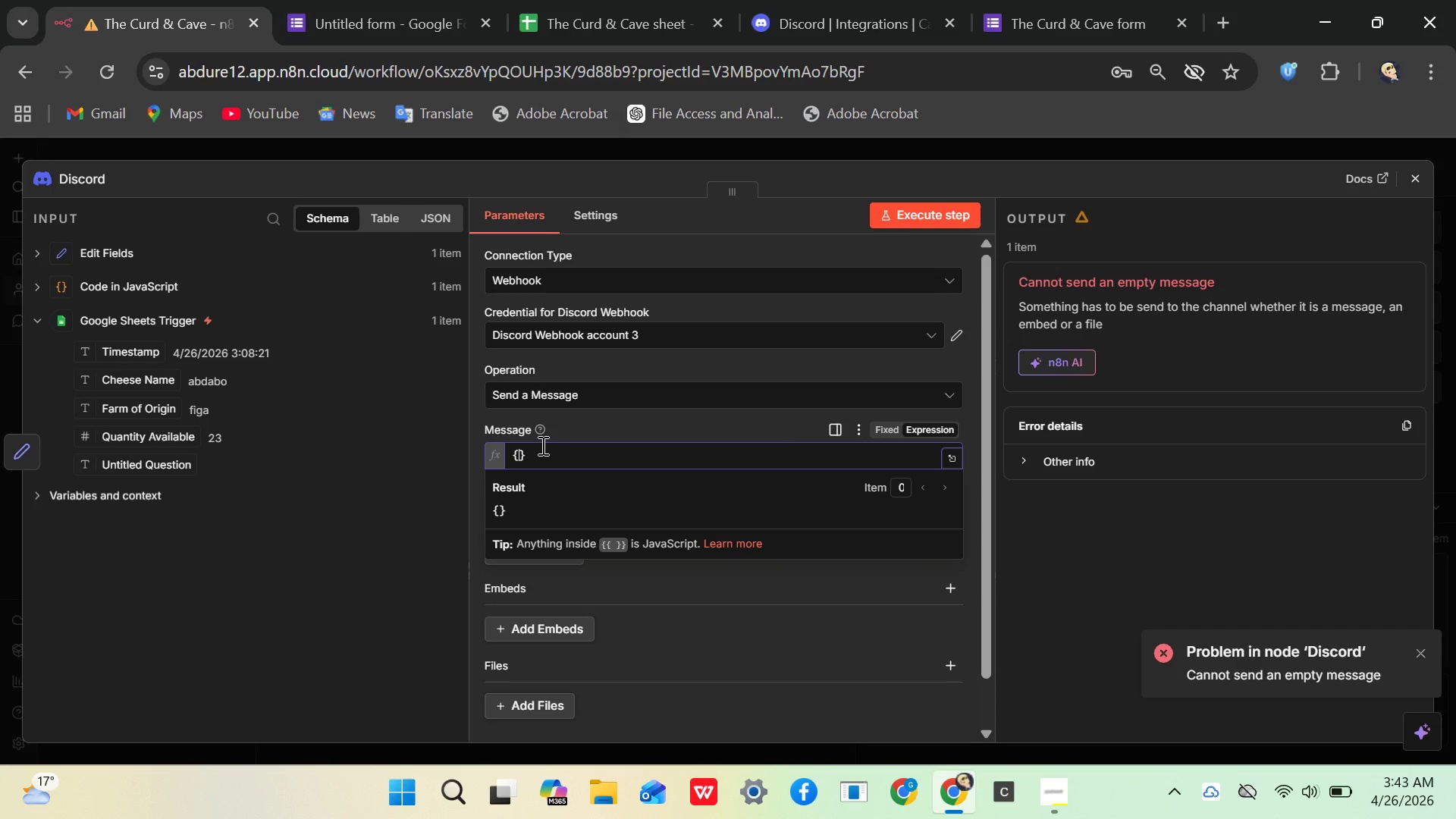 
key(Shift+ShiftRight)
 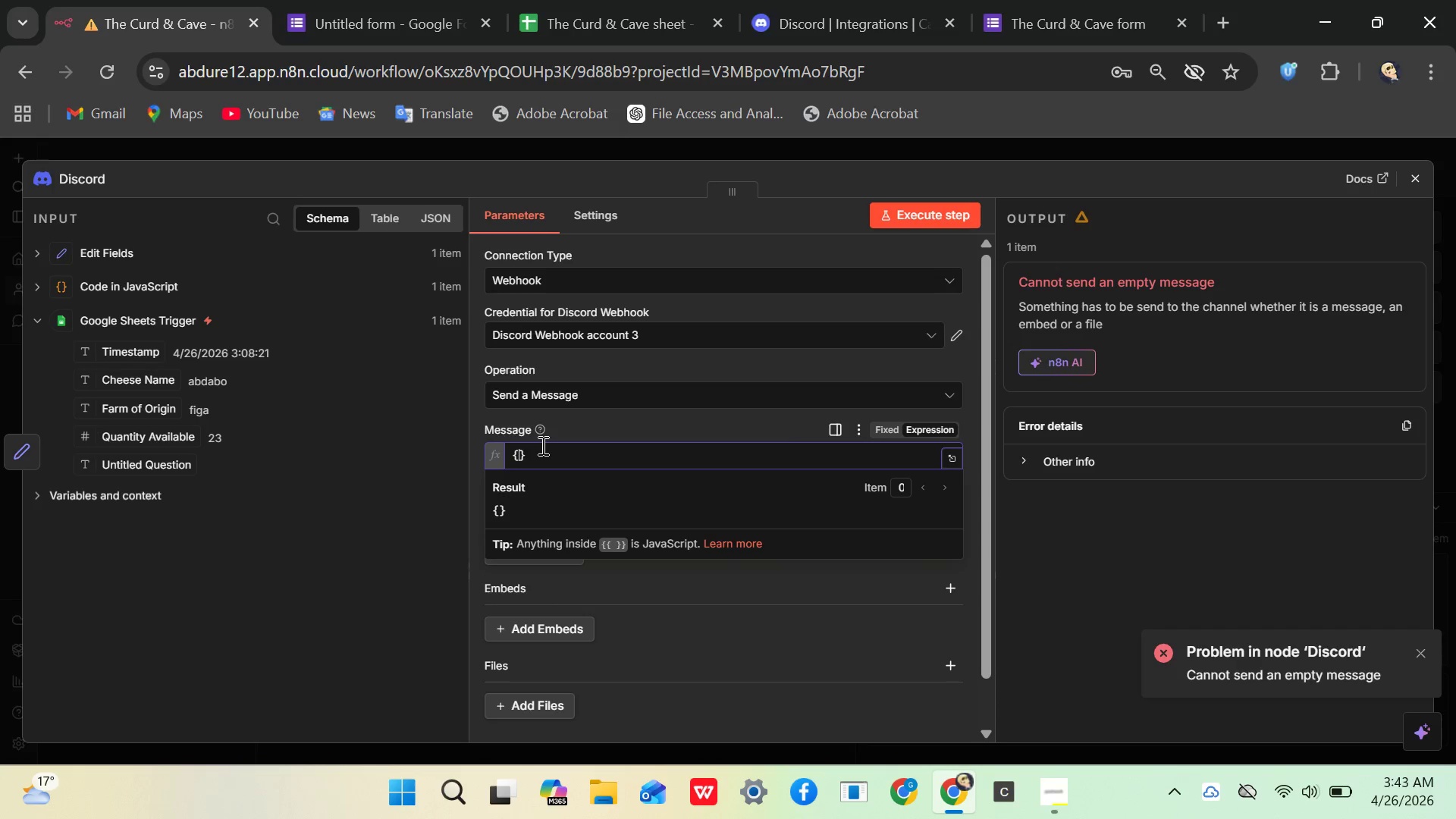 
key(Shift+Quote)
 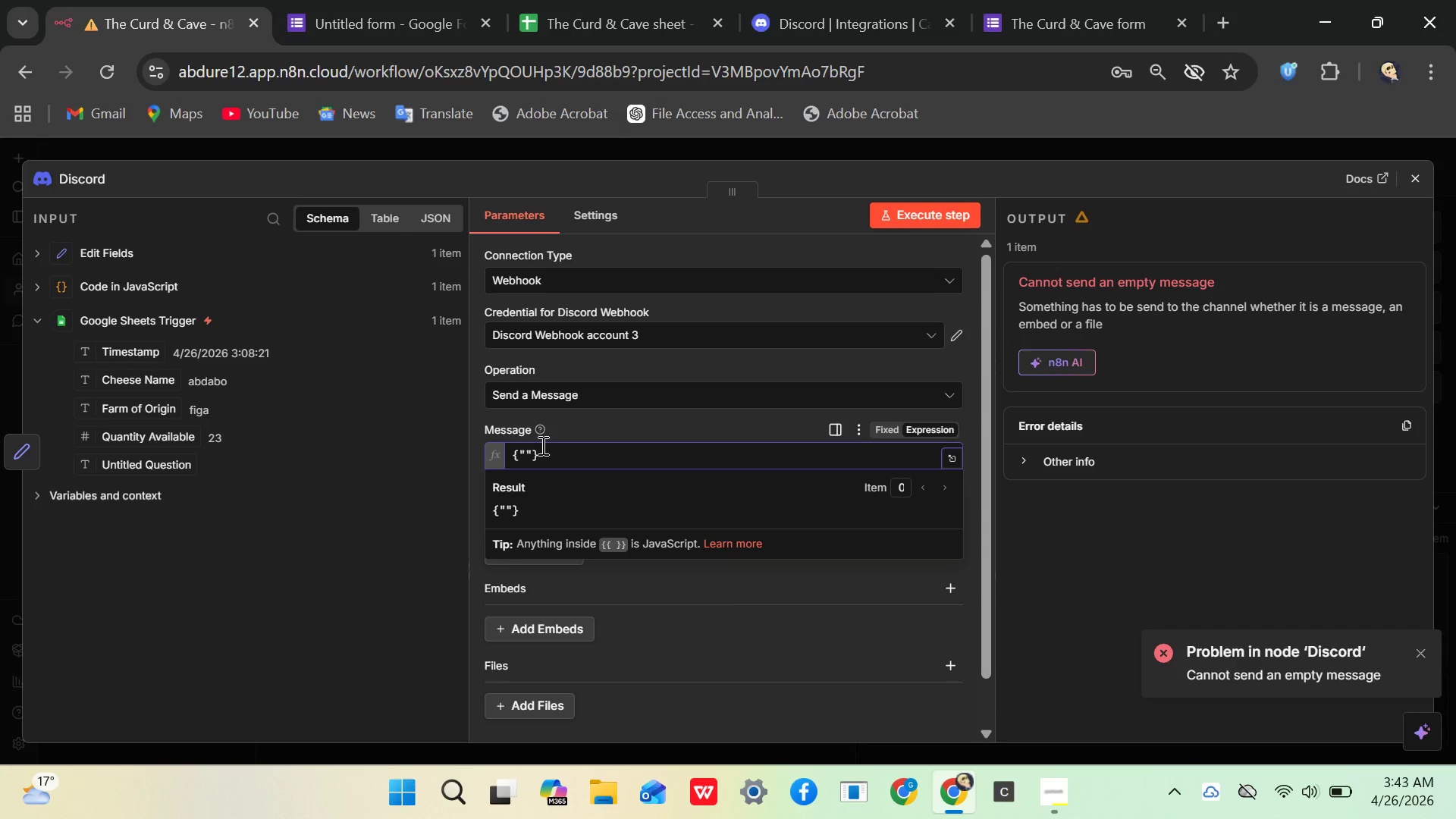 
type(content)
 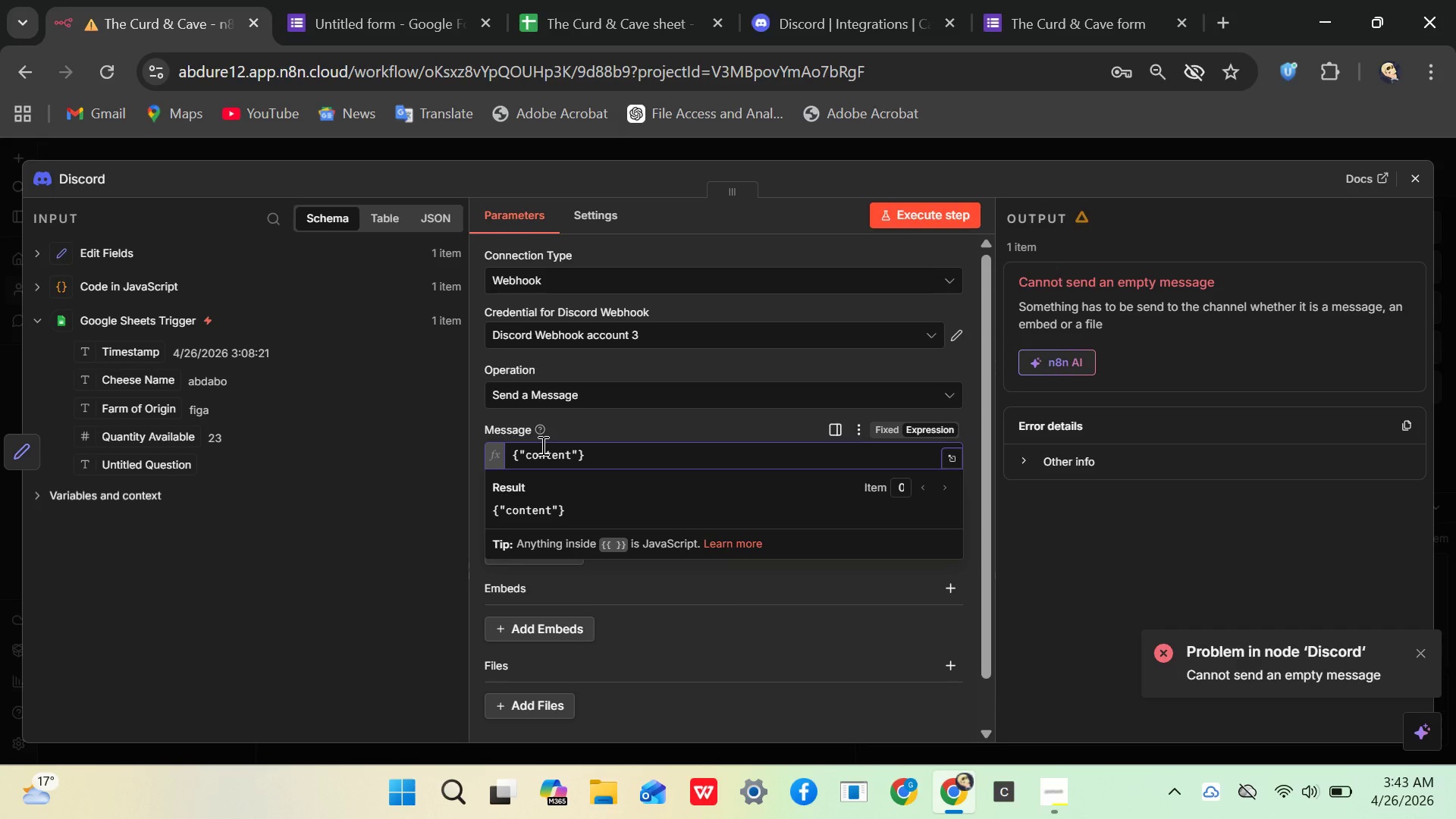 
key(ArrowRight)
 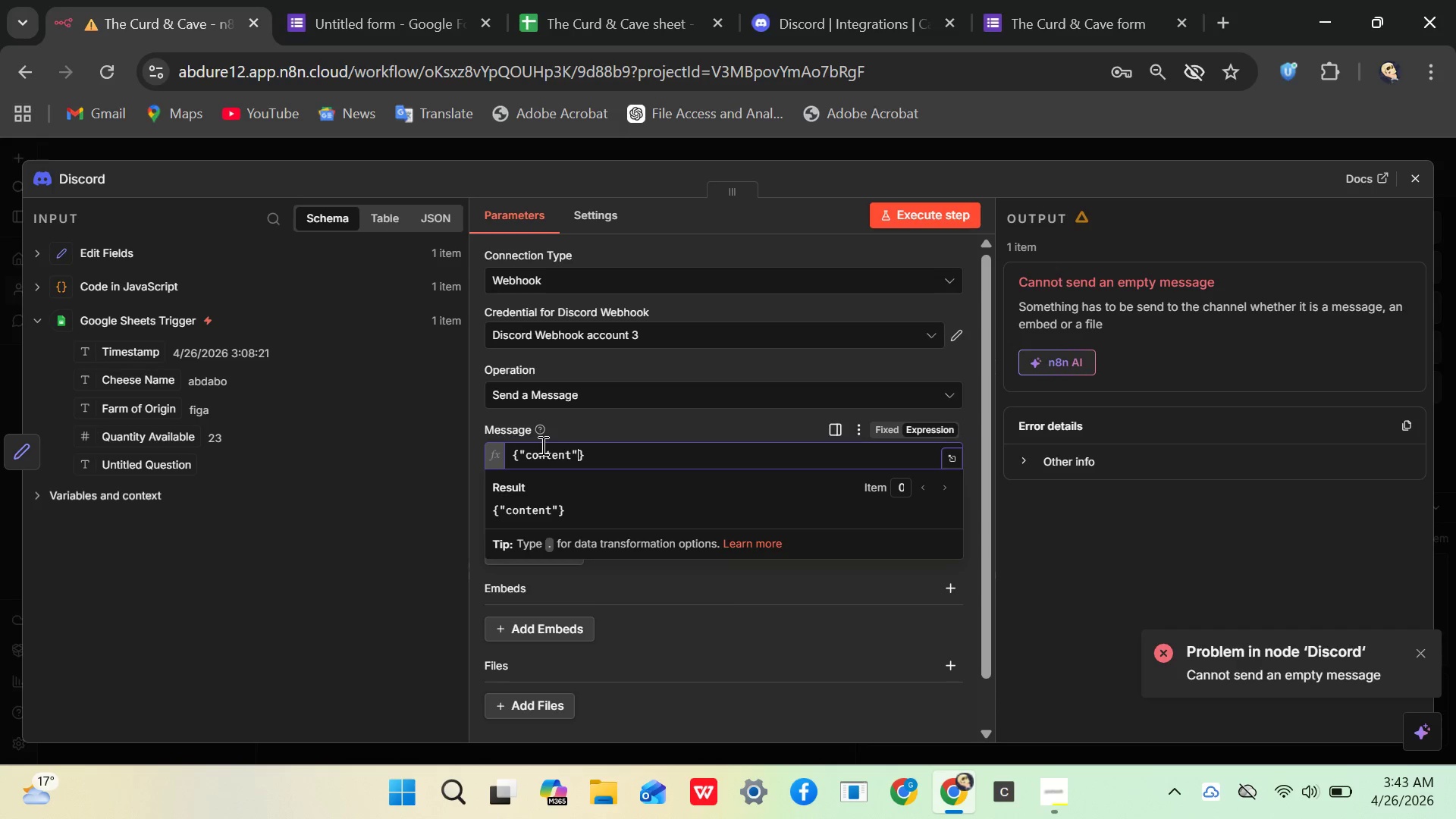 
key(ArrowRight)
 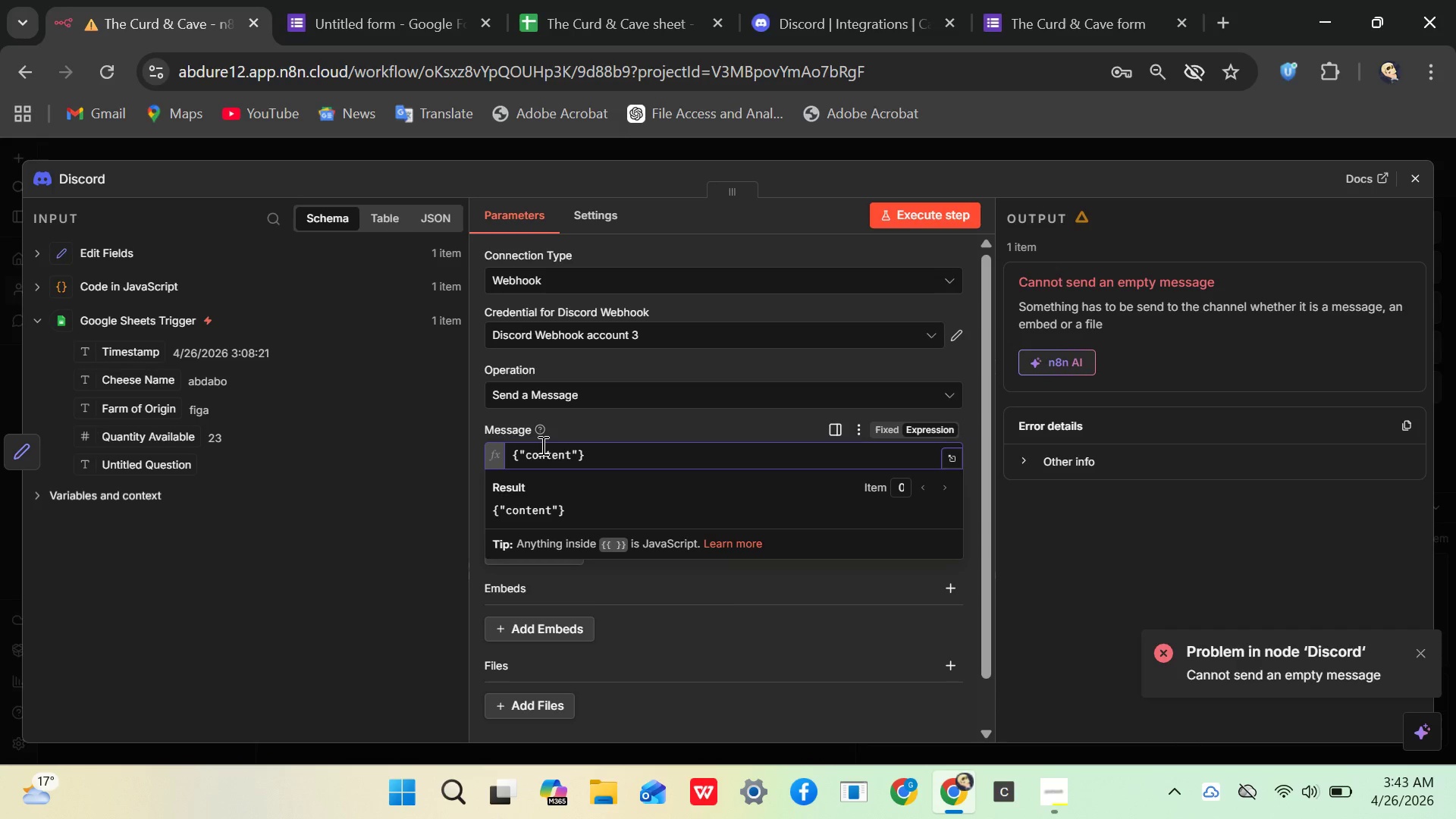 
key(ArrowLeft)
 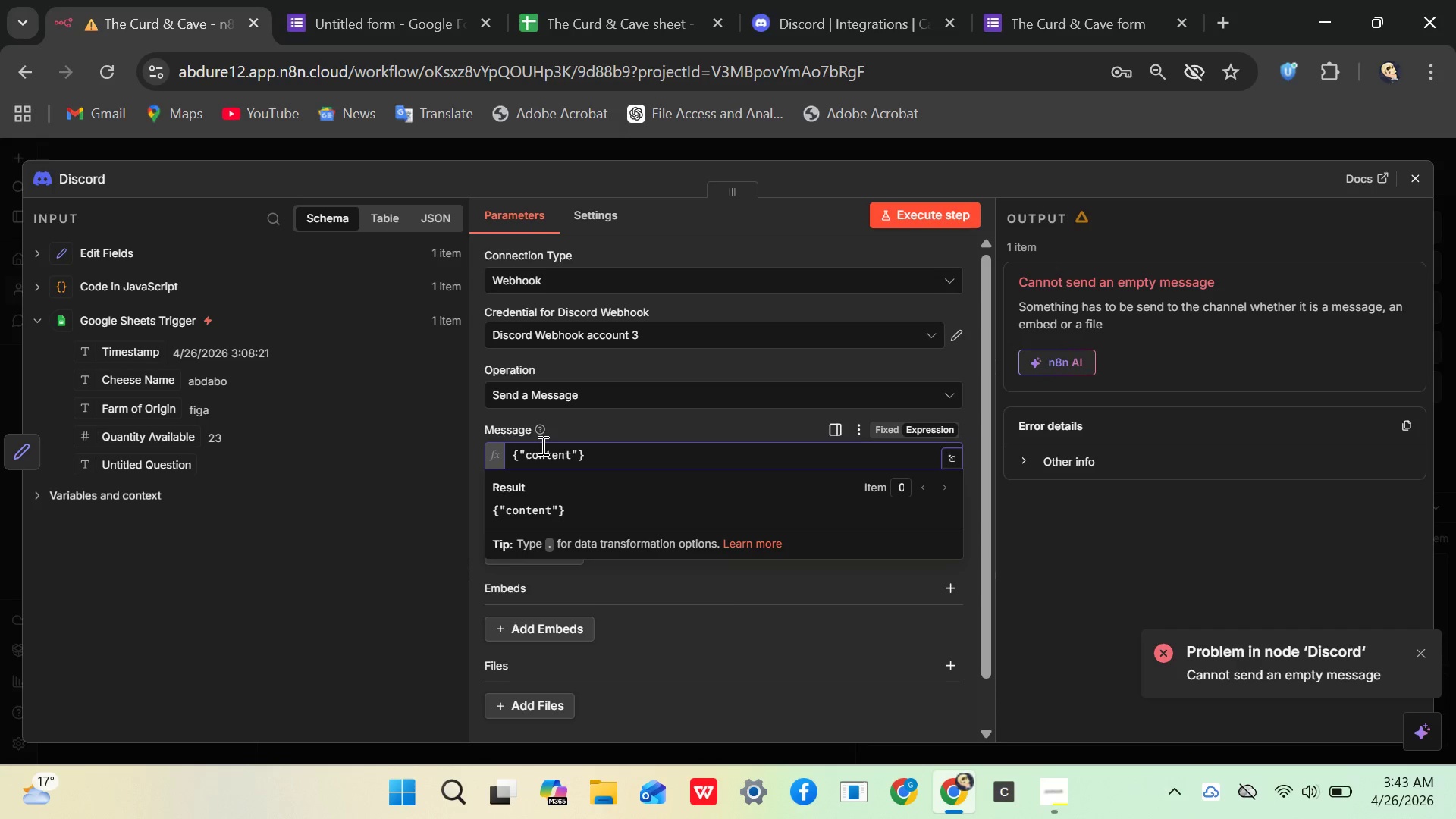 
key(Shift+Semicolon)
 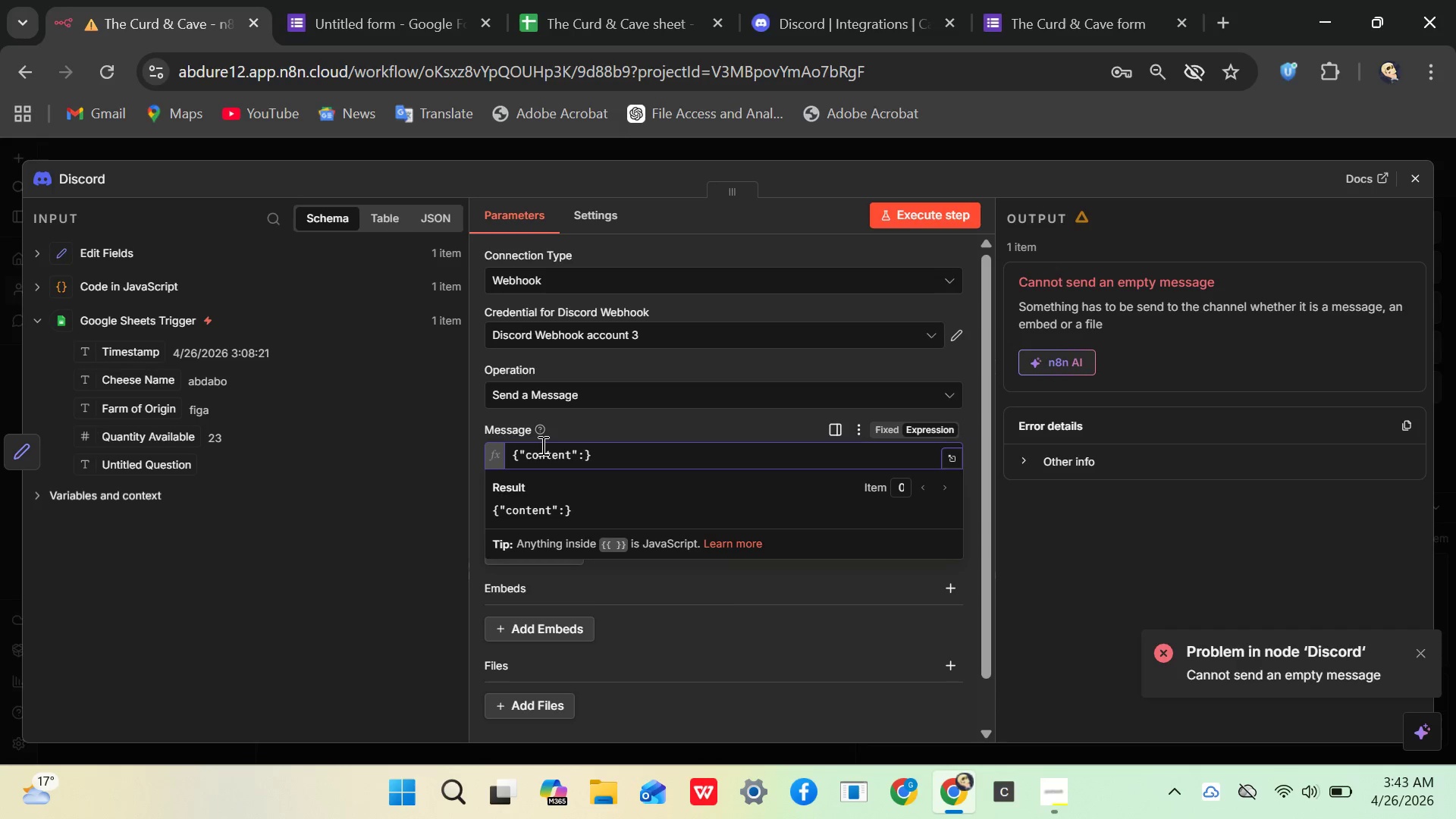 
wait(5.92)
 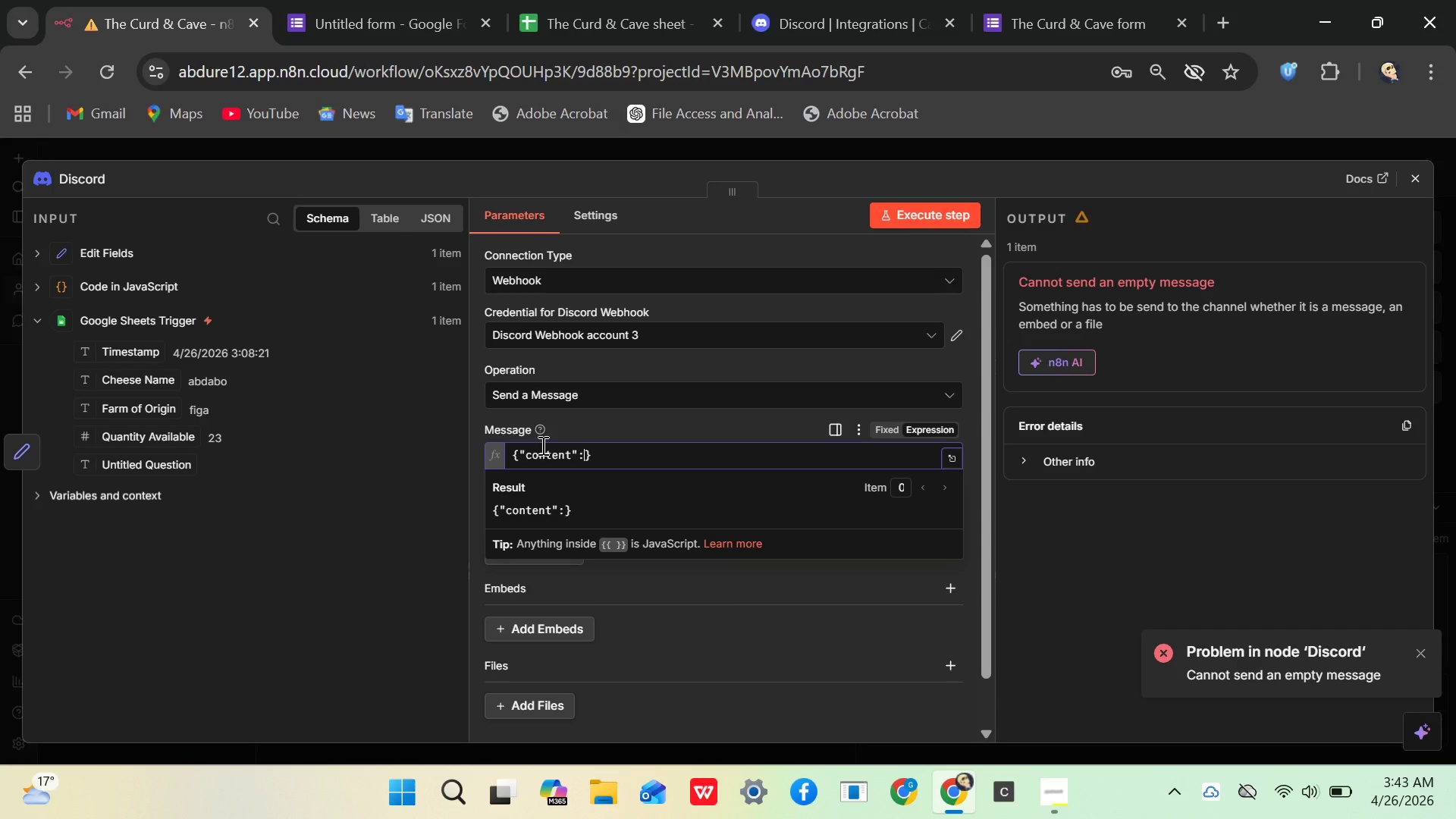 
key(Shift+BracketLeft)
 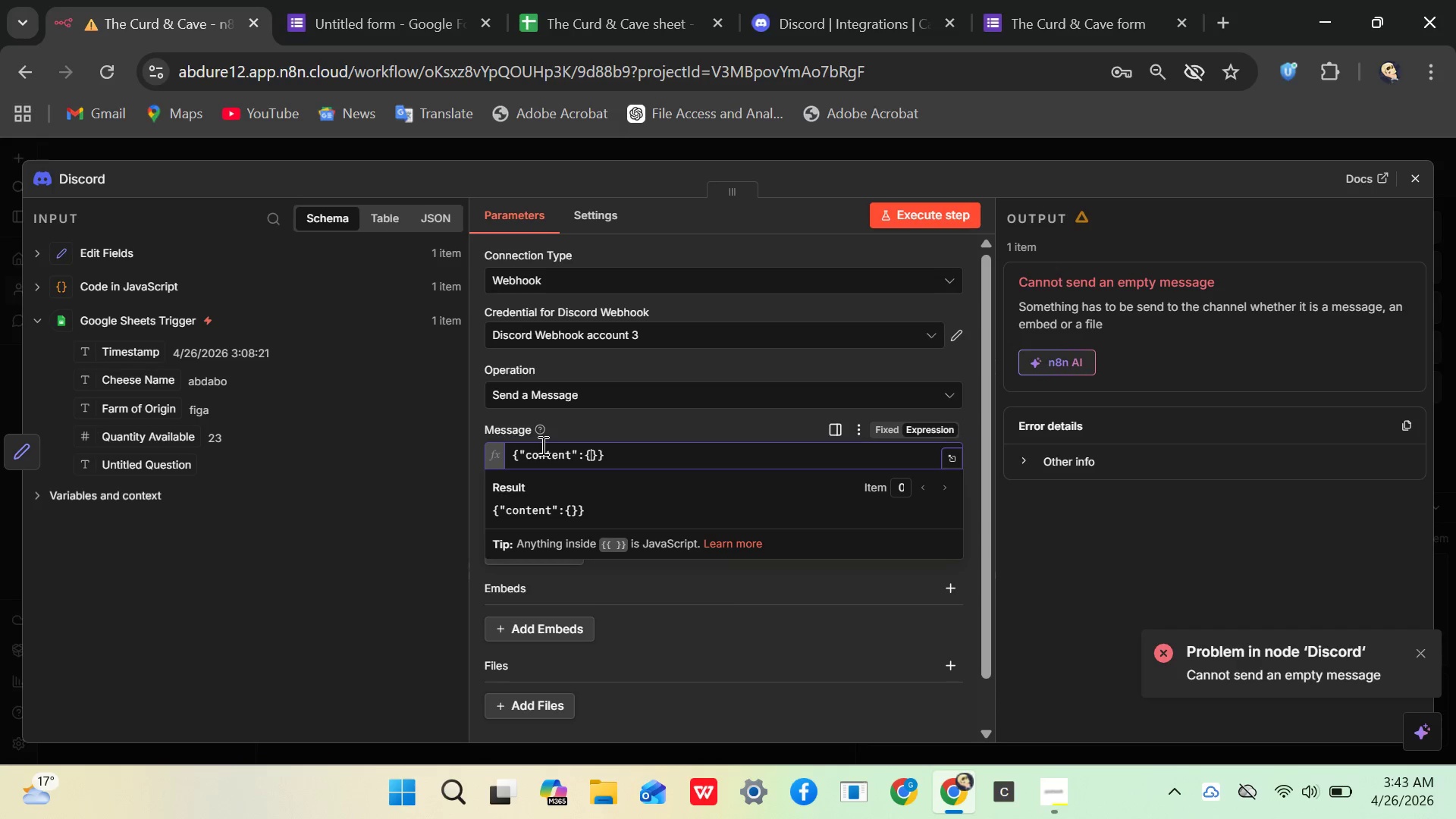 
key(Shift+BracketLeft)
 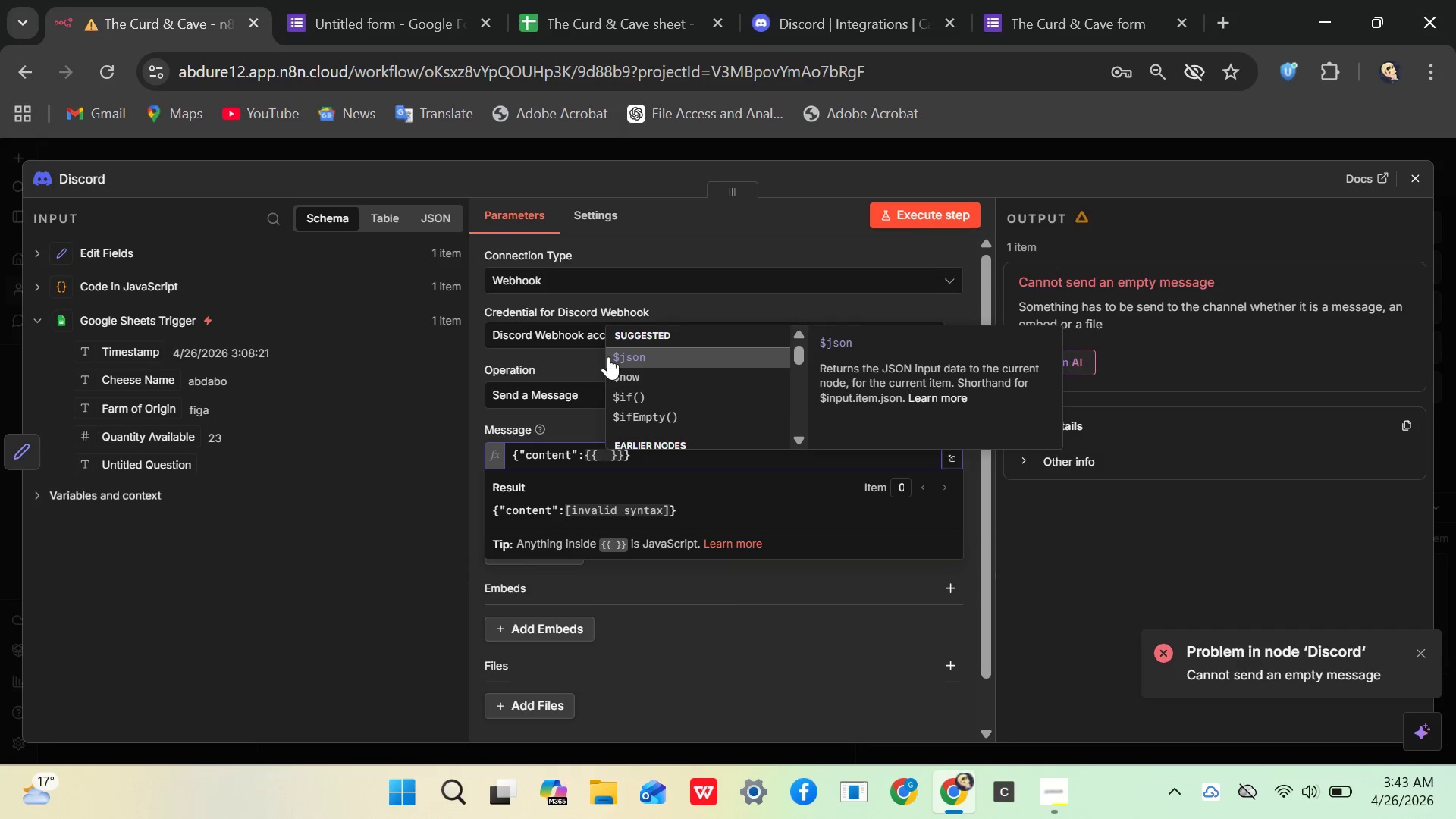 
left_click([633, 350])
 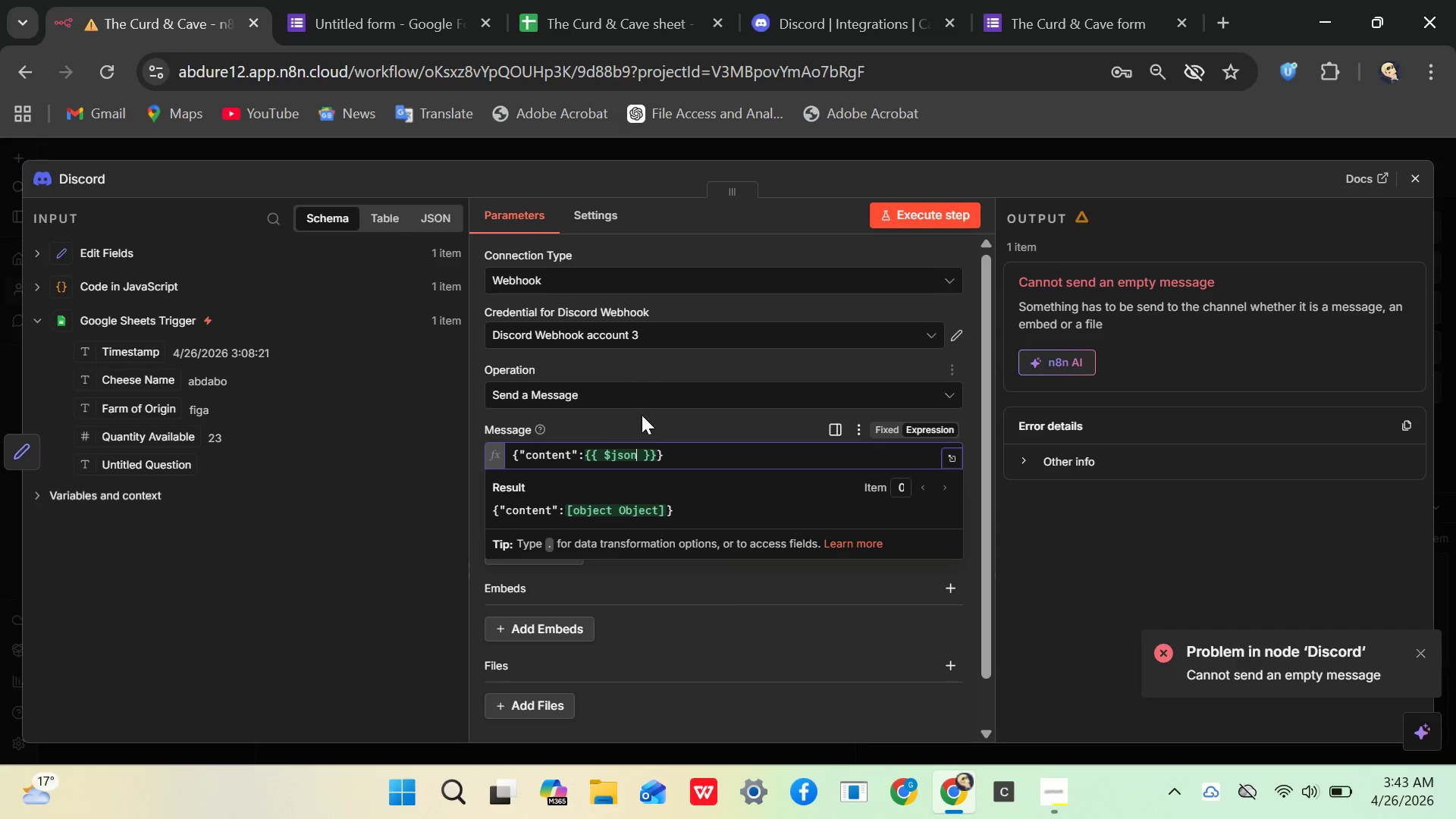 
mouse_move([614, 453])
 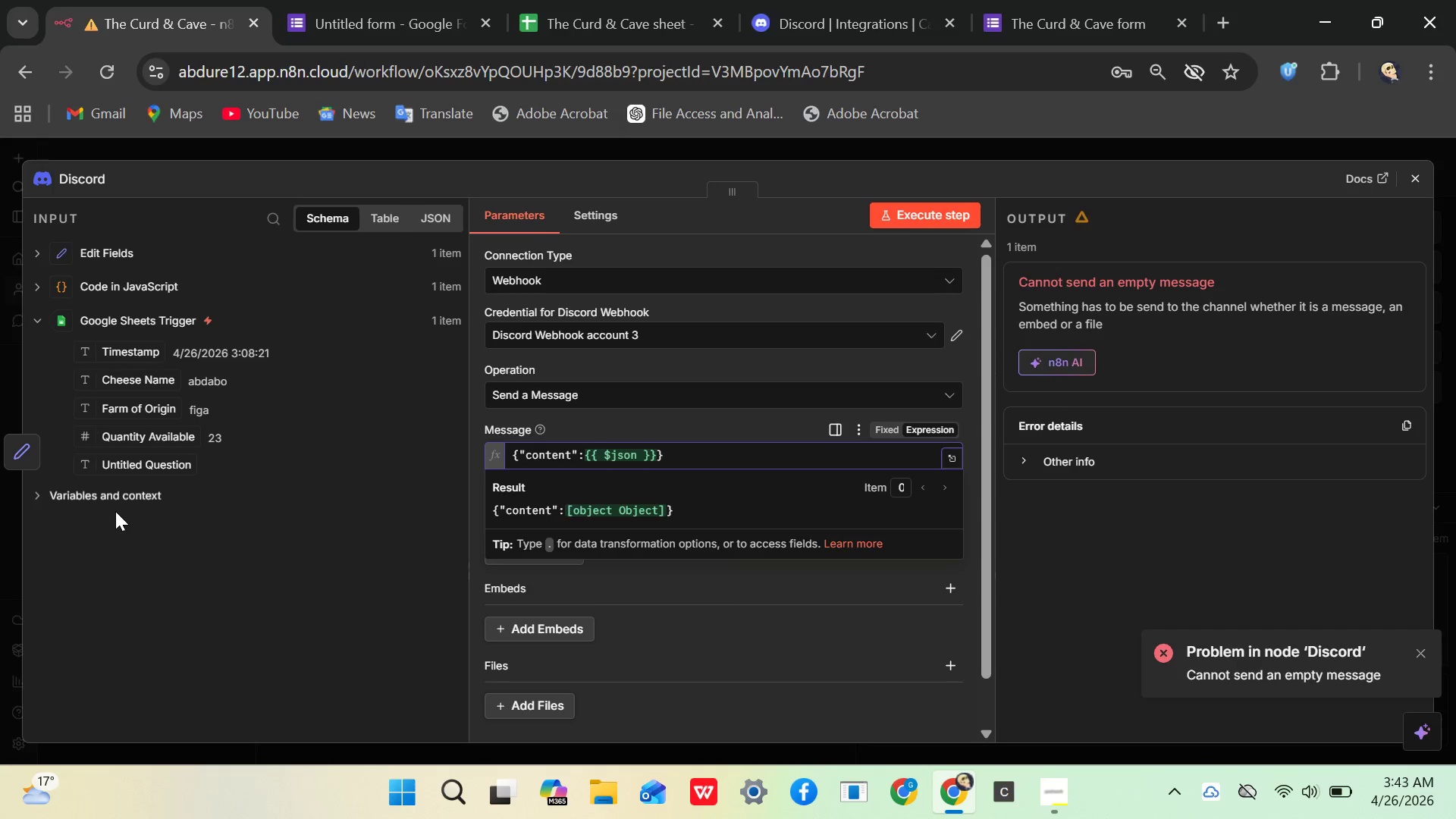 
left_click([113, 500])
 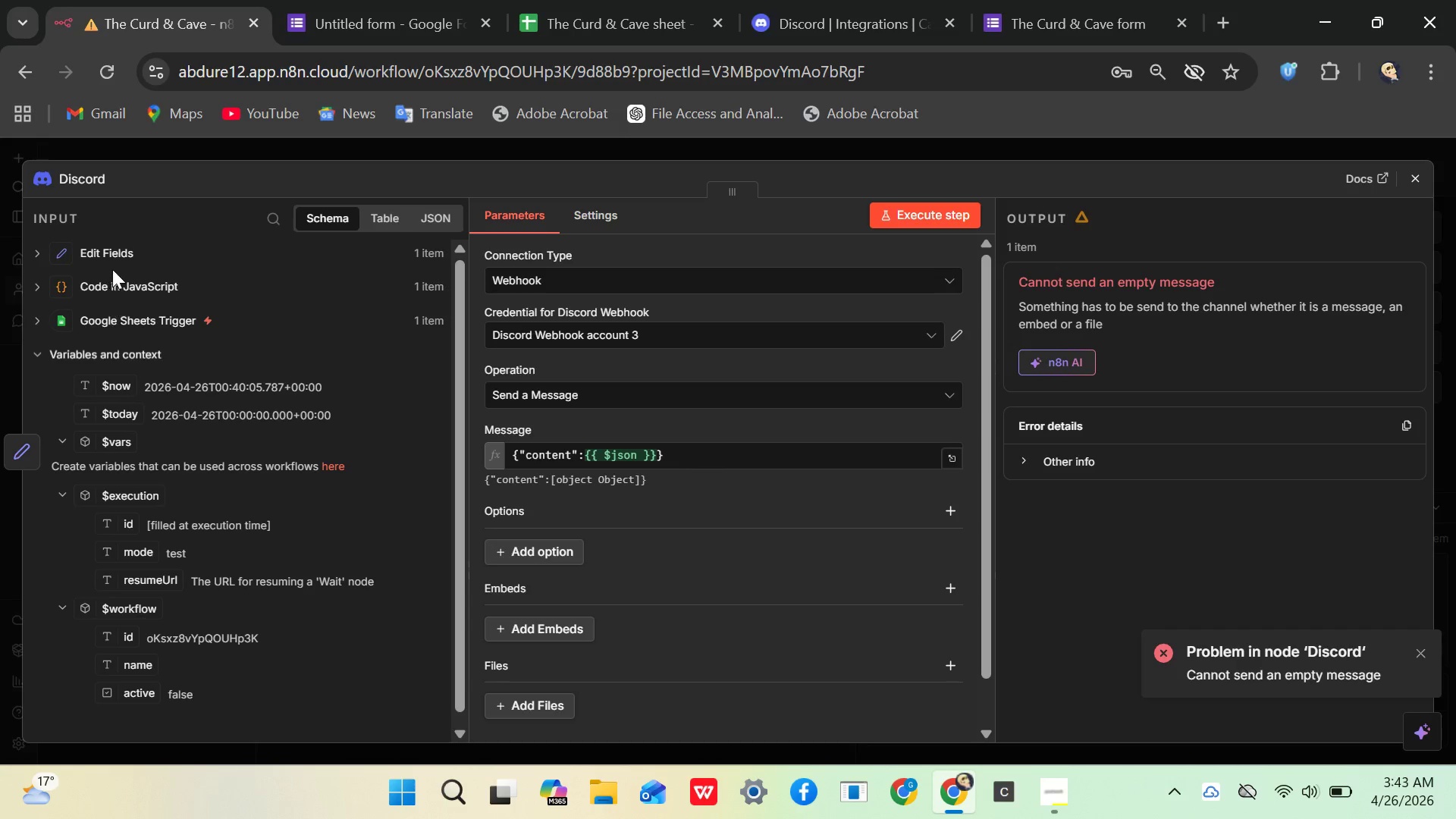 
left_click([109, 253])
 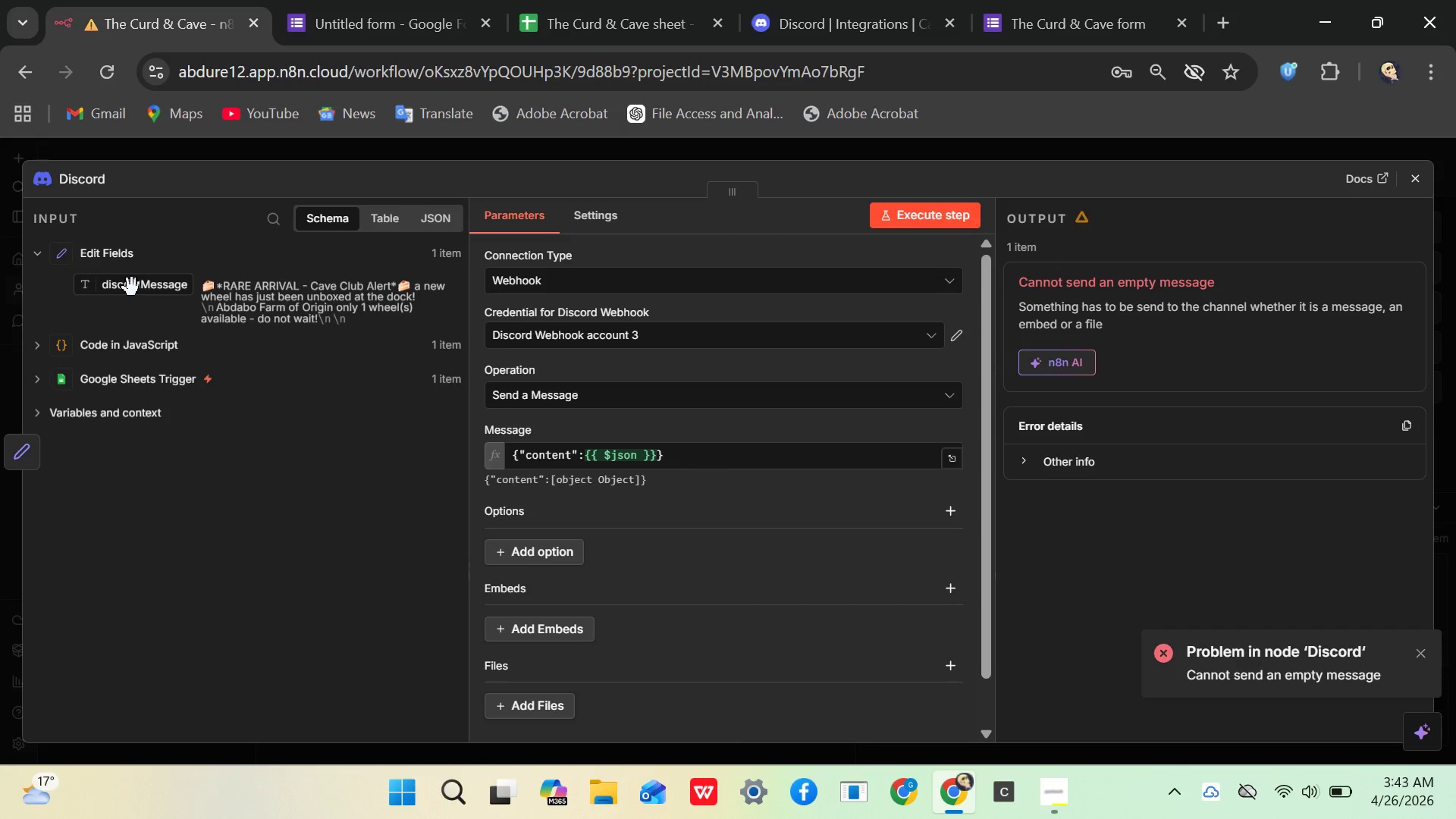 
left_click_drag(start_coordinate=[132, 287], to_coordinate=[121, 303])
 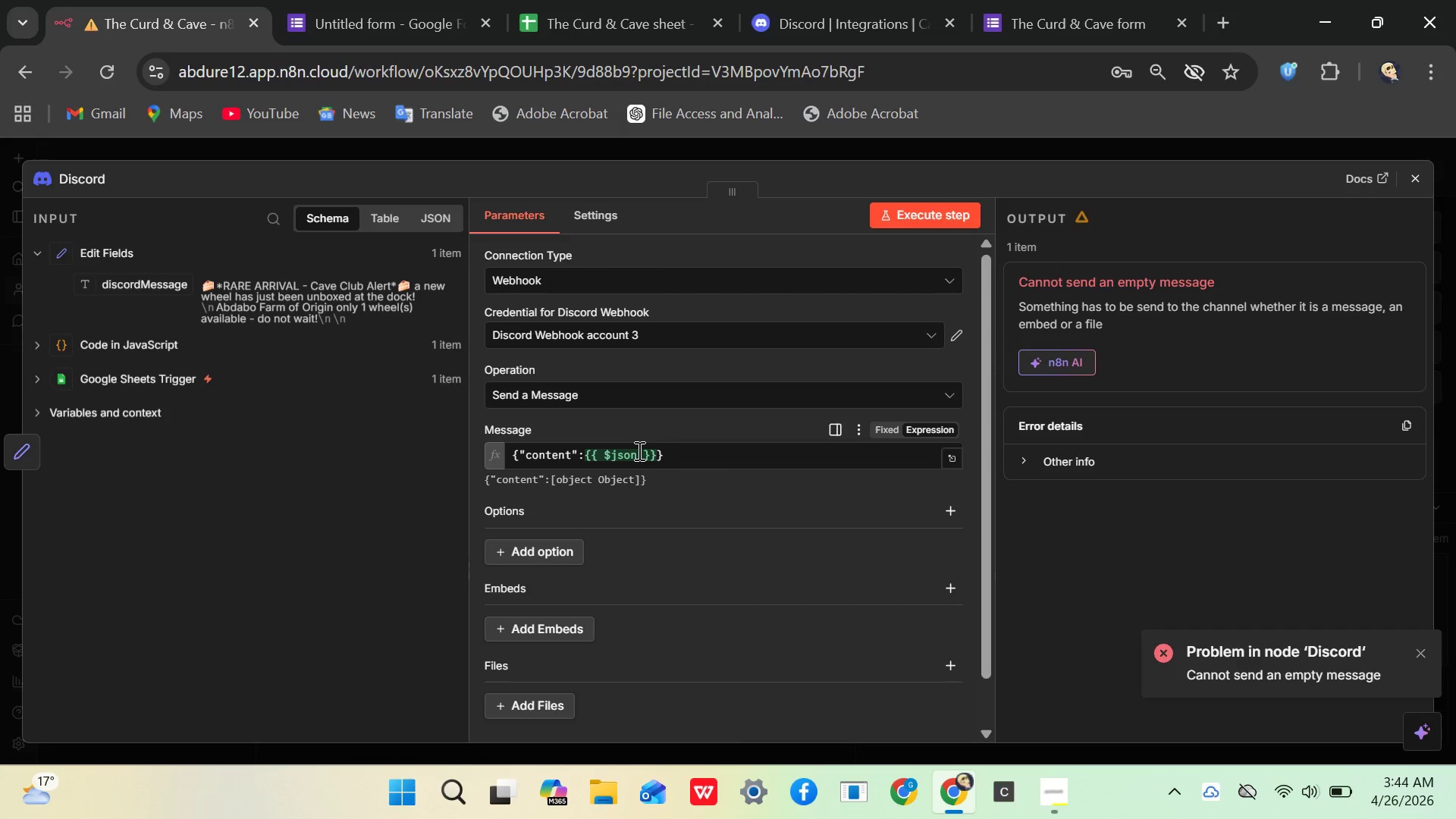 
left_click([639, 450])
 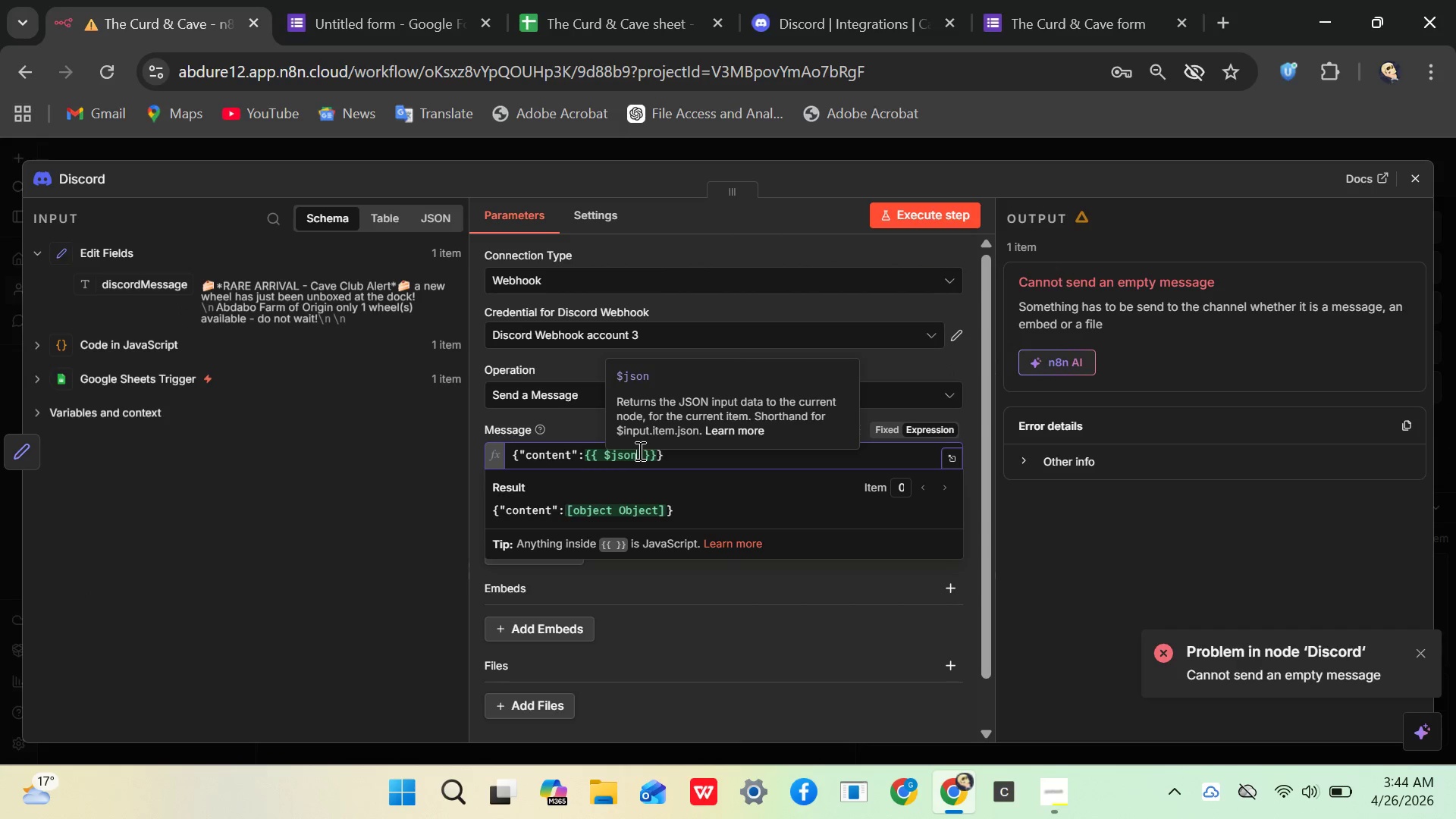 
key(Backspace)
 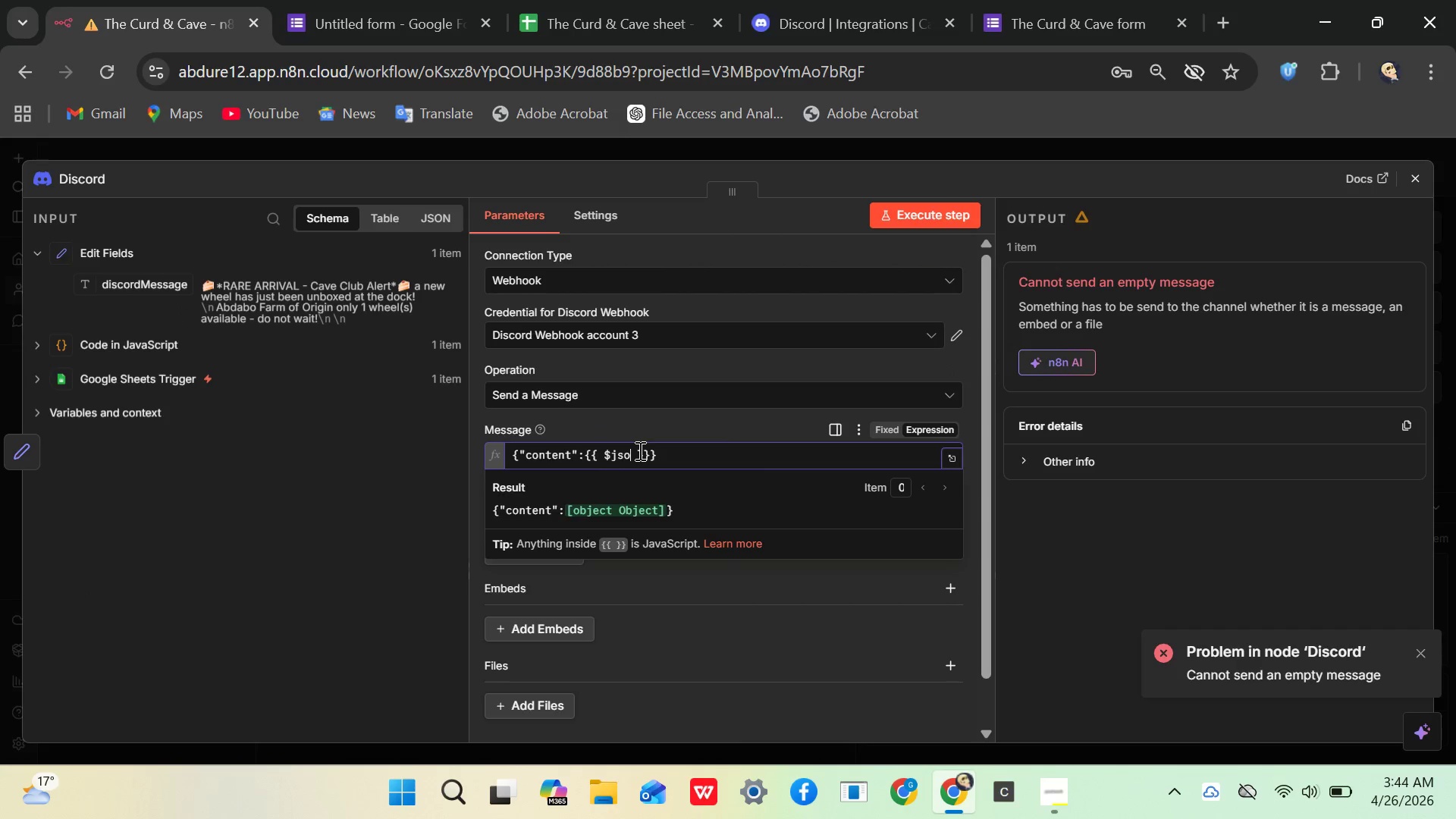 
key(Backspace)
 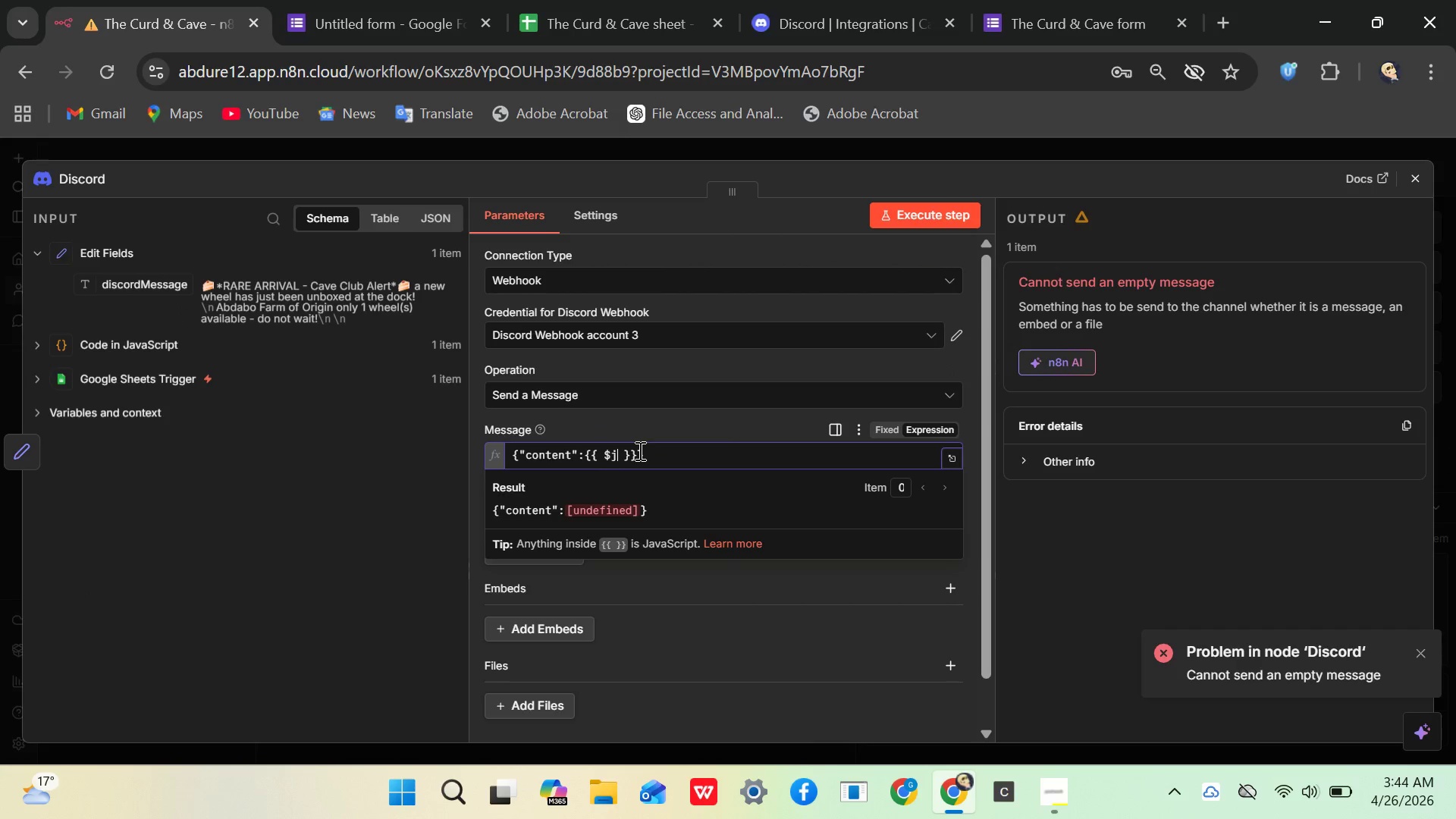 
key(Backspace)
 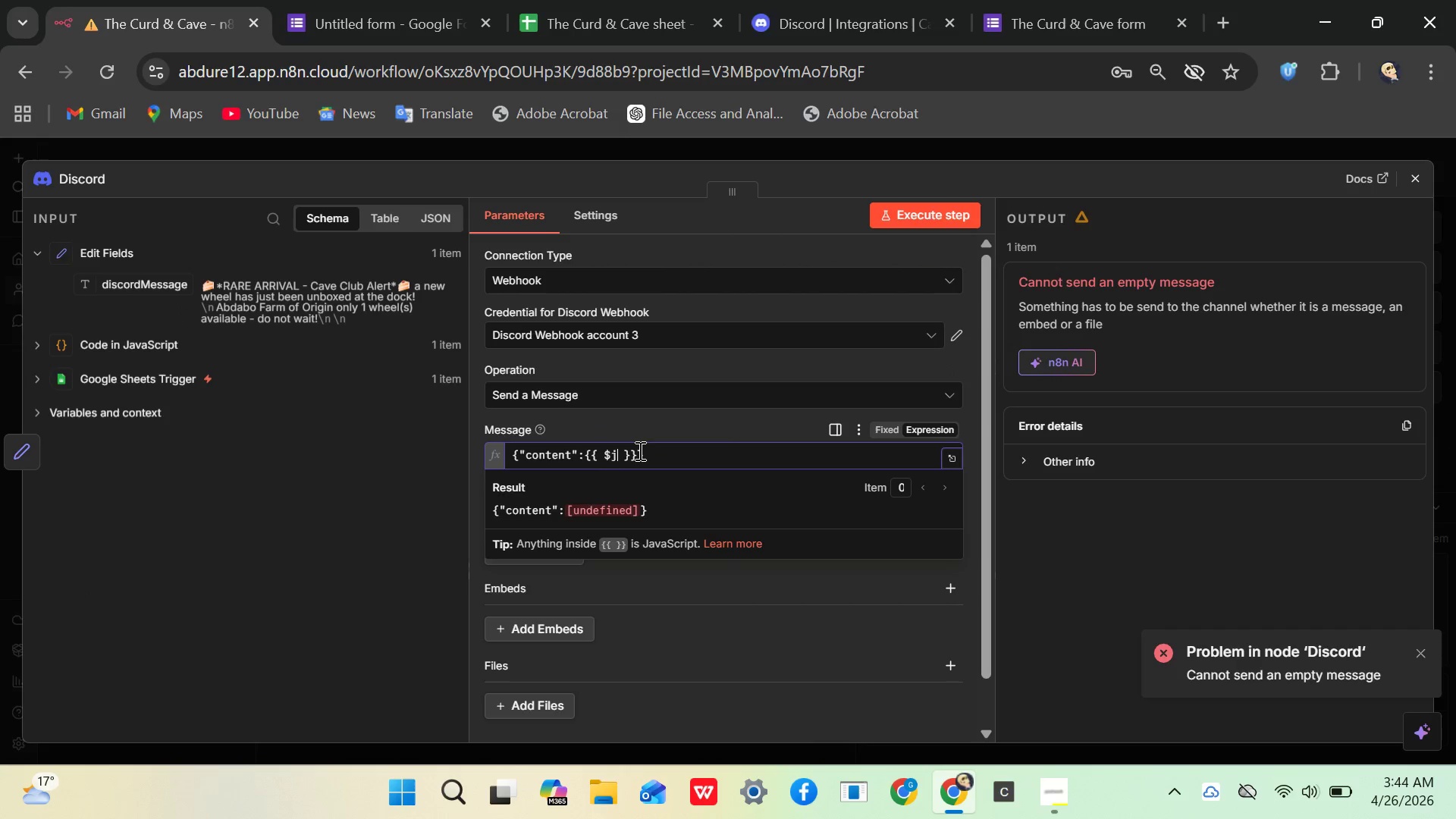 
key(Backspace)
 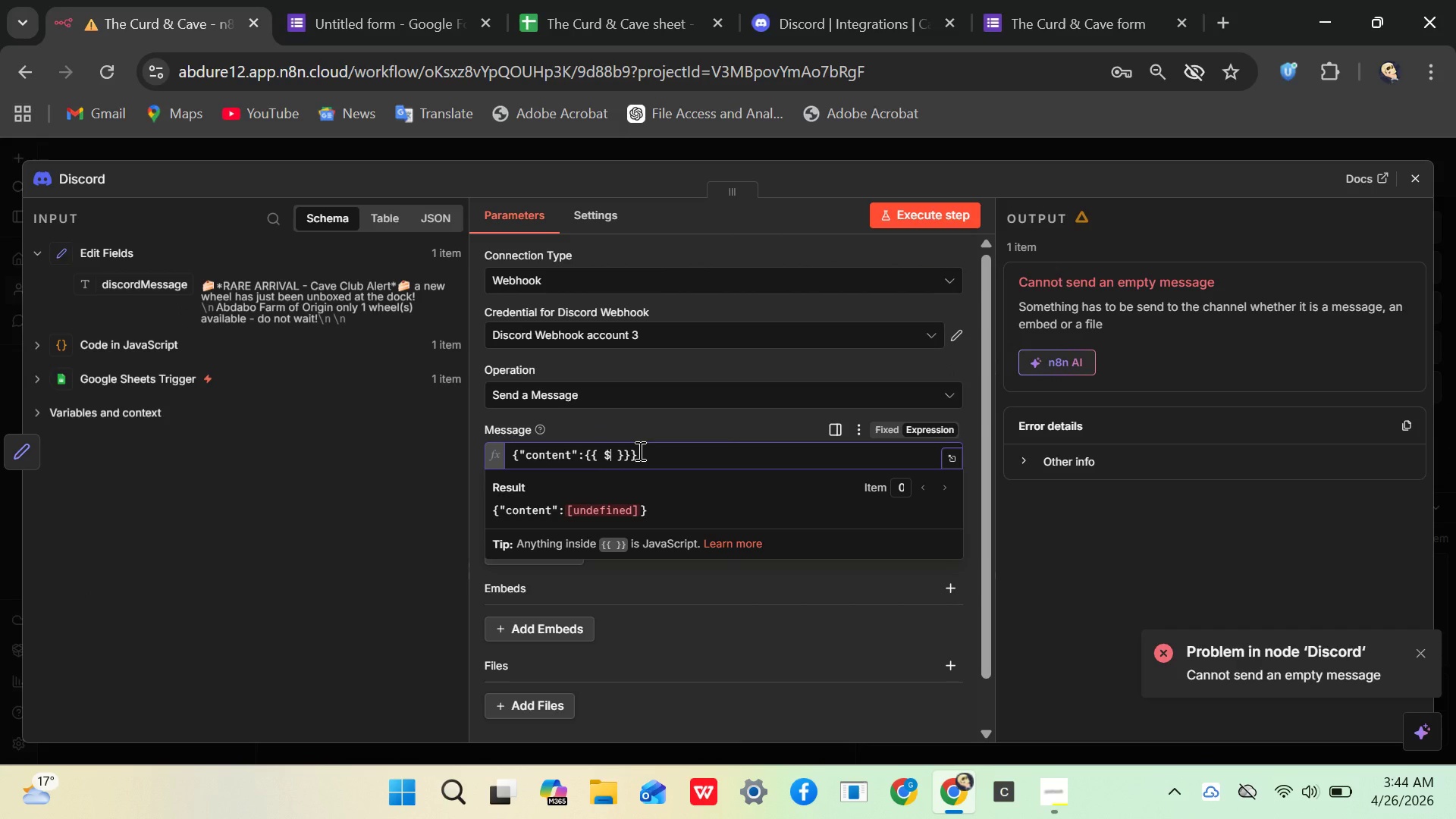 
key(Backspace)
 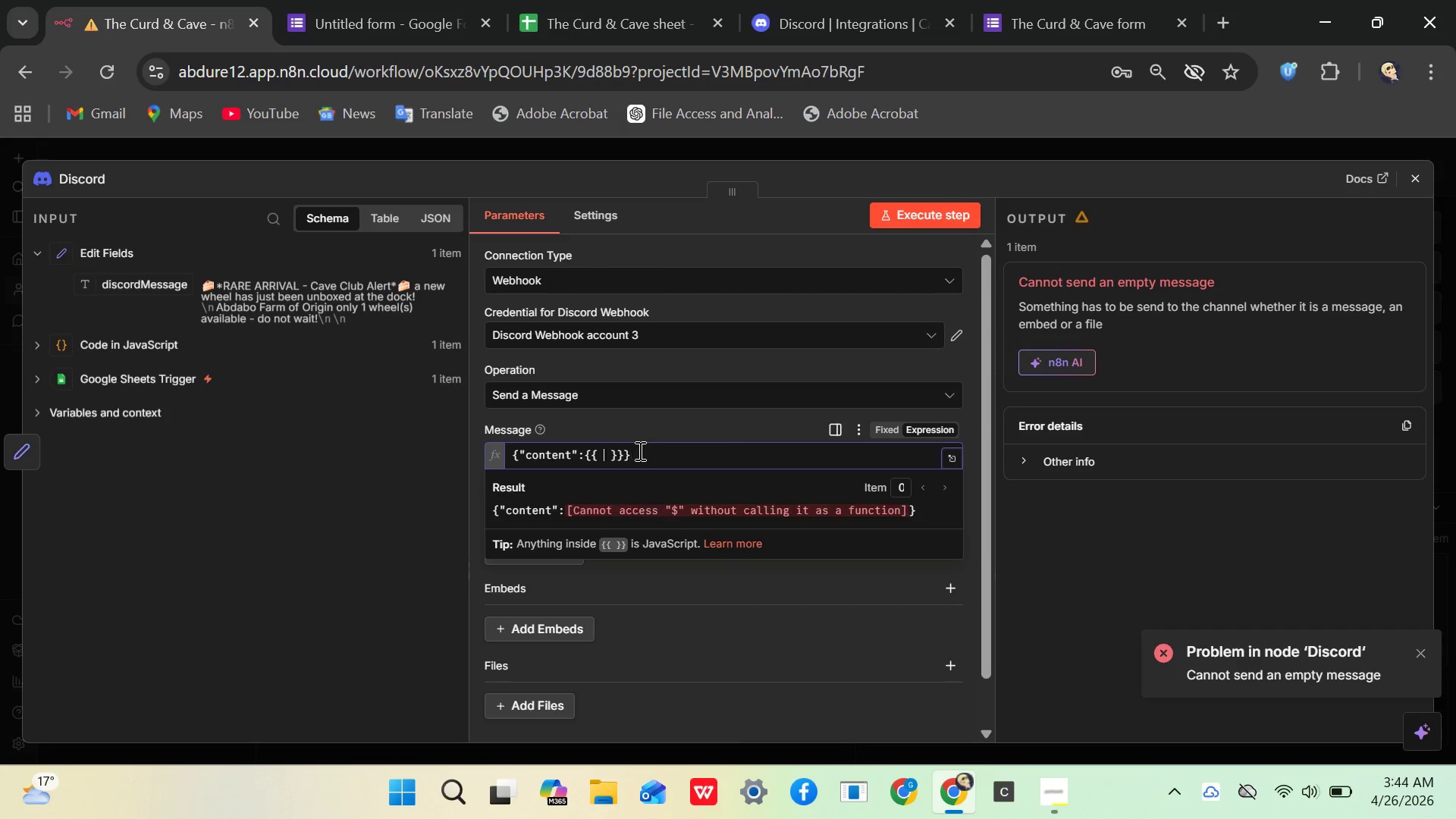 
key(Backspace)
 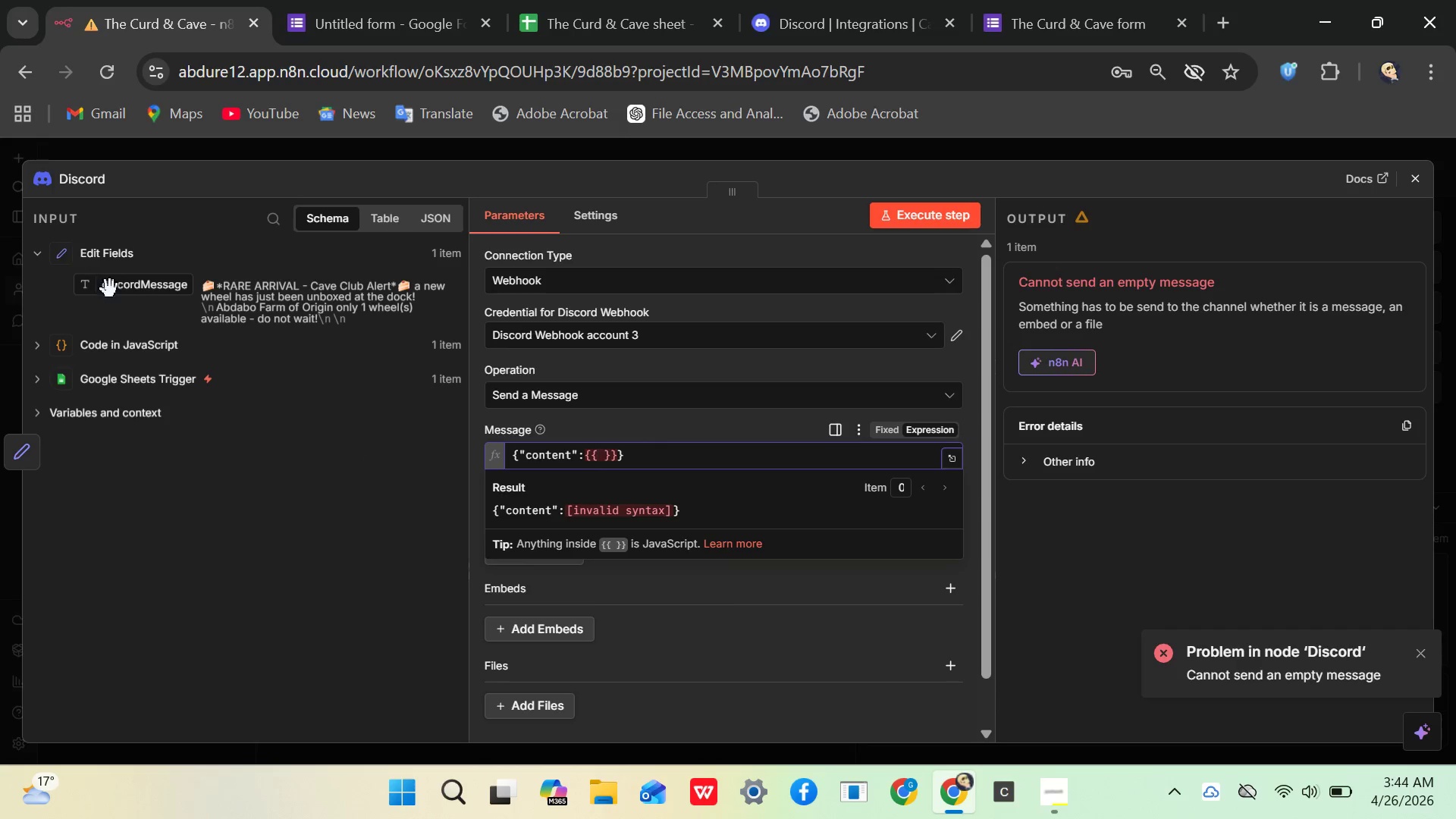 
left_click_drag(start_coordinate=[111, 291], to_coordinate=[598, 456])
 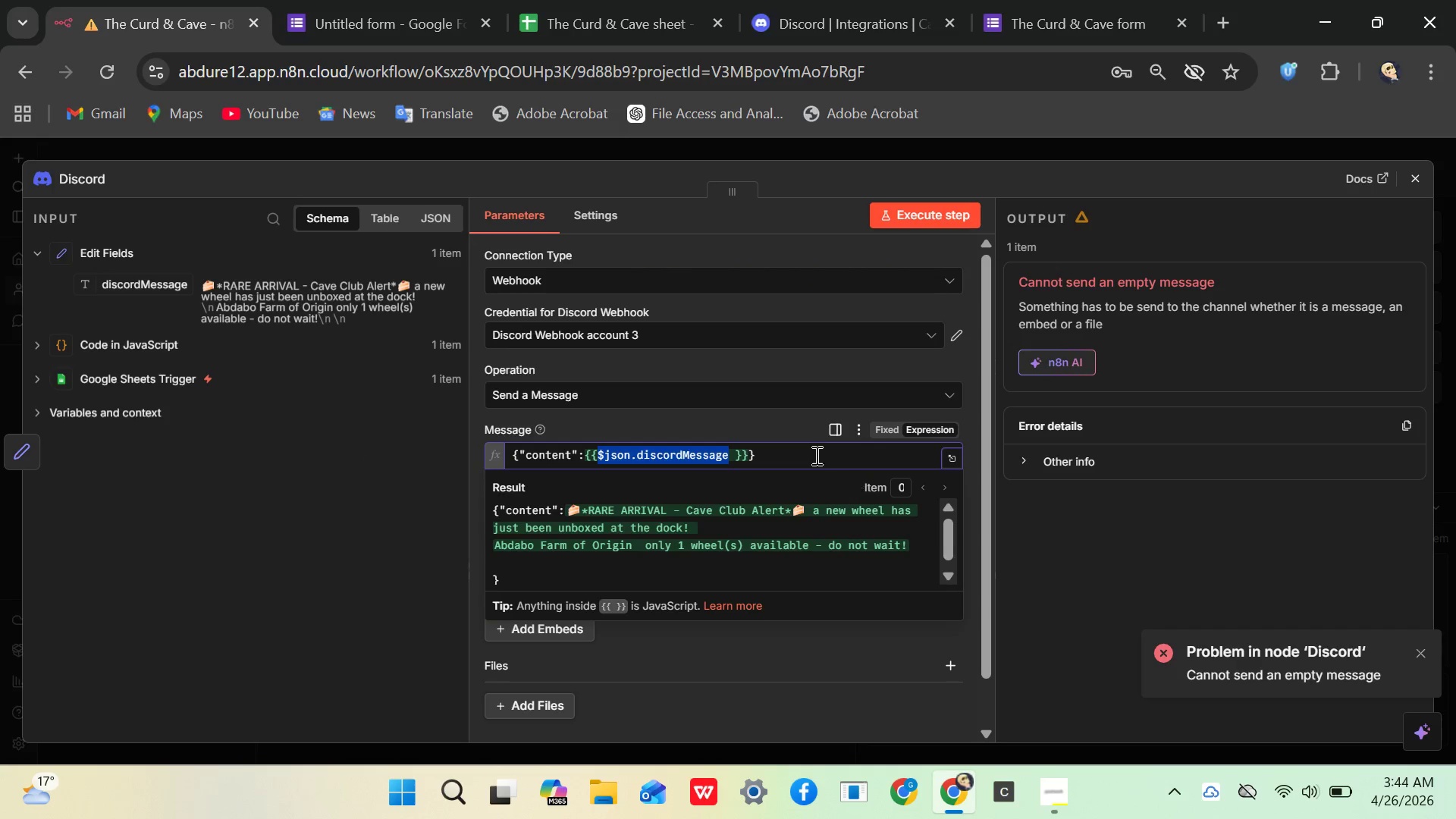 
left_click([805, 452])
 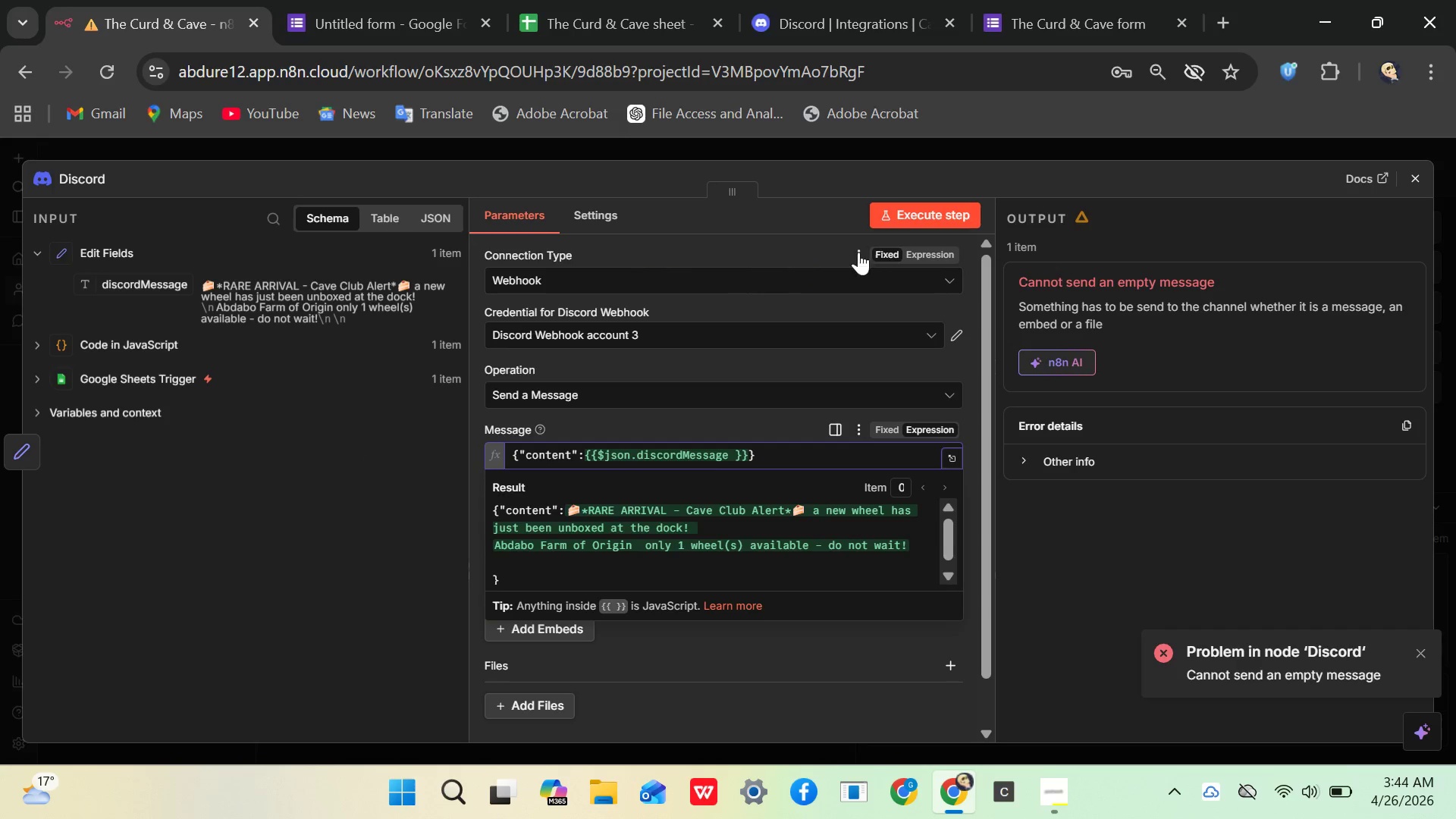 
left_click([922, 214])
 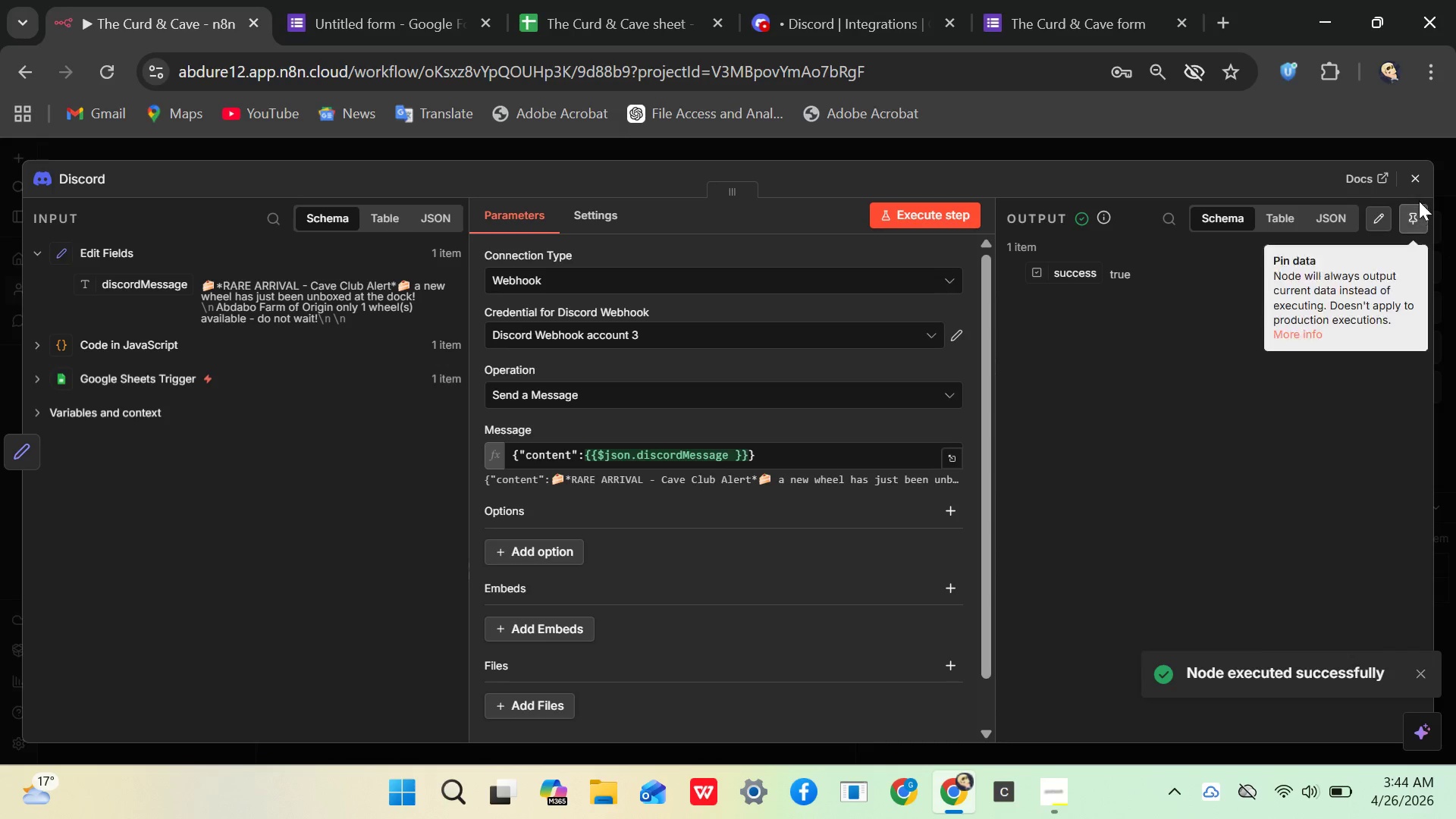 
wait(6.44)
 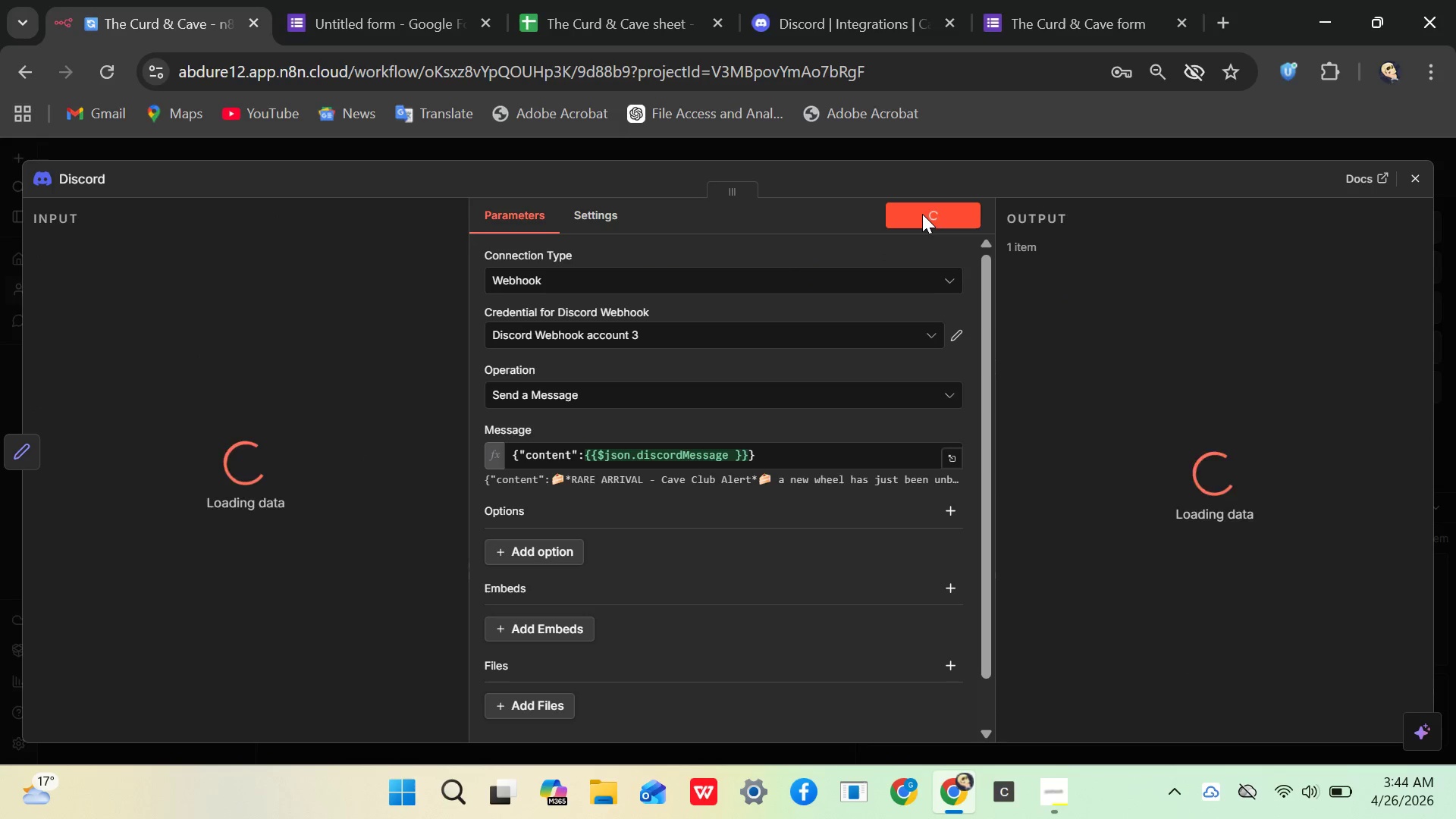 
left_click([1417, 181])
 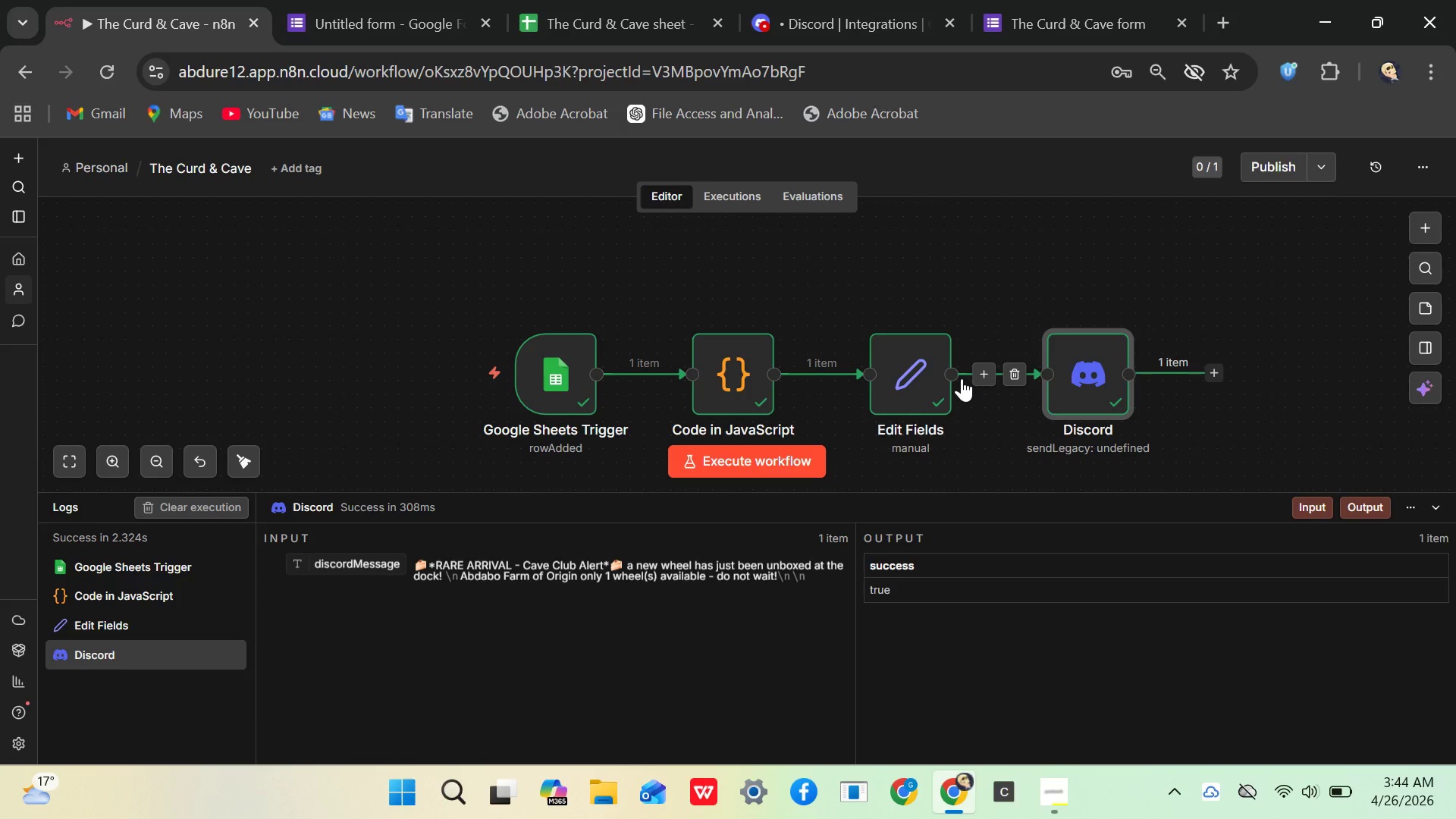 
wait(25.83)
 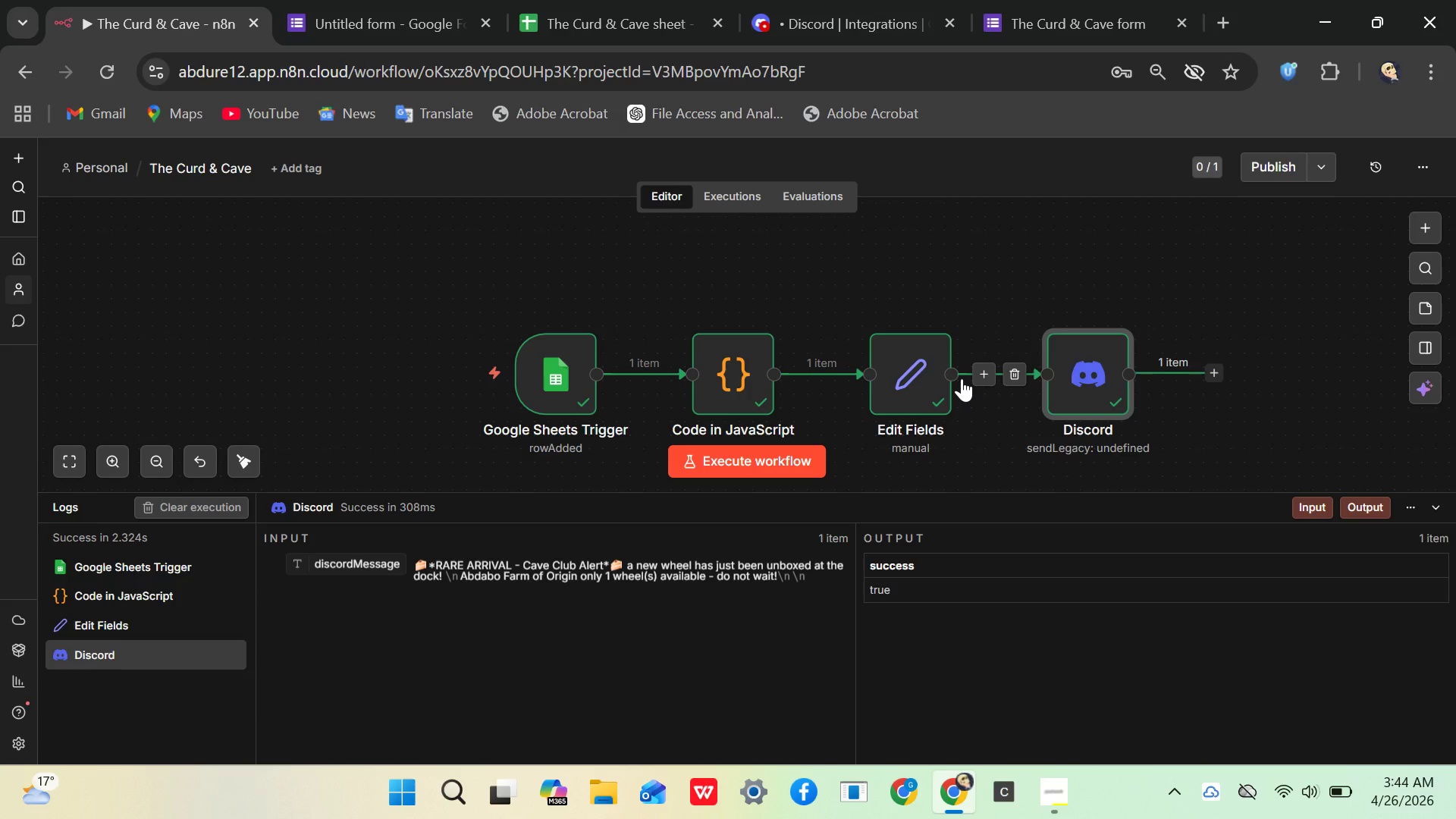 
left_click([956, 373])
 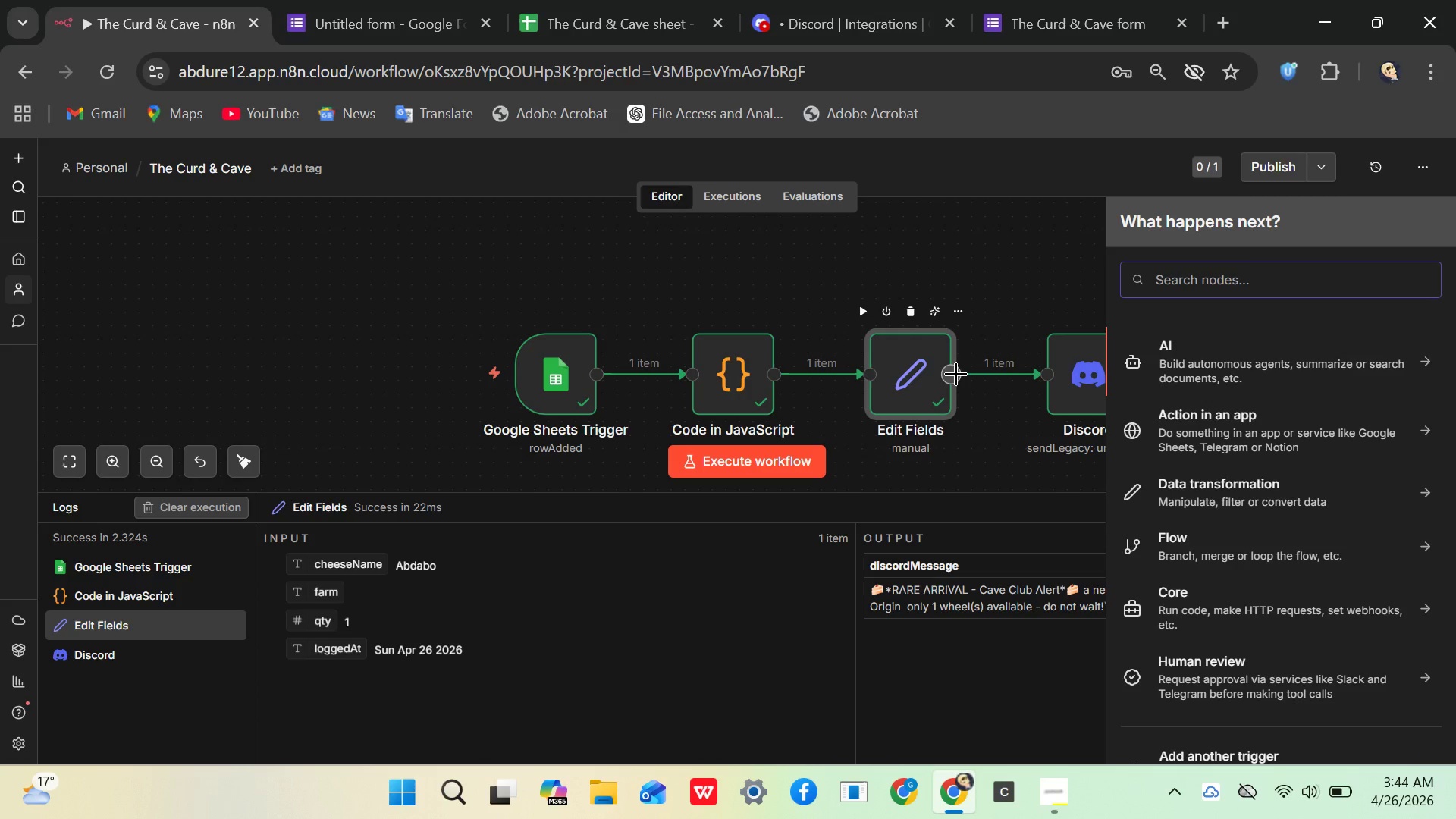 
type(she)
 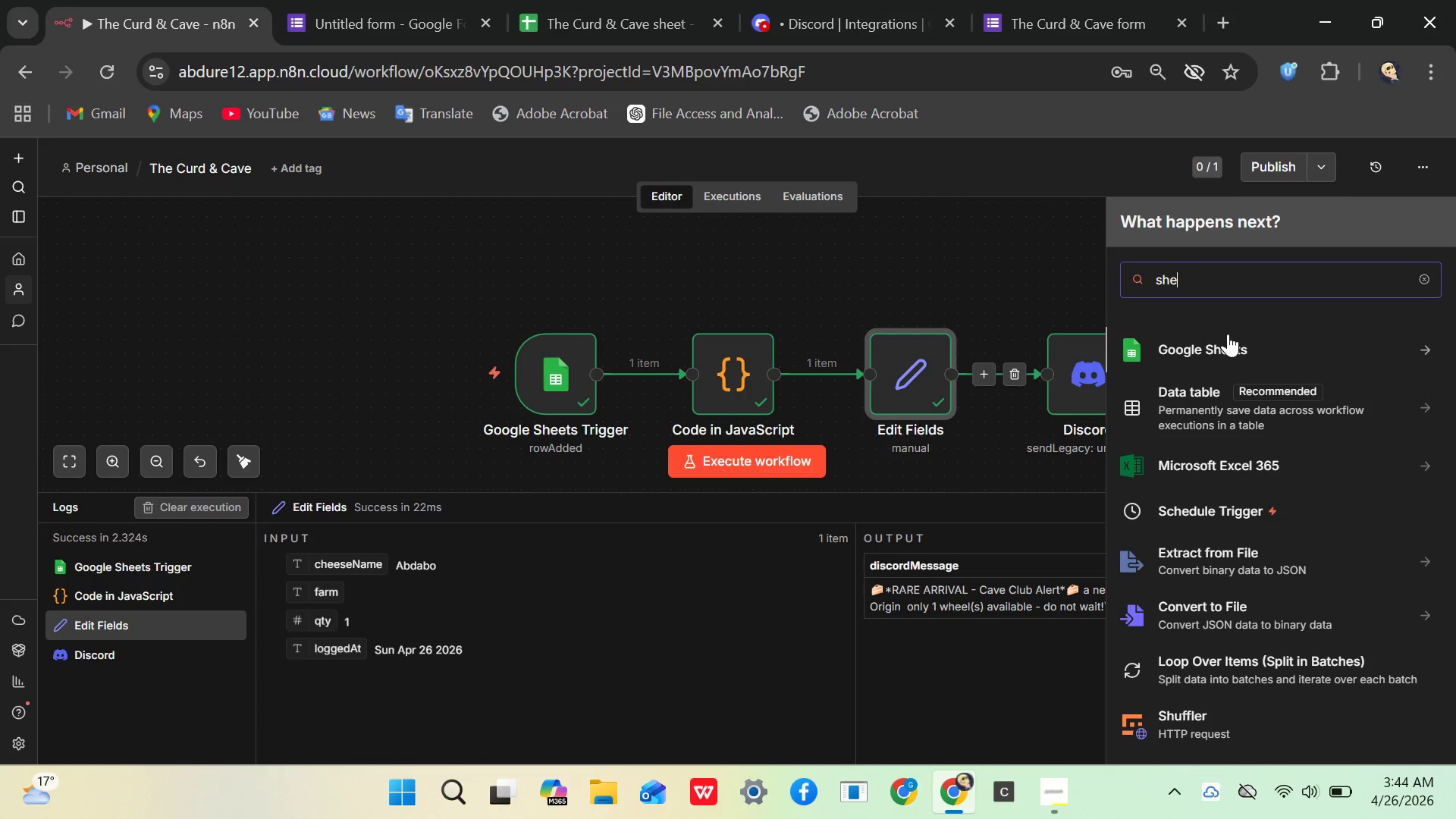 
left_click([1210, 344])
 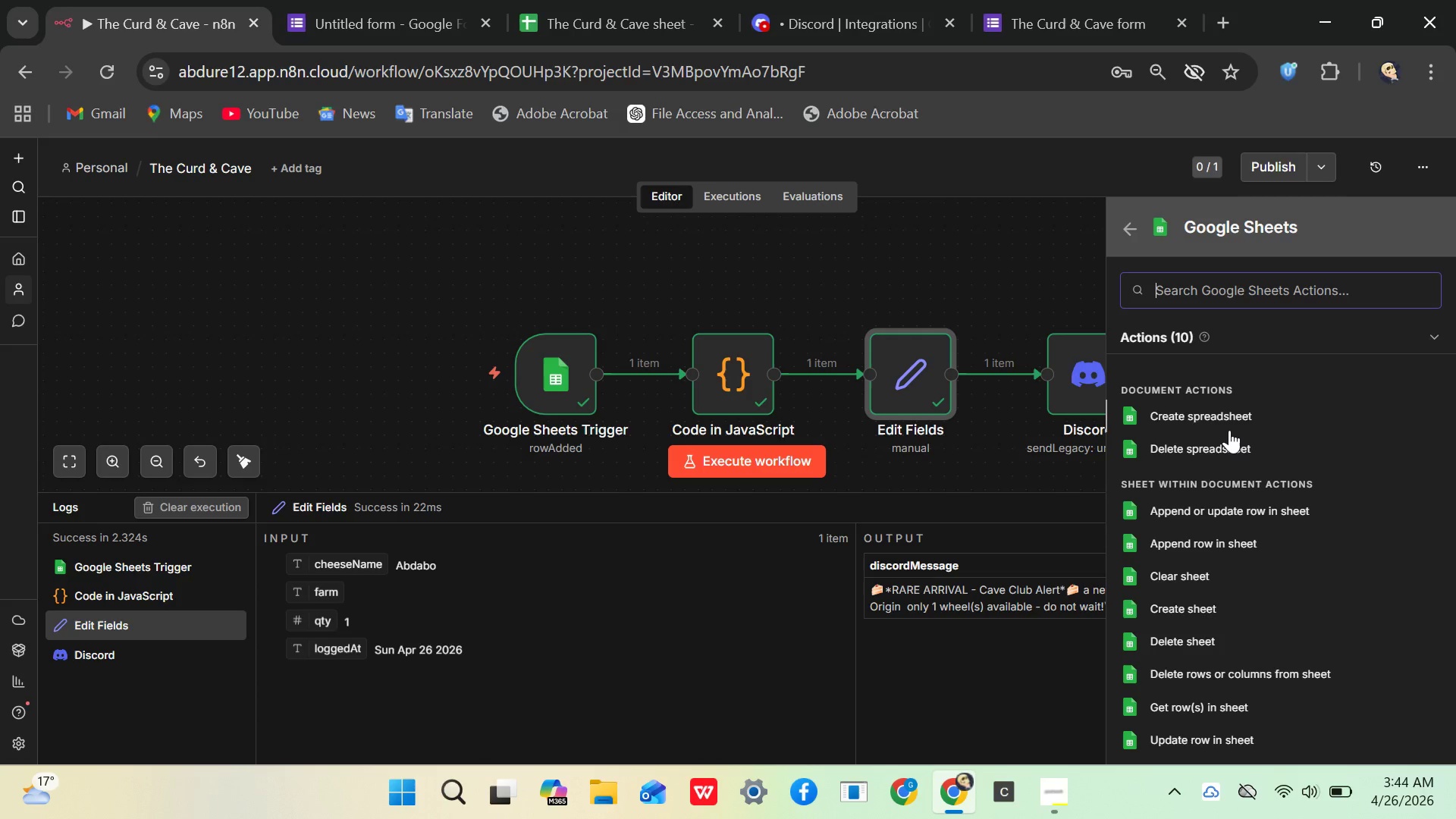 
wait(6.06)
 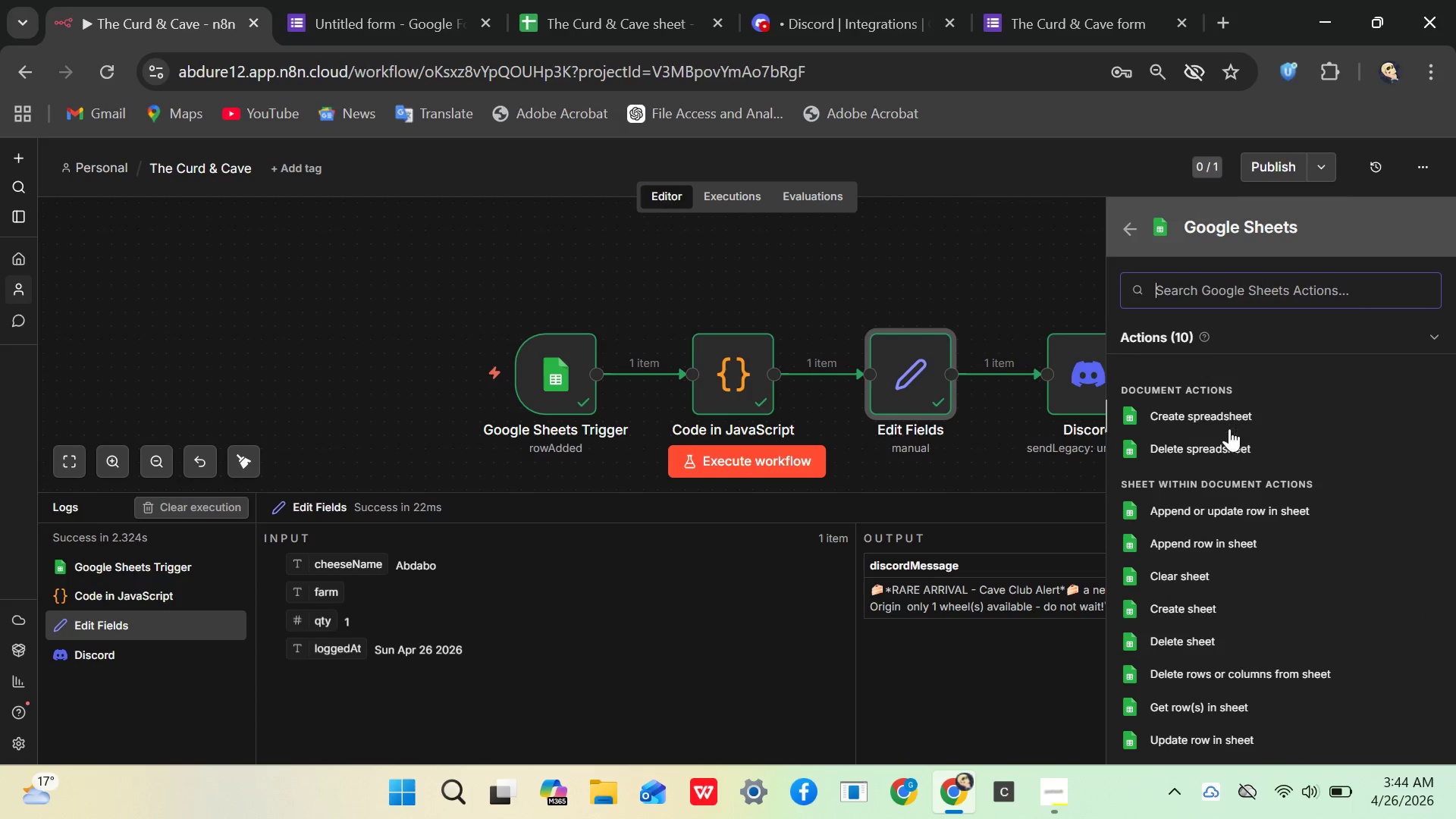 
key(A)
 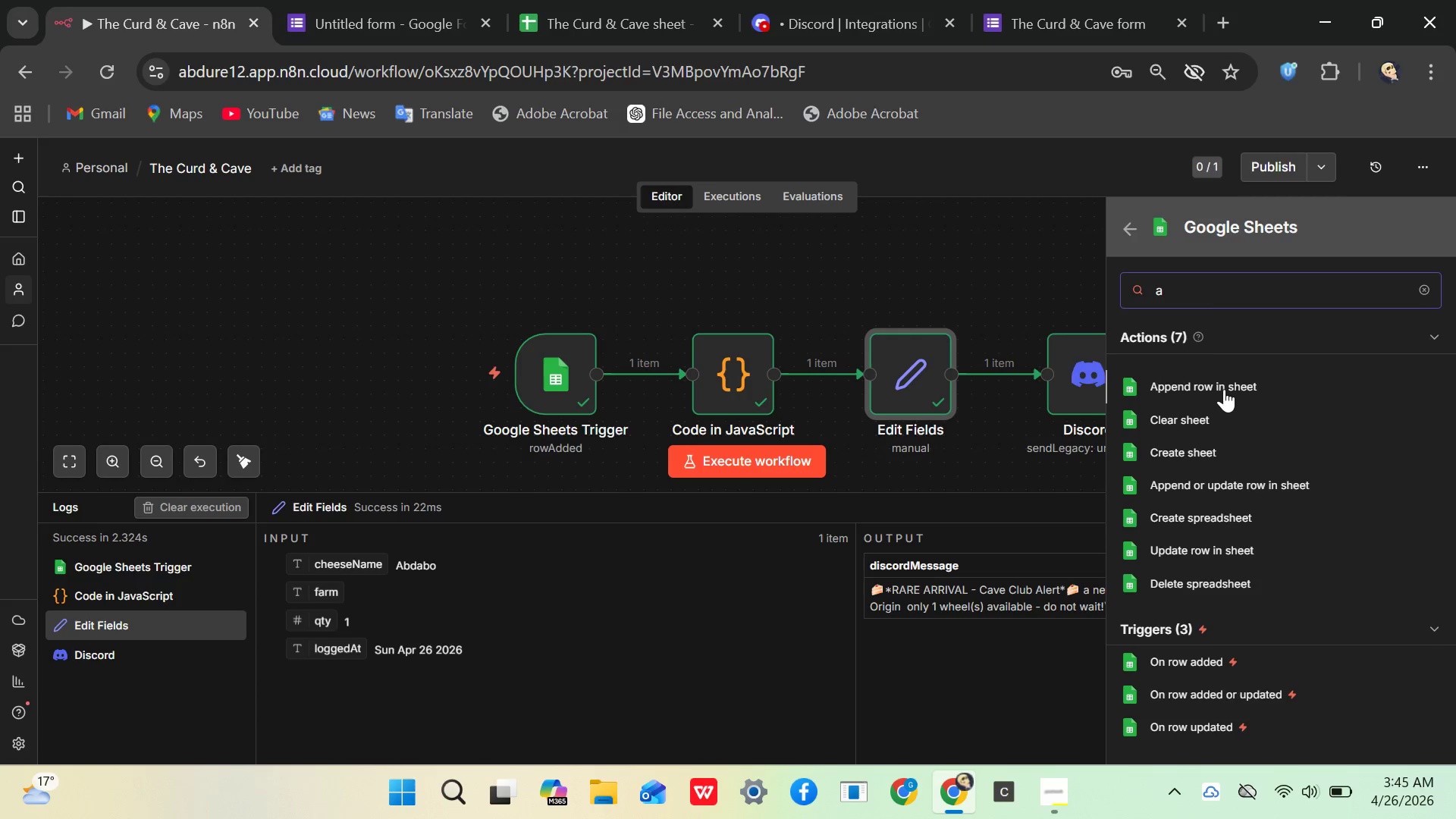 
left_click([1224, 388])
 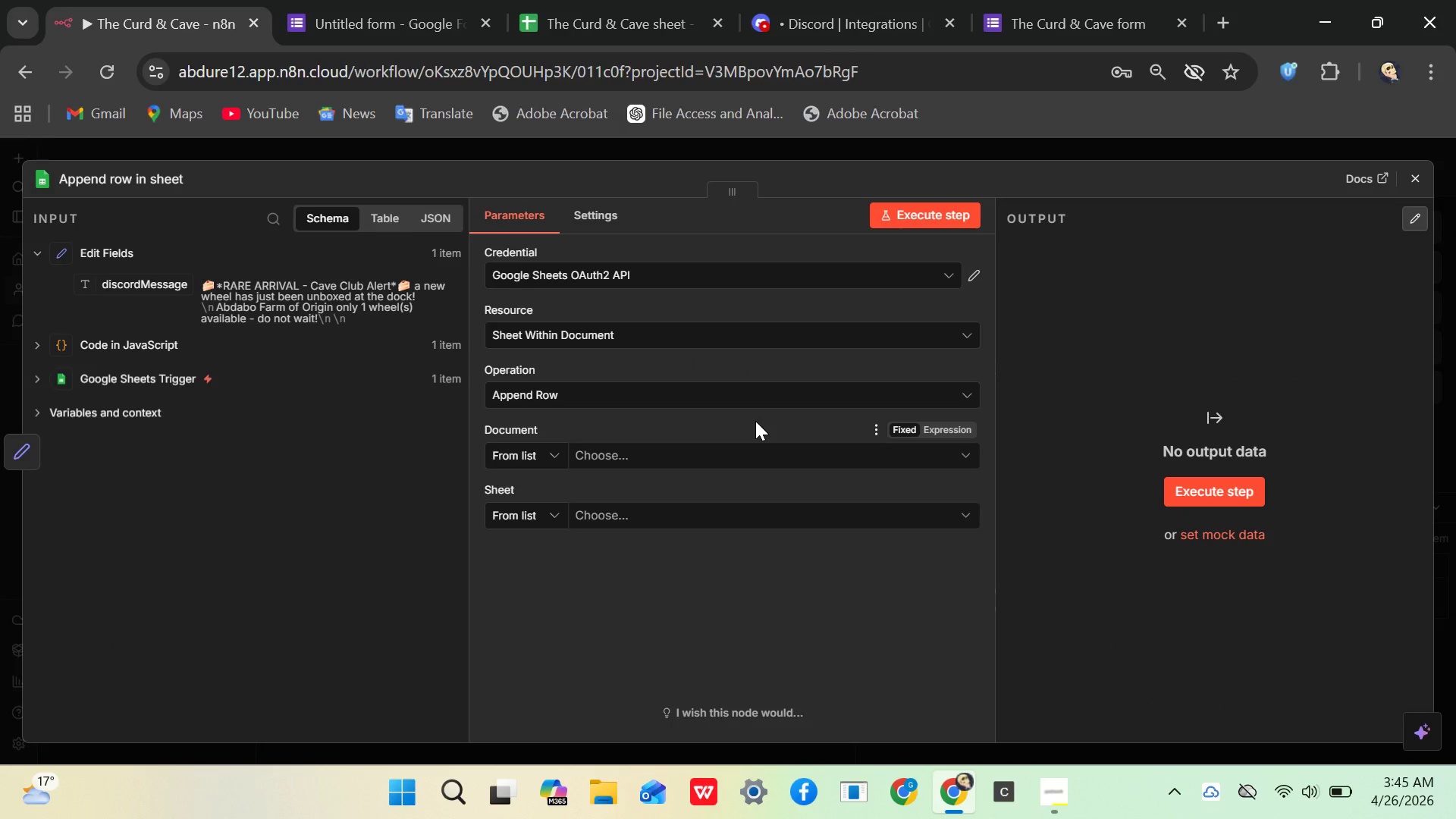 
wait(14.78)
 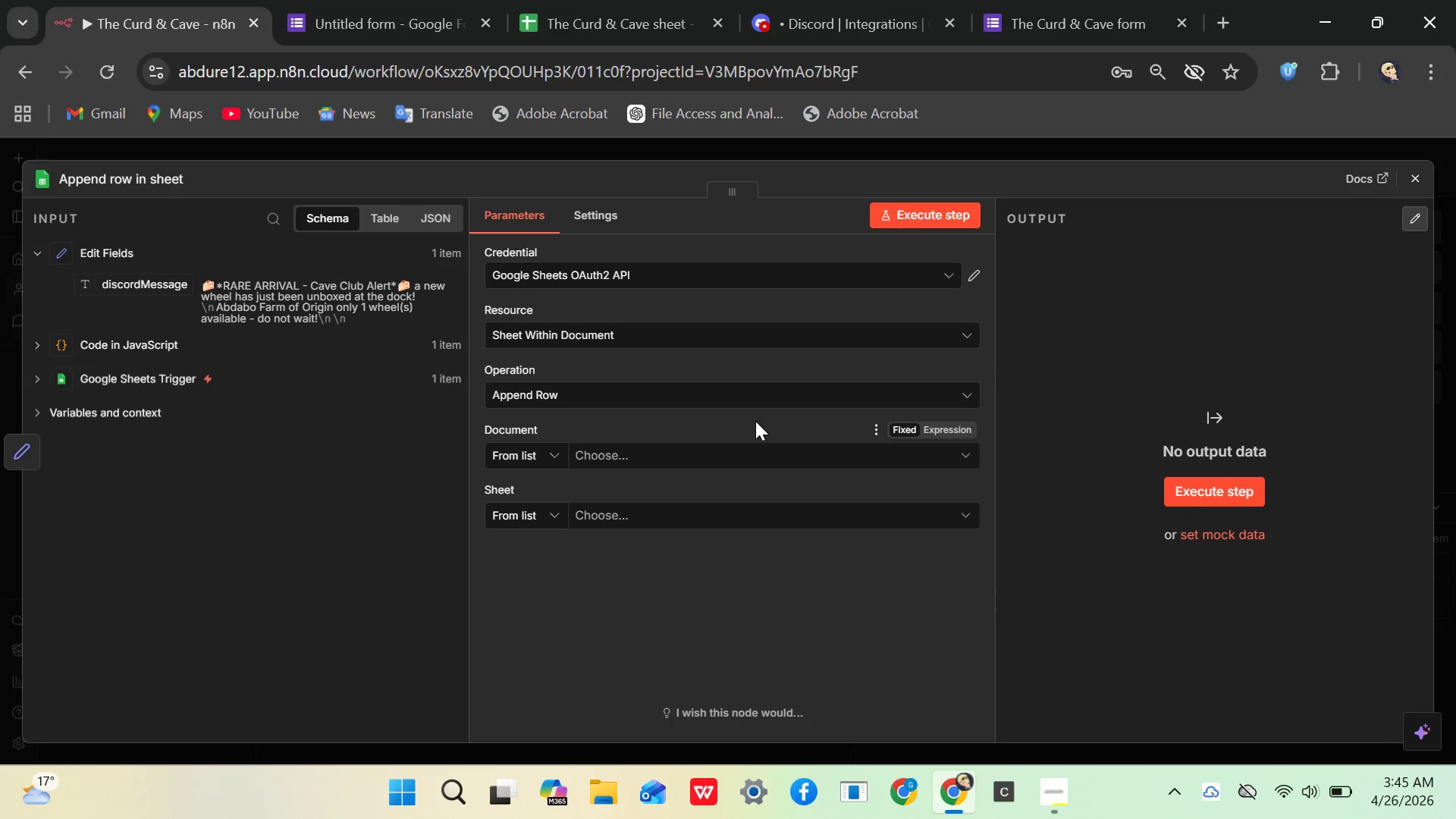 
left_click([585, 18])
 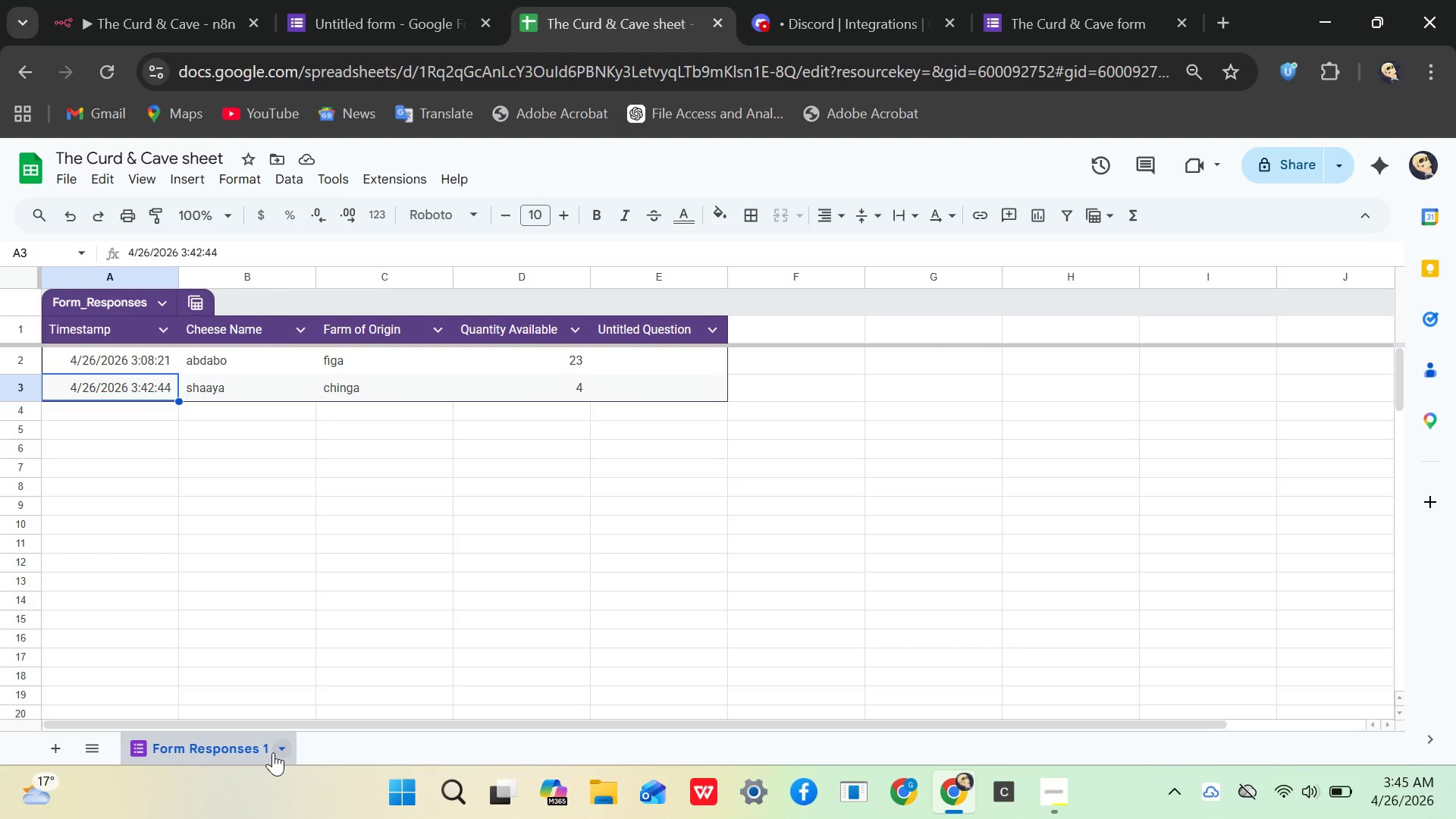 
left_click([281, 748])
 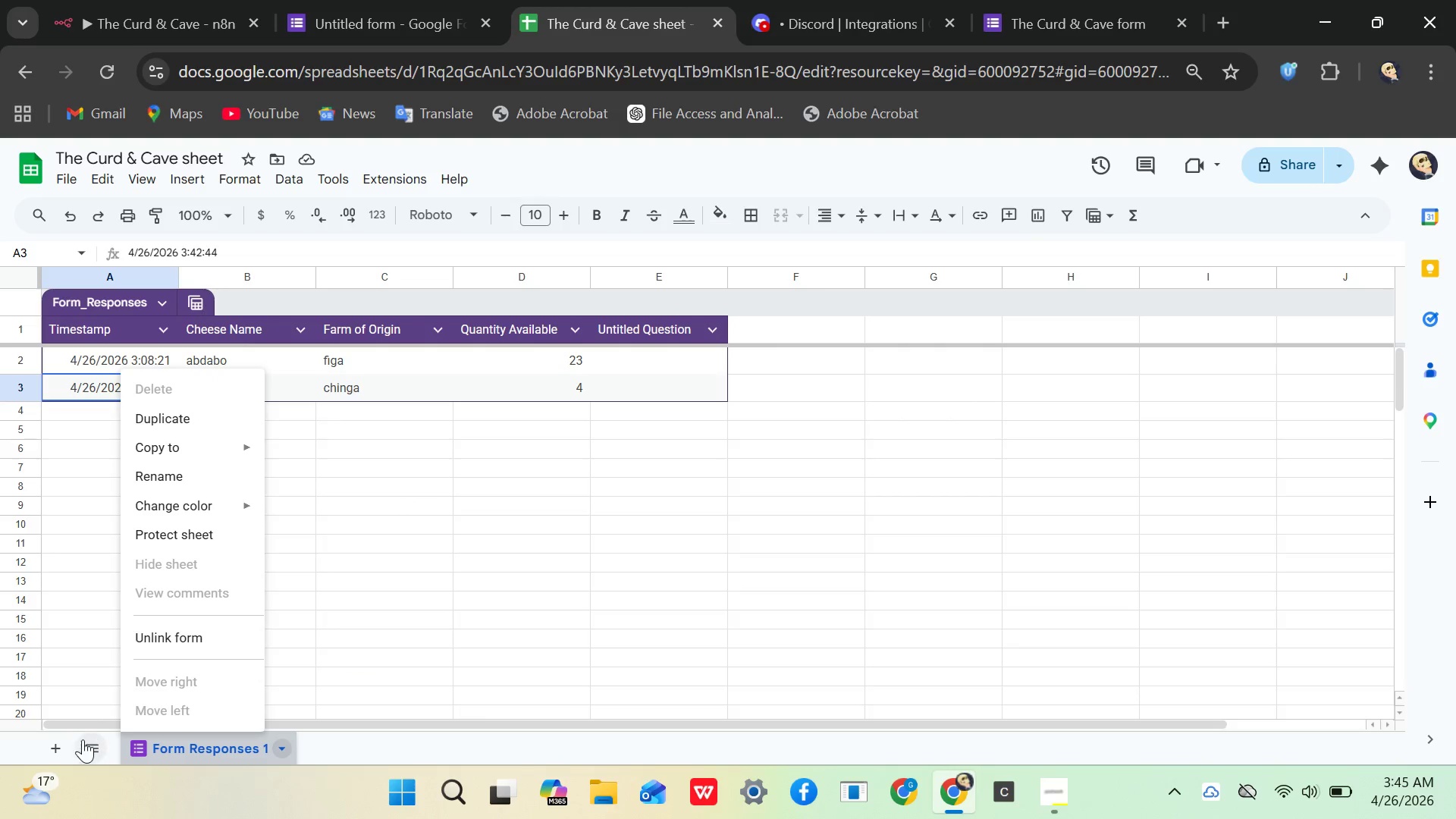 
left_click([30, 755])
 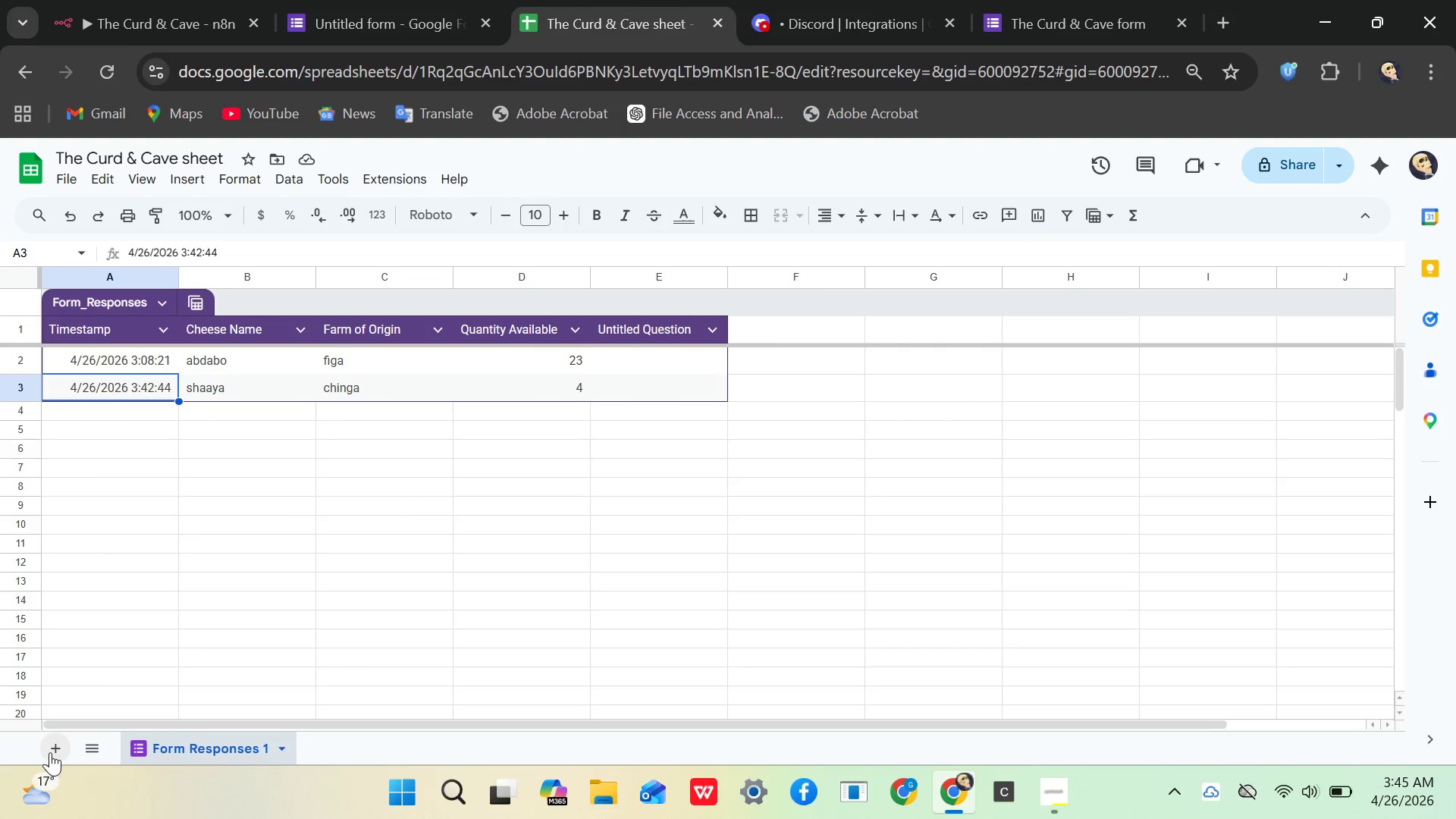 
left_click([51, 752])
 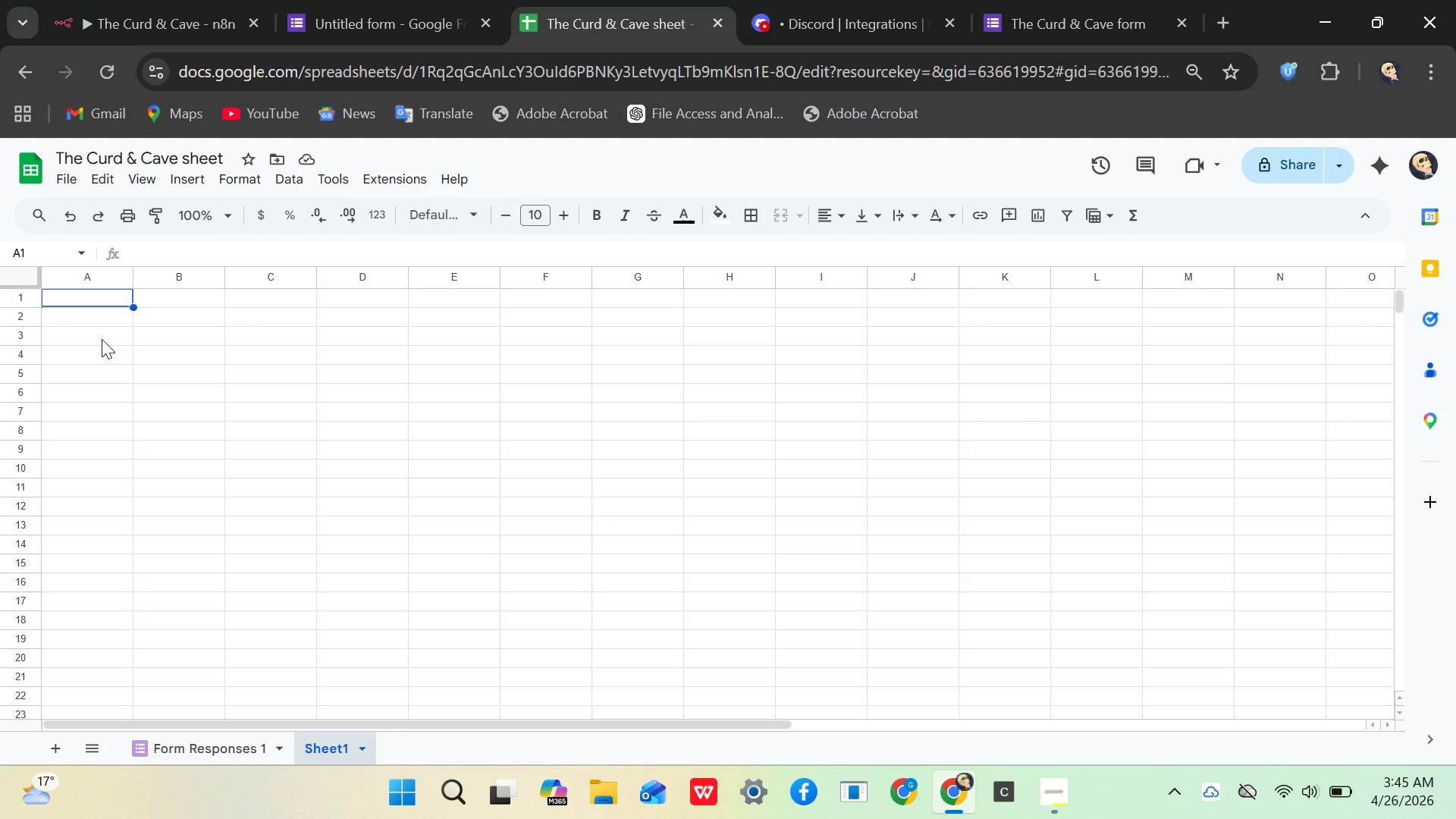 
wait(15.59)
 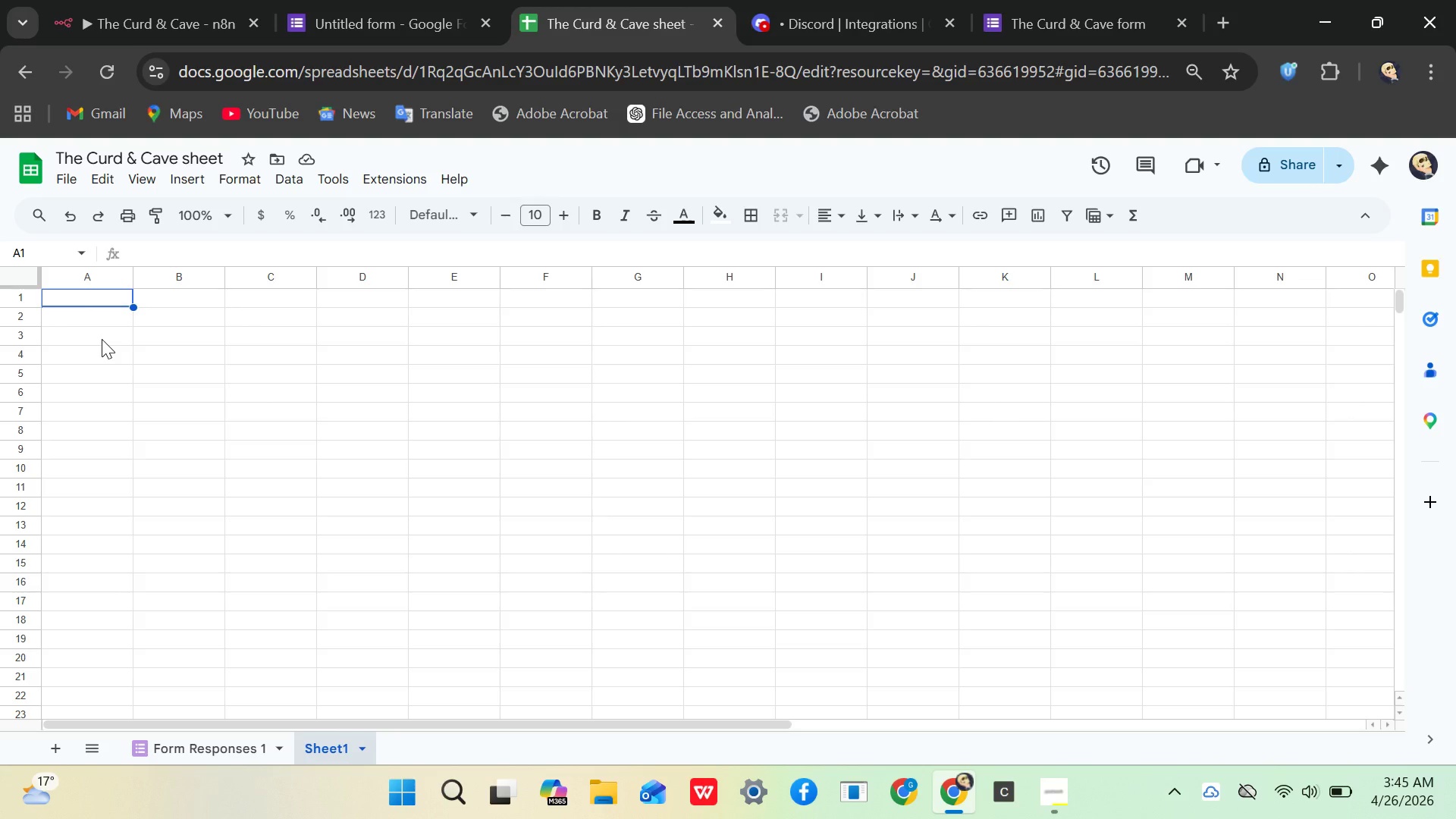 
left_click([364, 748])
 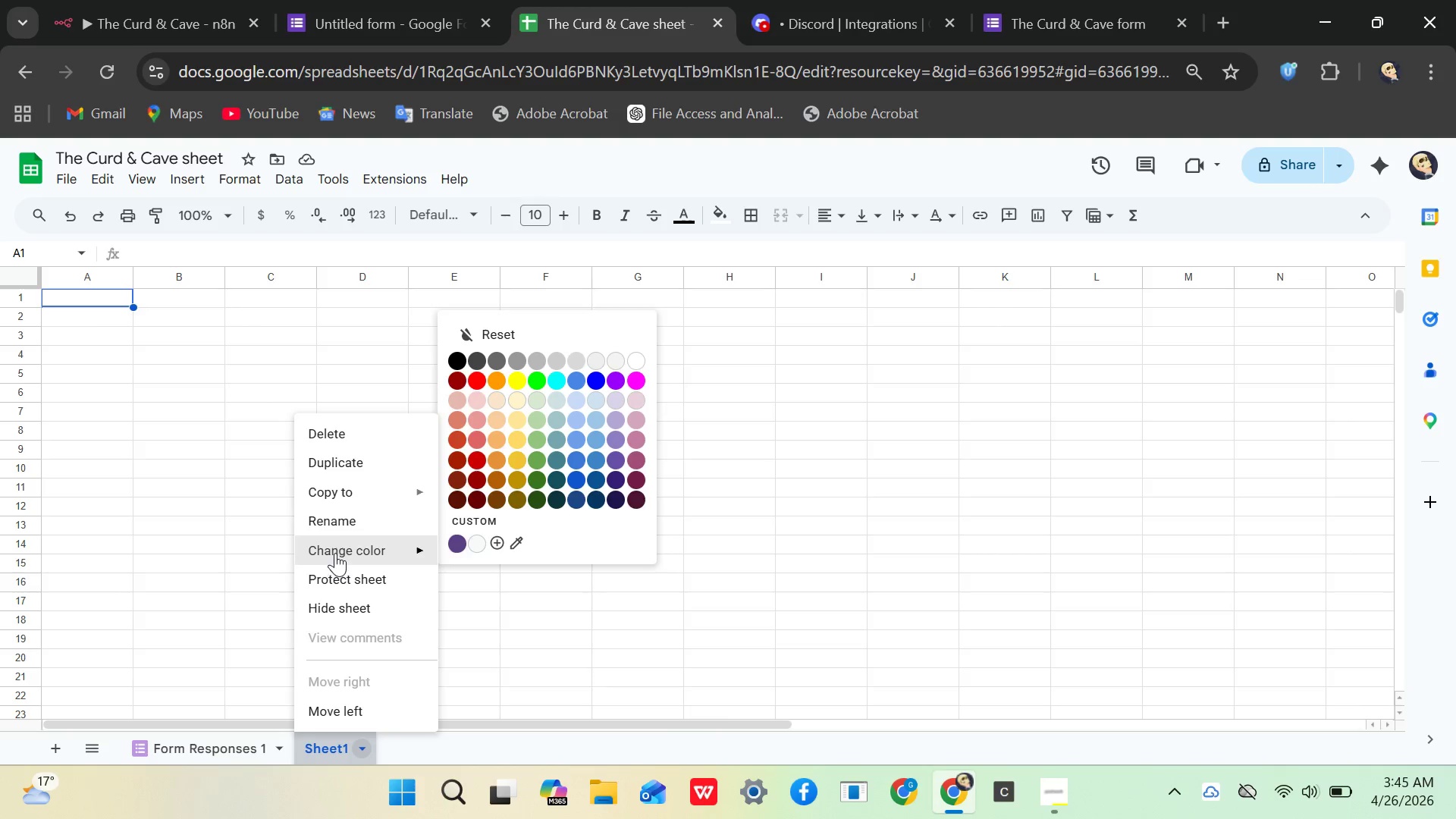 
left_click([344, 526])
 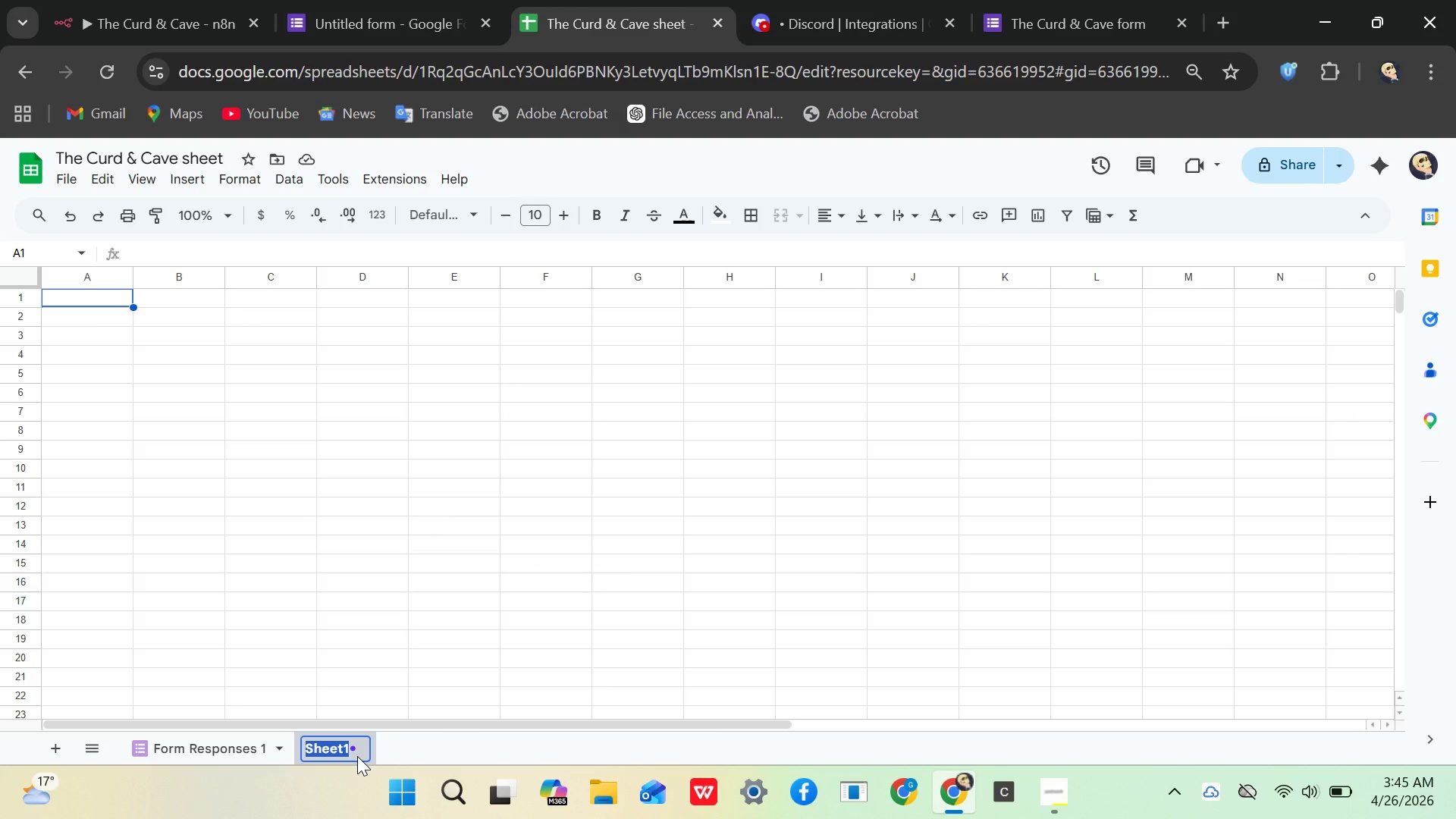 
type(curd cave )
 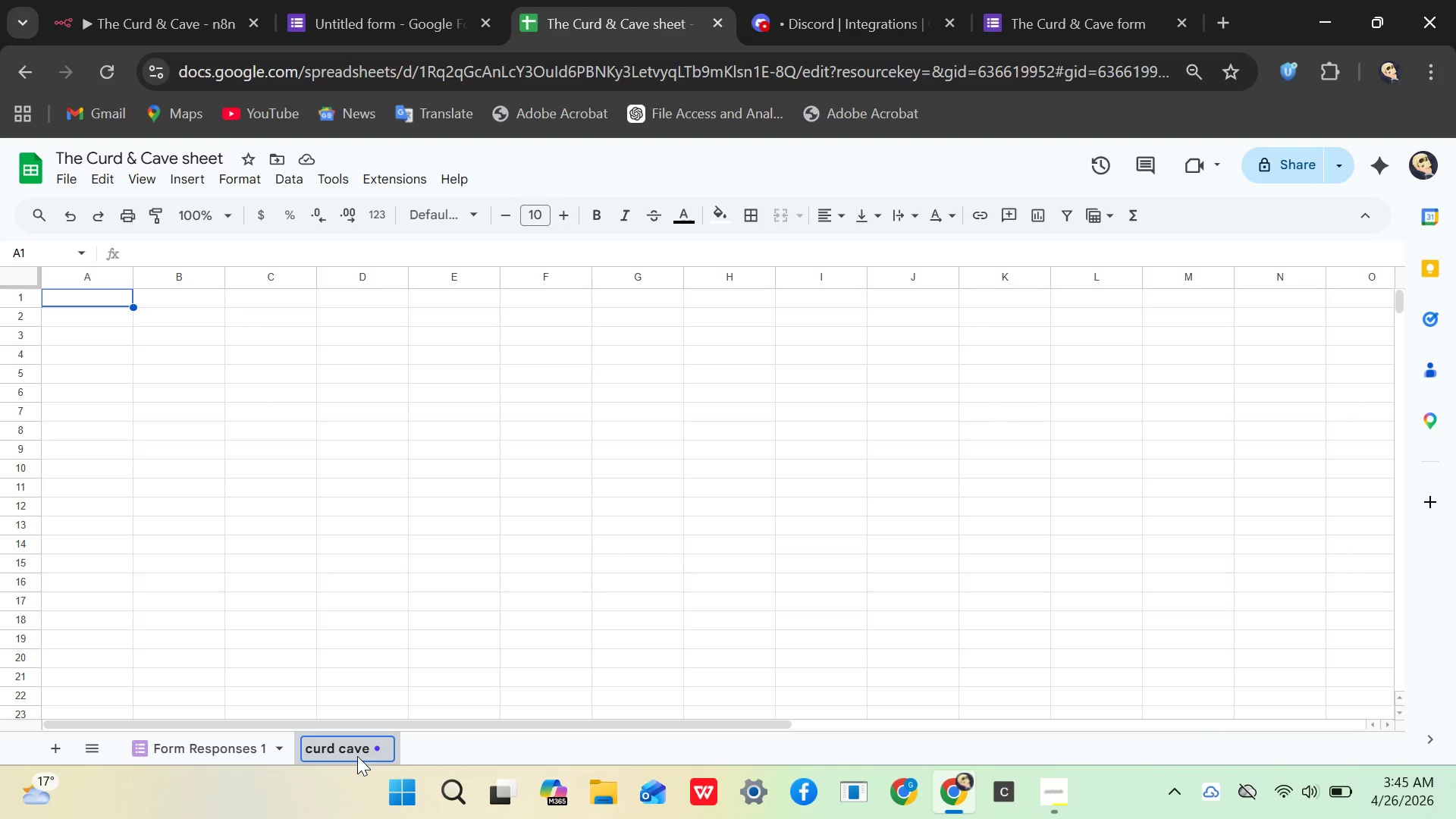 
key(Unknown)
 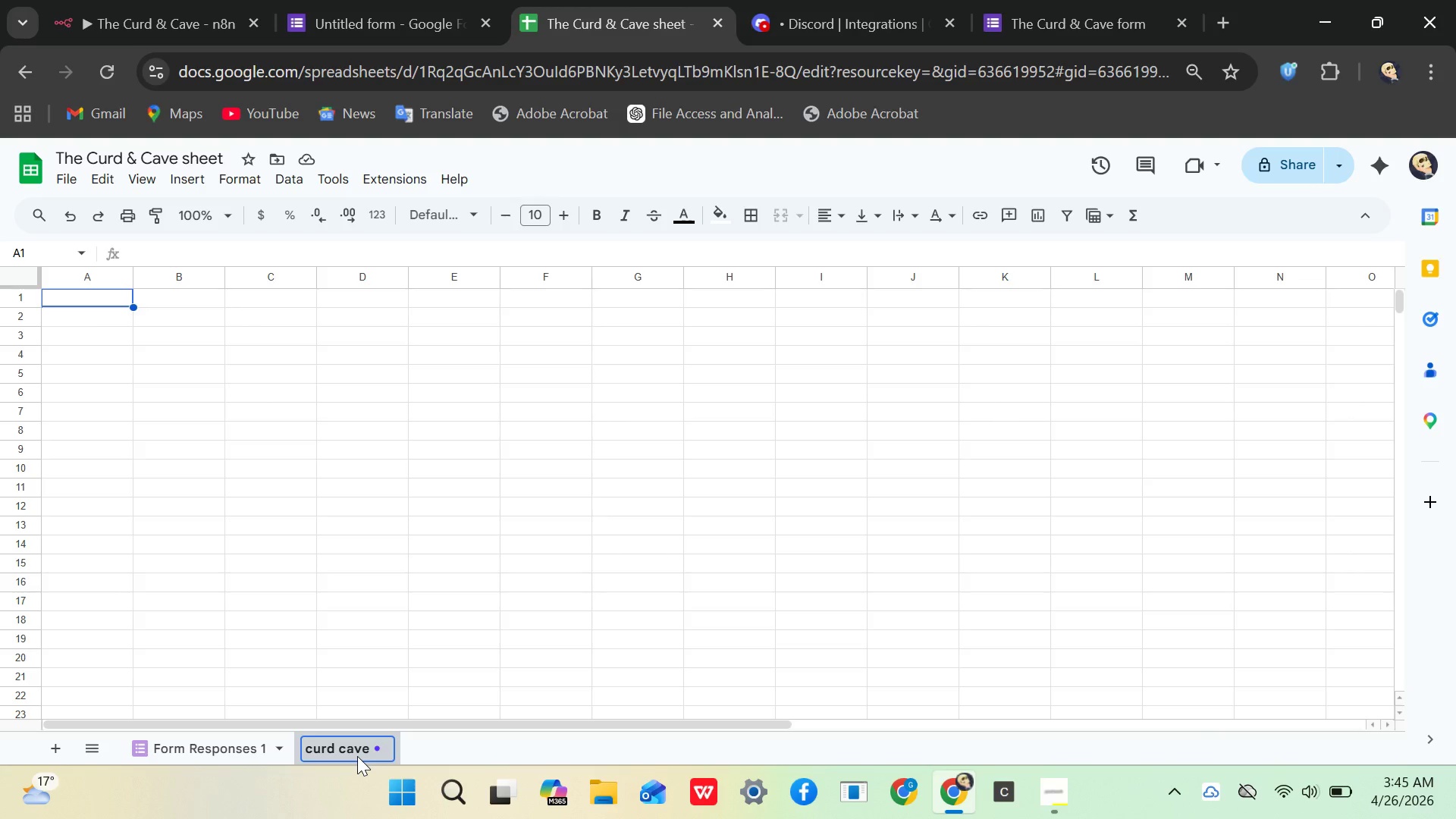 
type(notificatu)
key(Backspace)
type(iob)
key(Backspace)
type(n)
 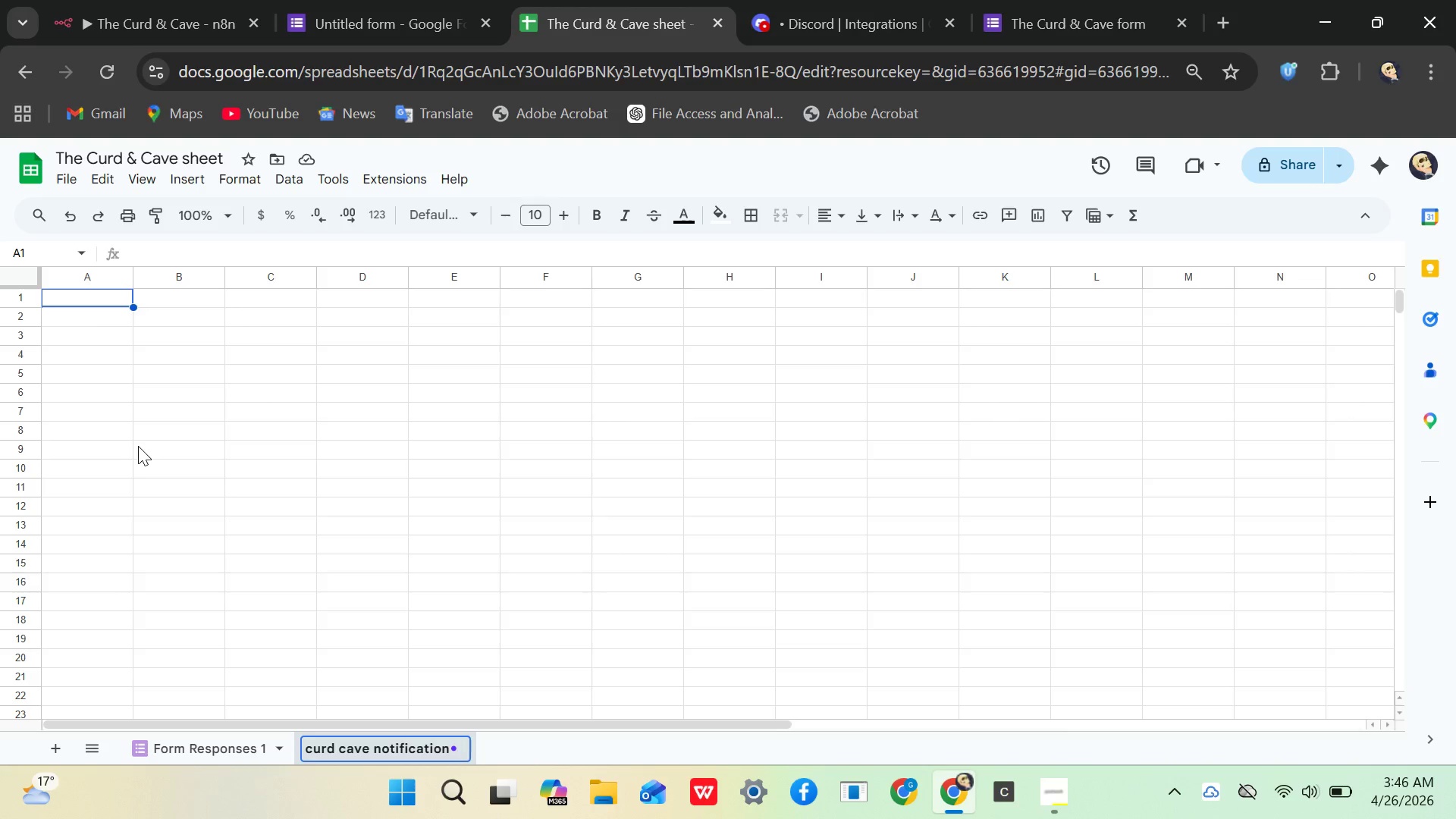 
wait(10.08)
 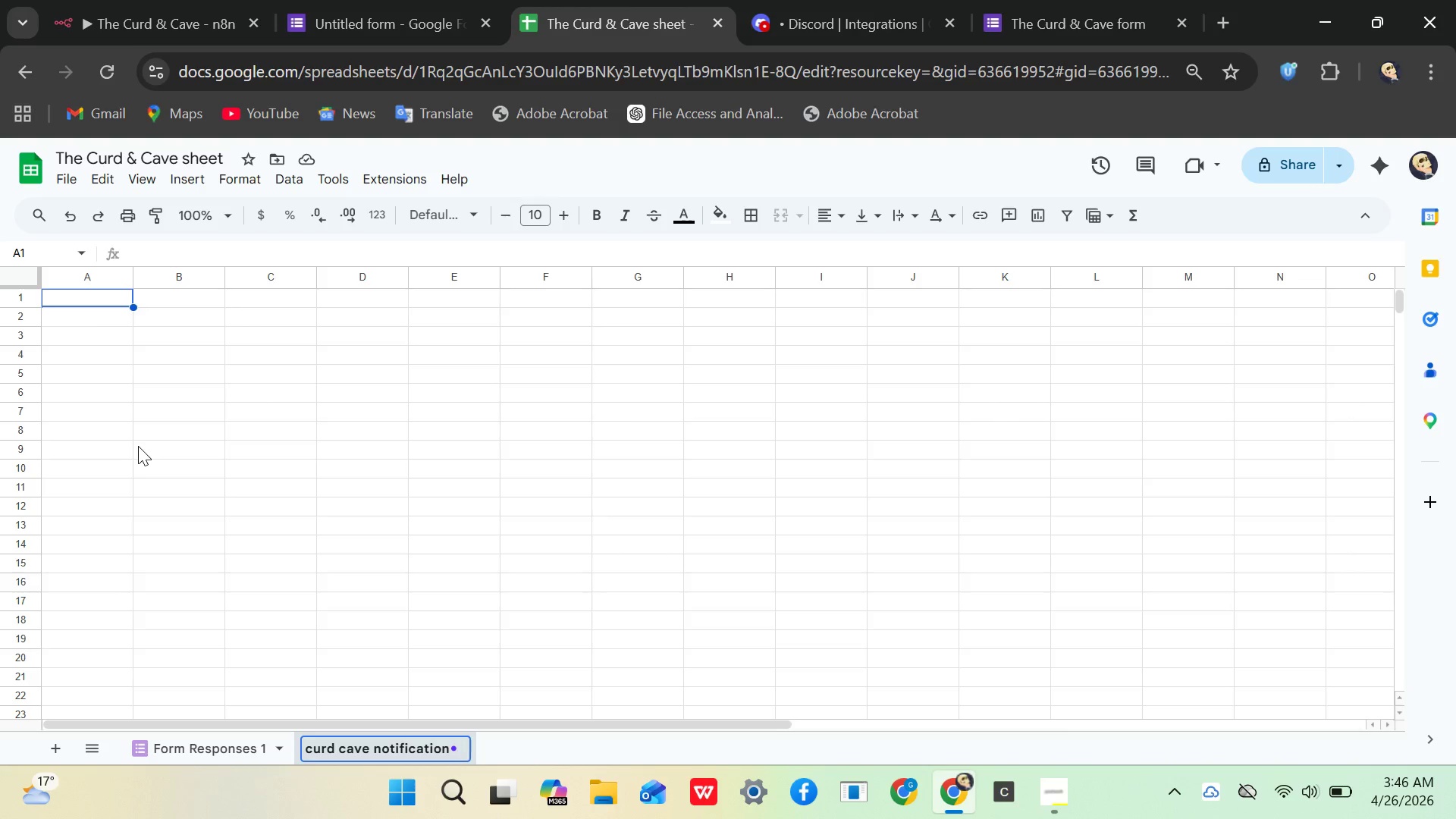 
left_click([81, 290])
 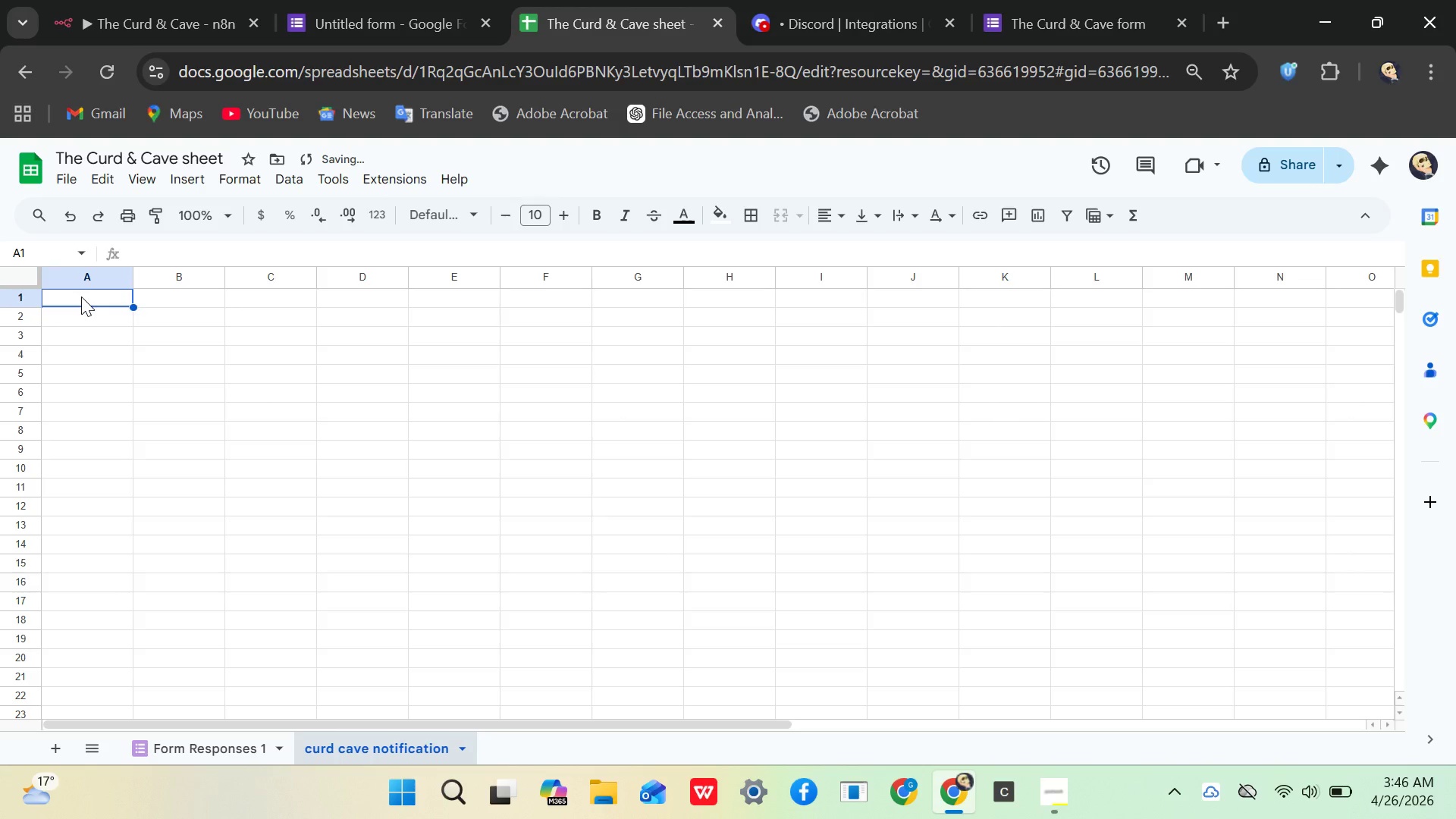 
type(timesstamo)
key(Backspace)
type(p)
 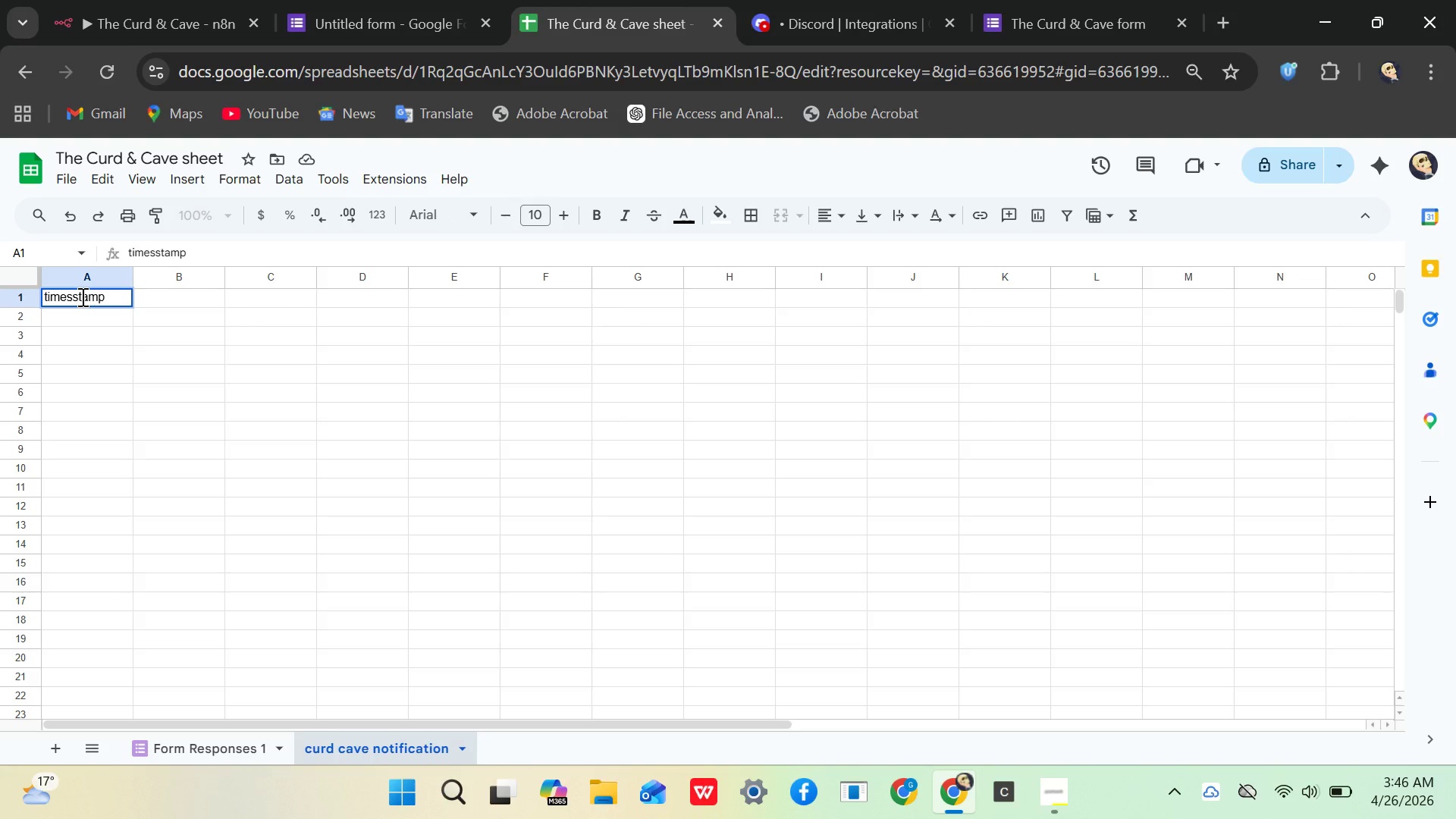 
key(ArrowRight)
 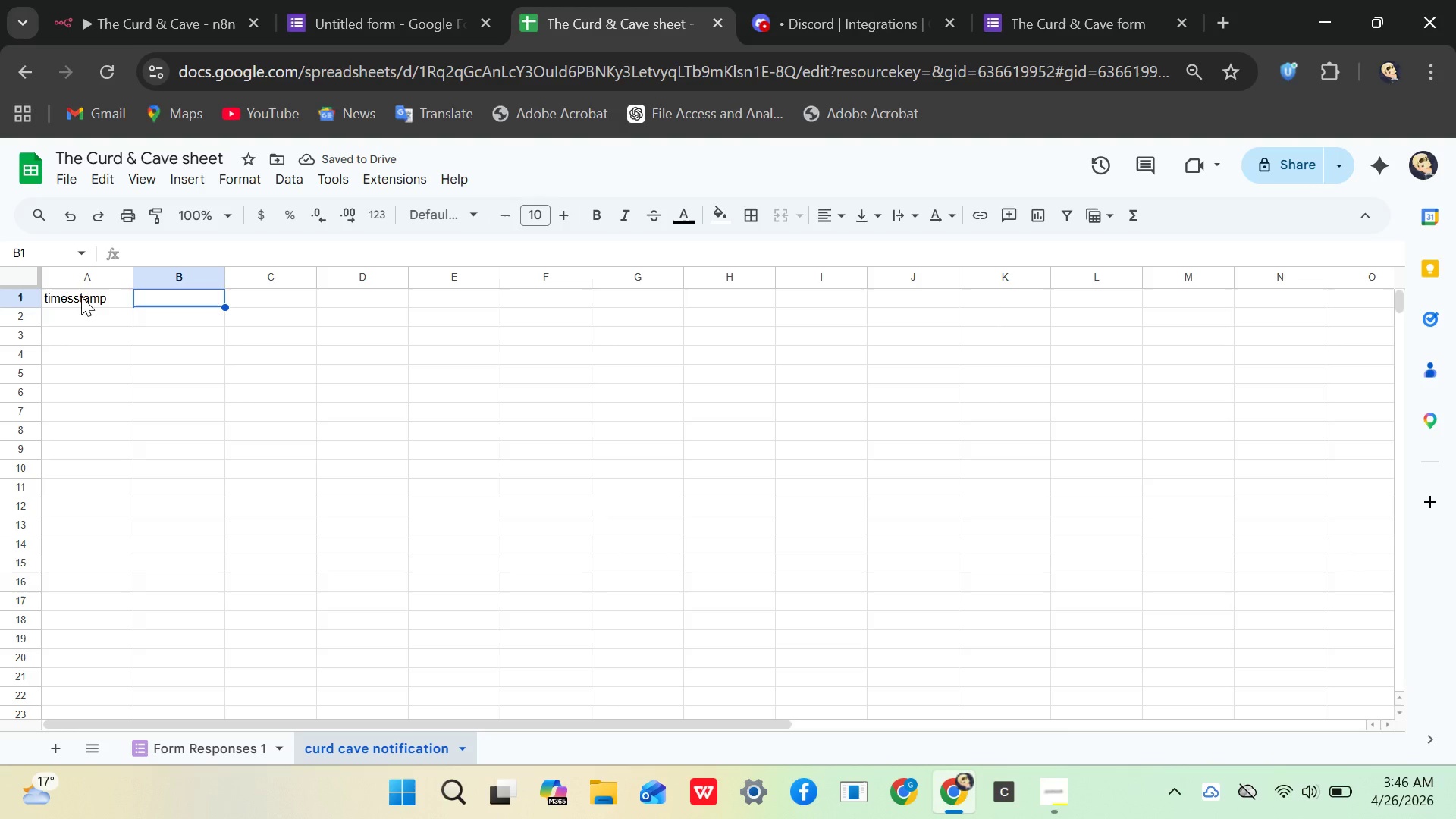 
key(CapsLock)
 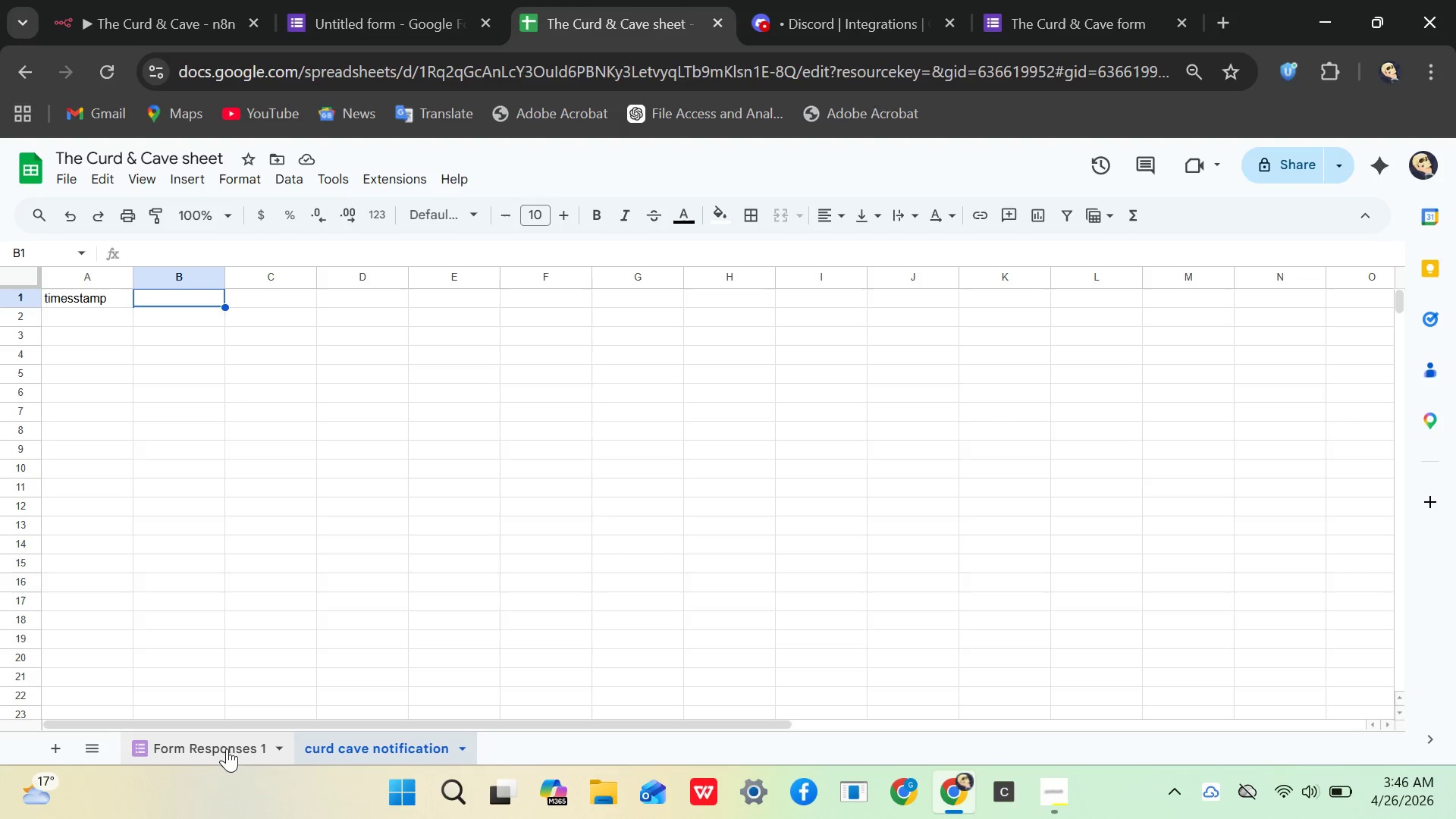 
wait(5.81)
 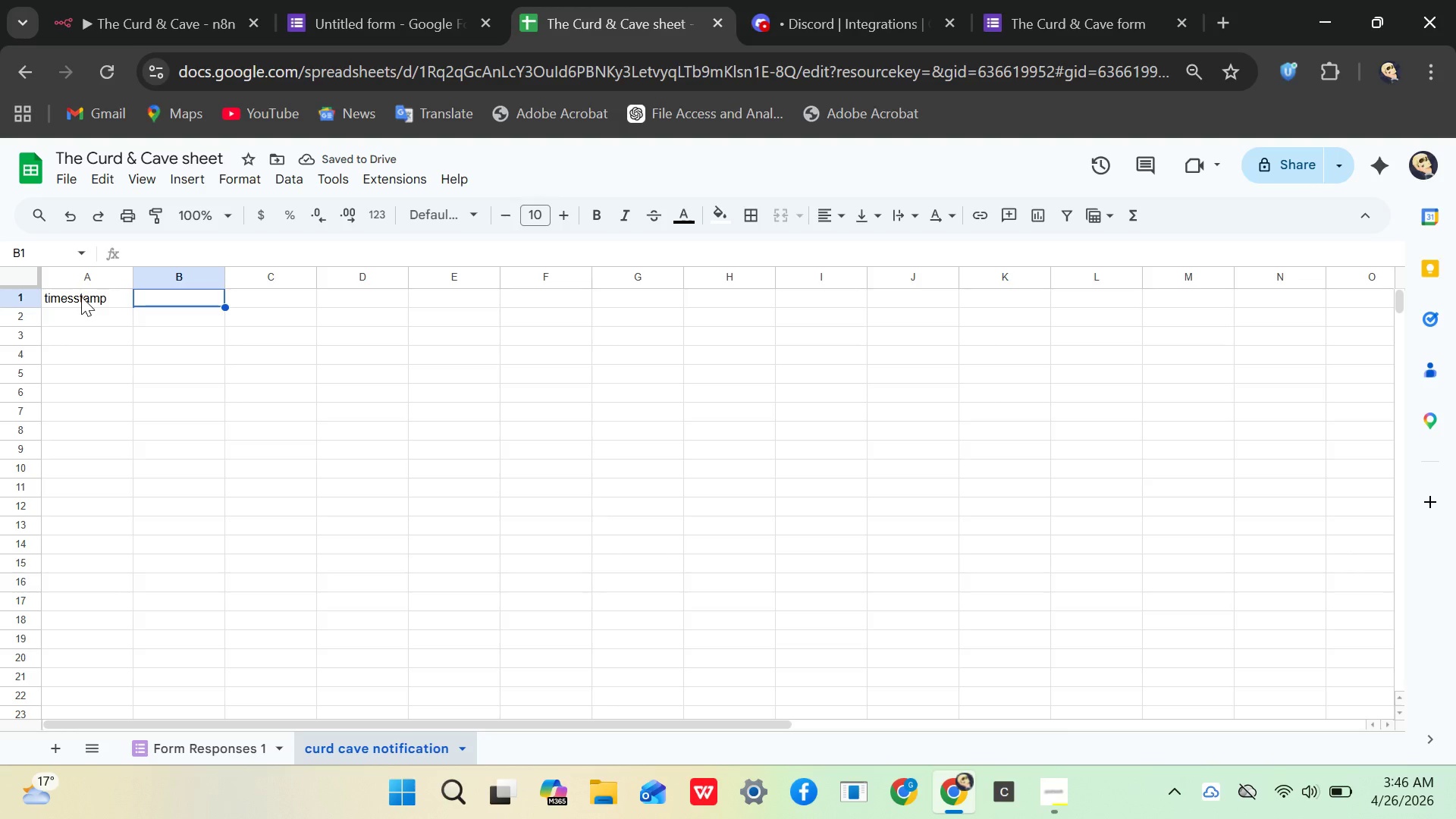 
left_click([107, 296])
 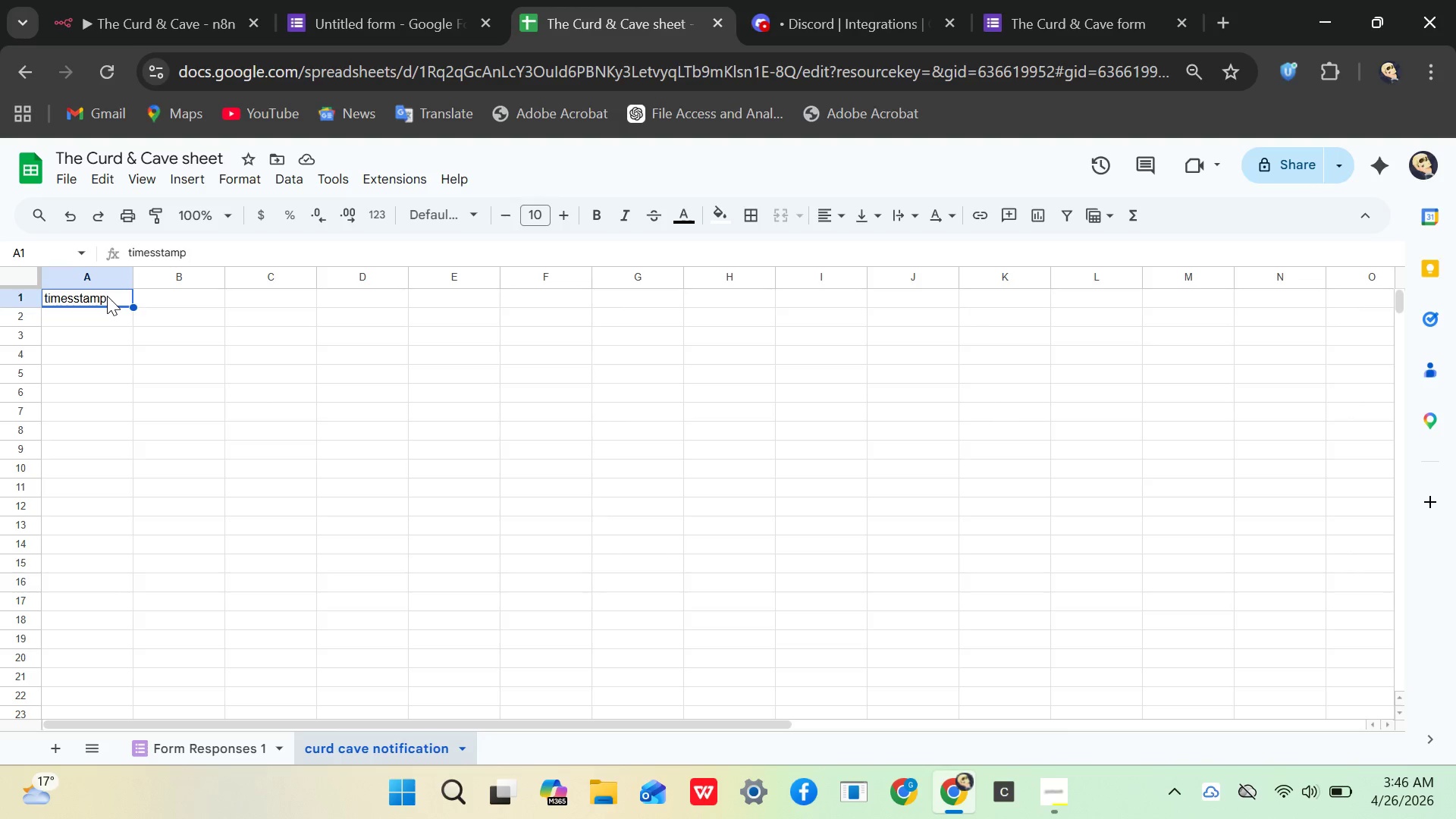 
key(Backspace)
 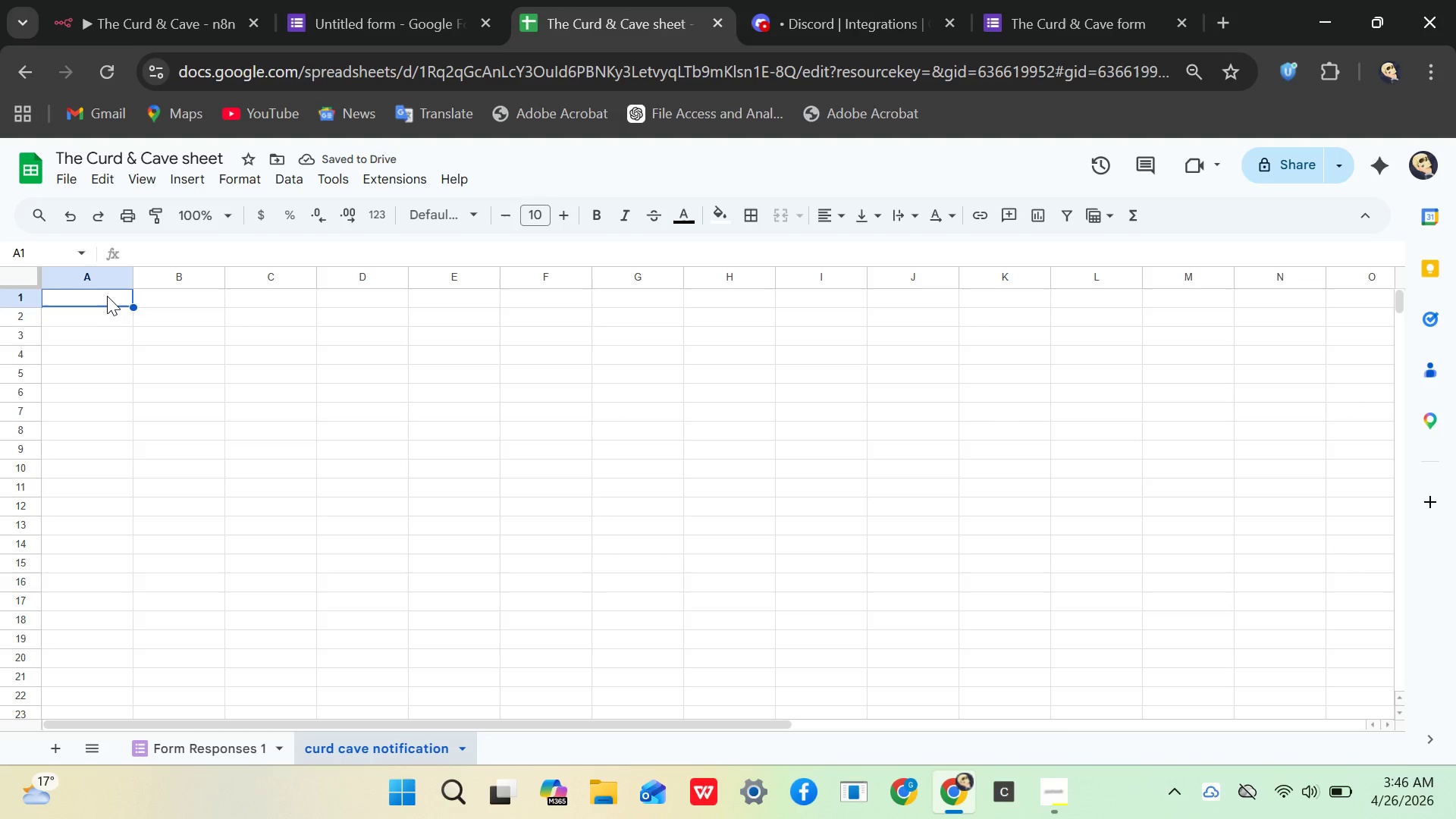 
wait(8.98)
 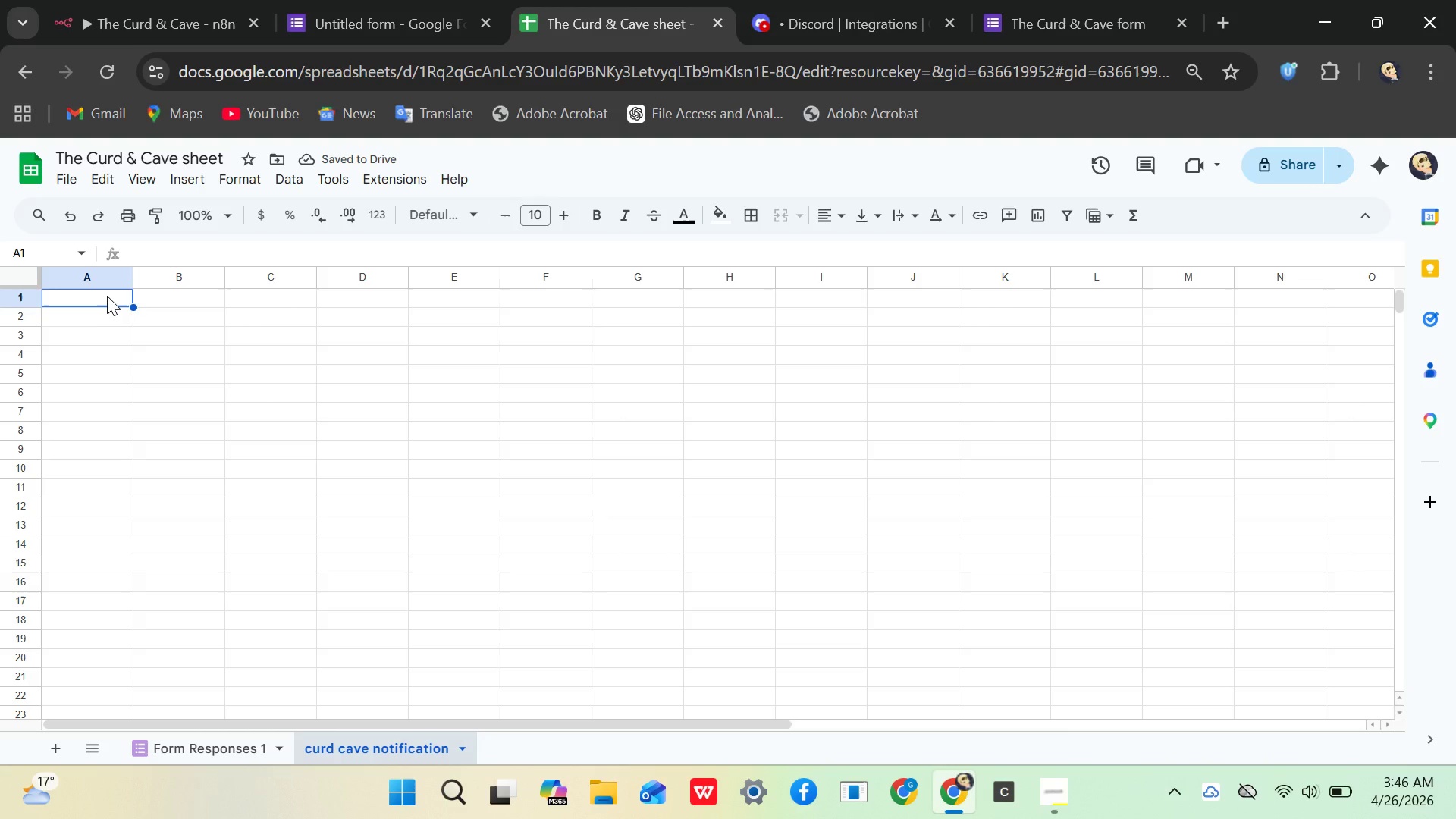 
left_click([180, 745])
 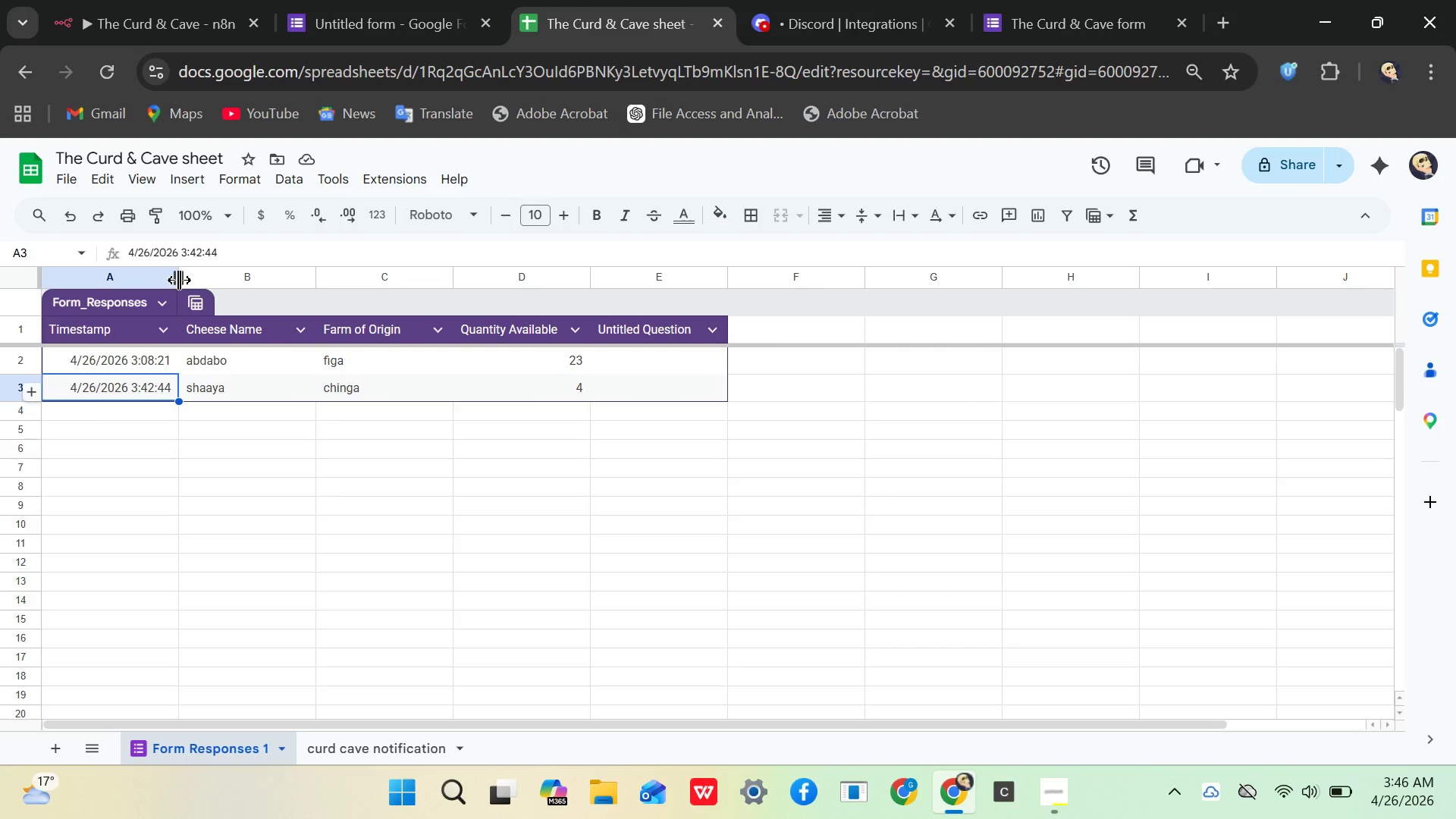 
wait(7.59)
 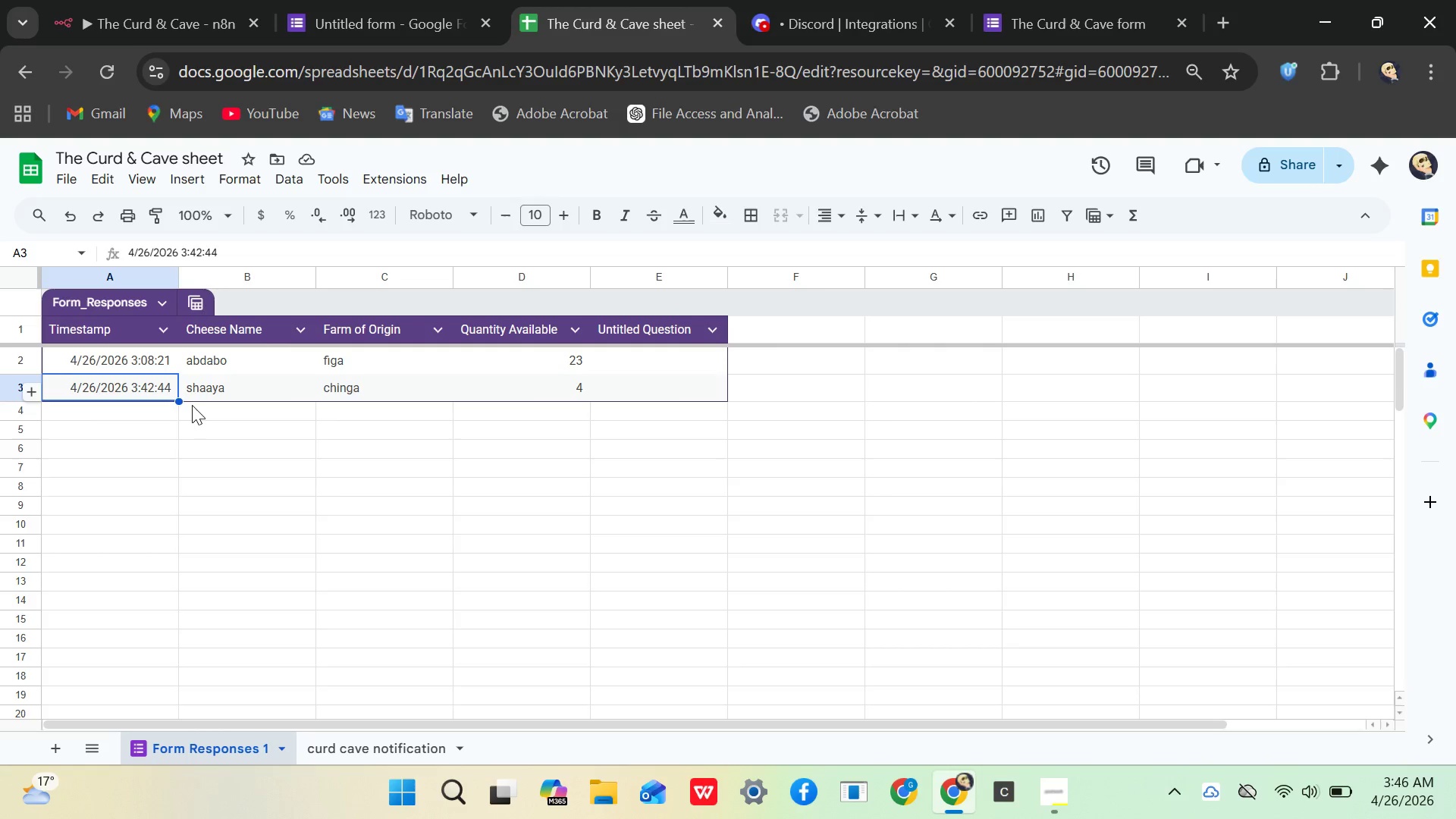 
left_click([353, 753])
 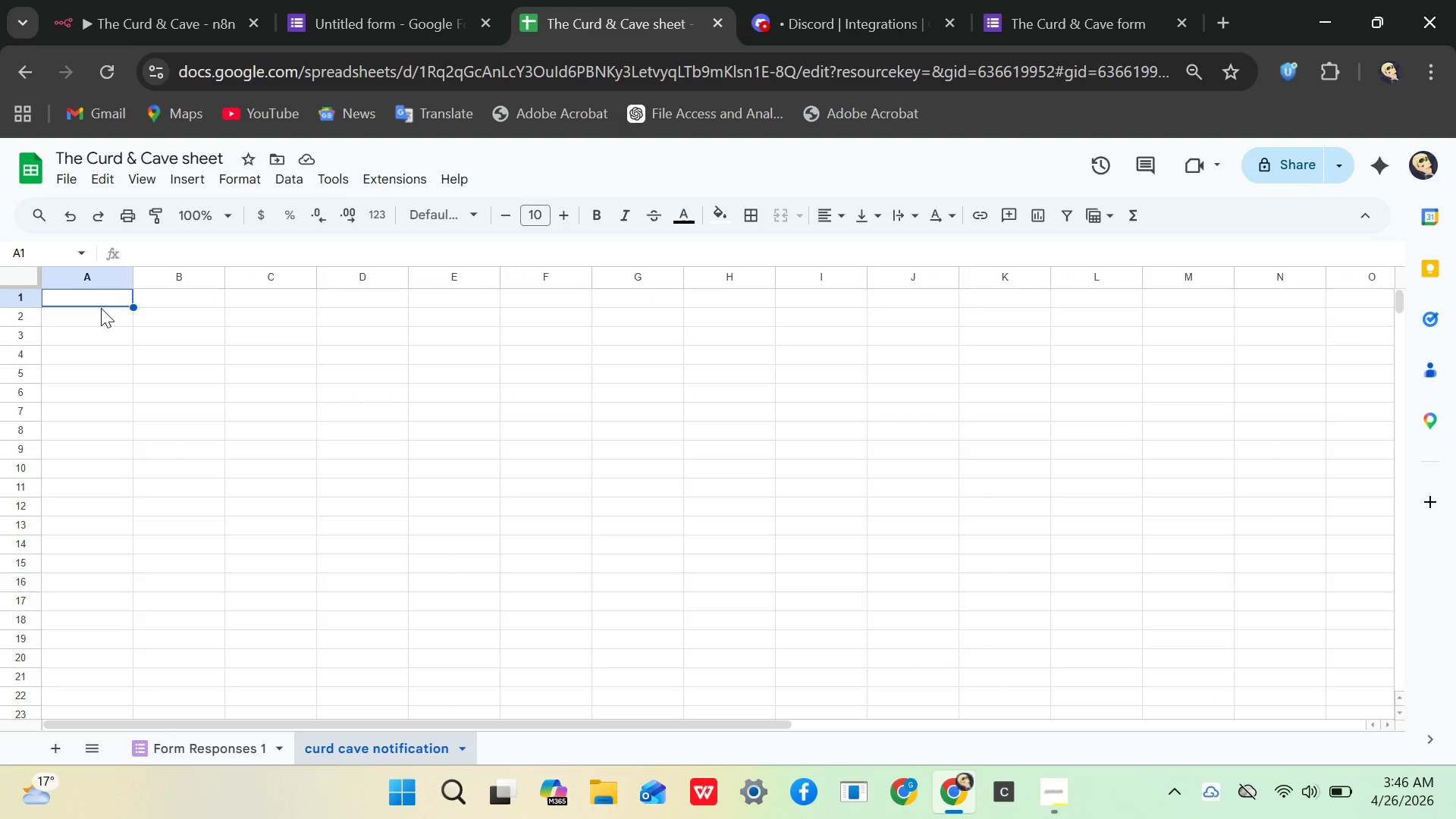 
type(Timestamp)
 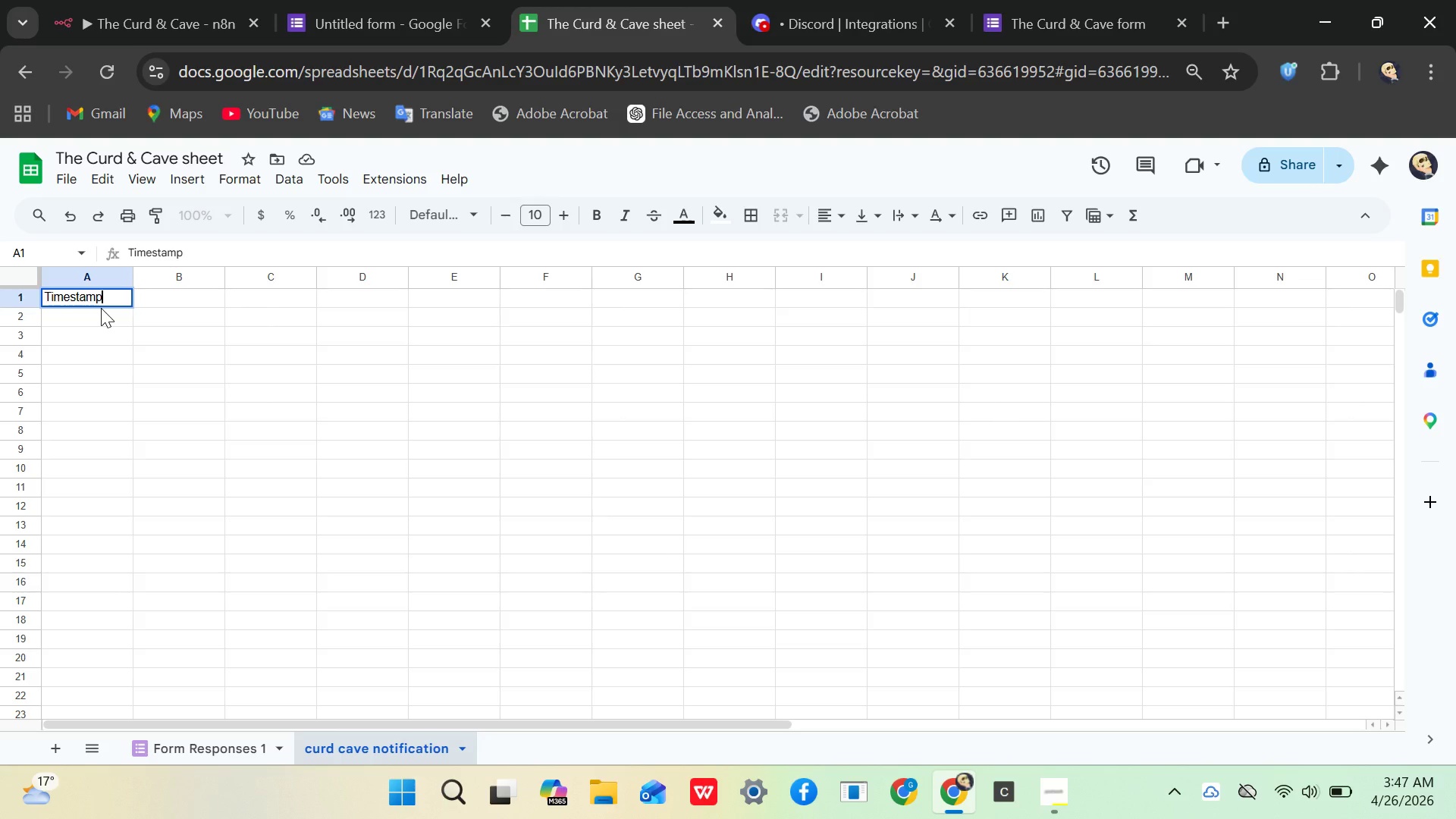 
key(ArrowRight)
 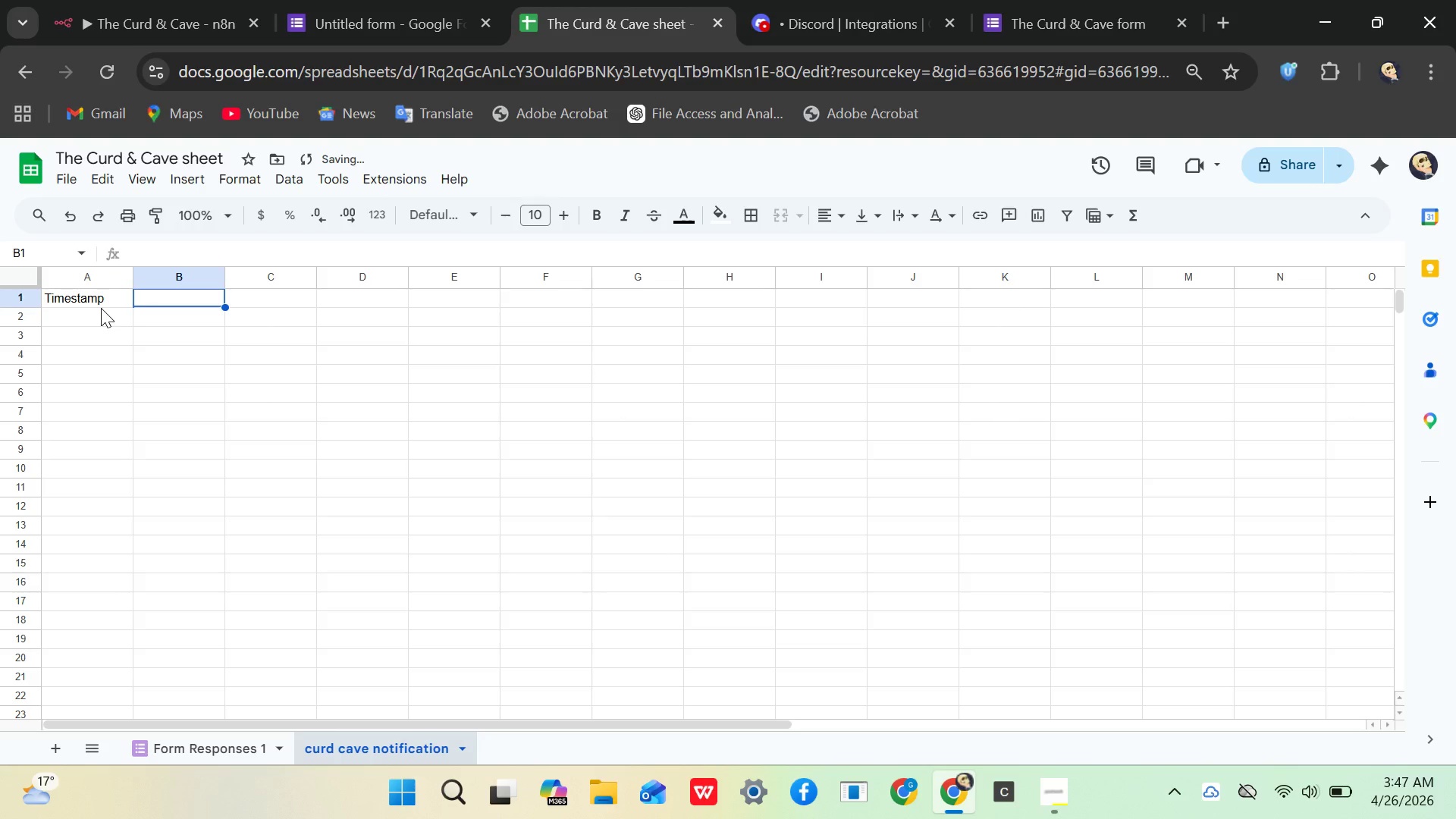 
type(Cheese Name)
 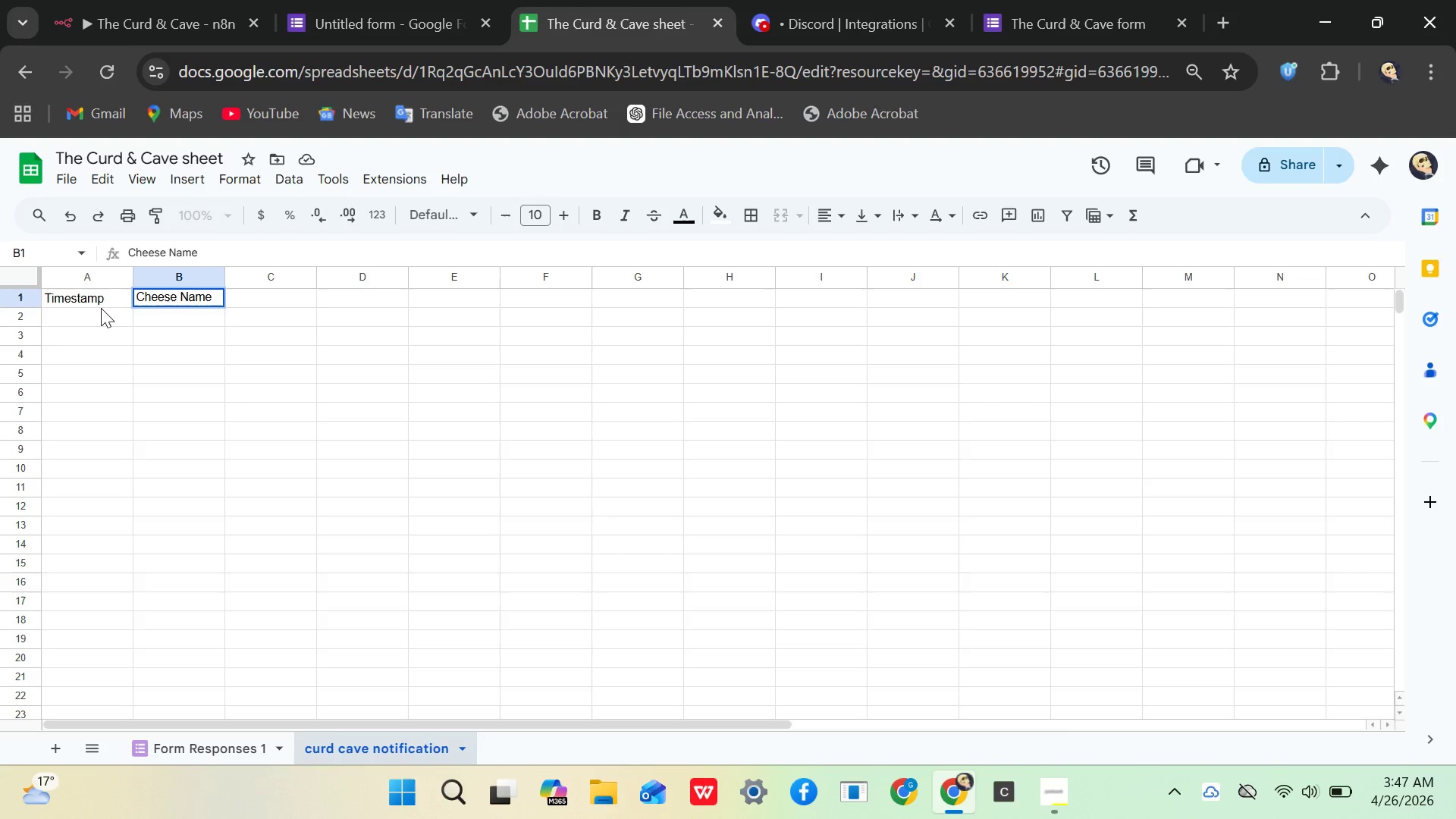 
key(ArrowRight)
 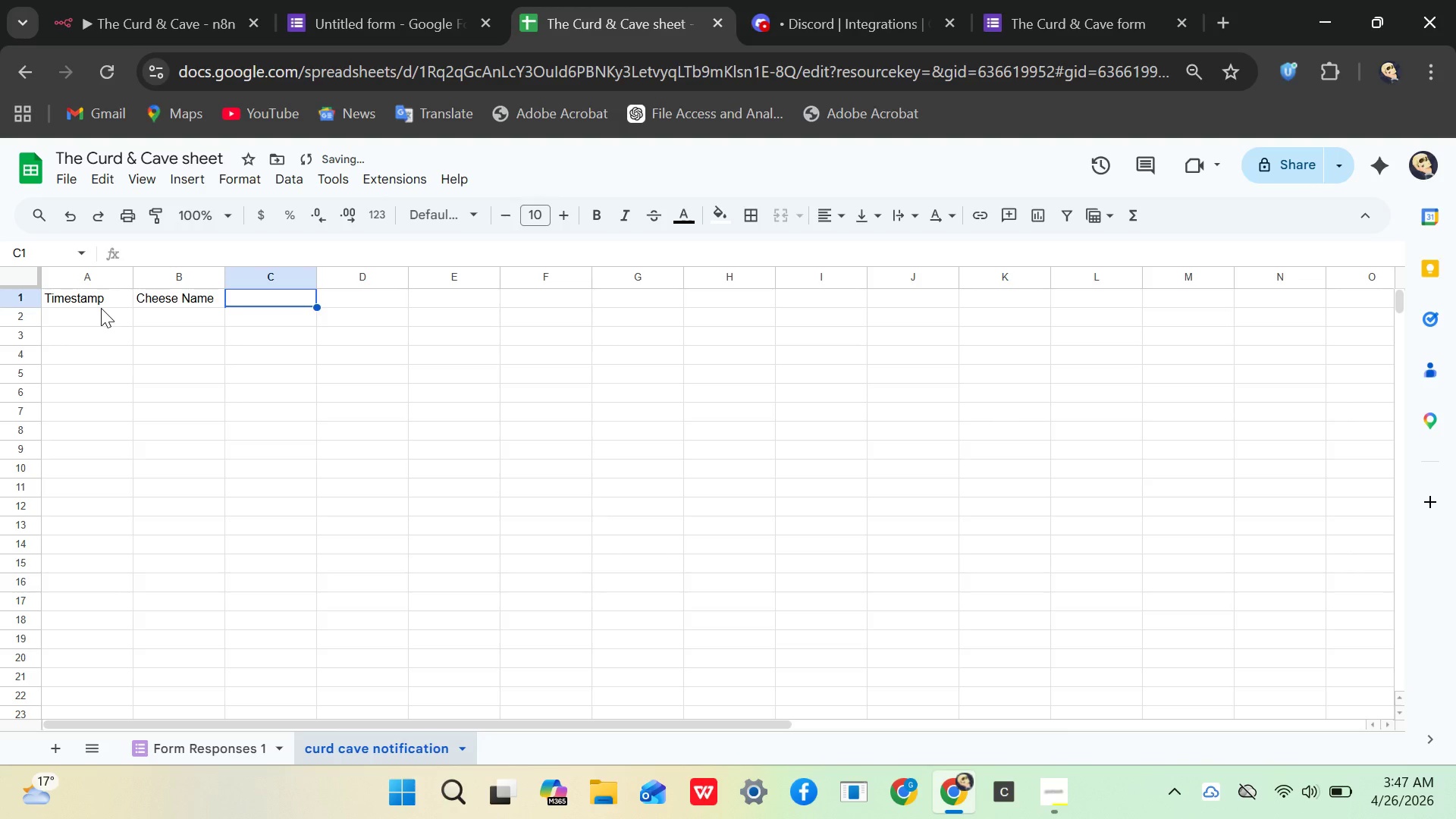 
type(Farm of Origin )
 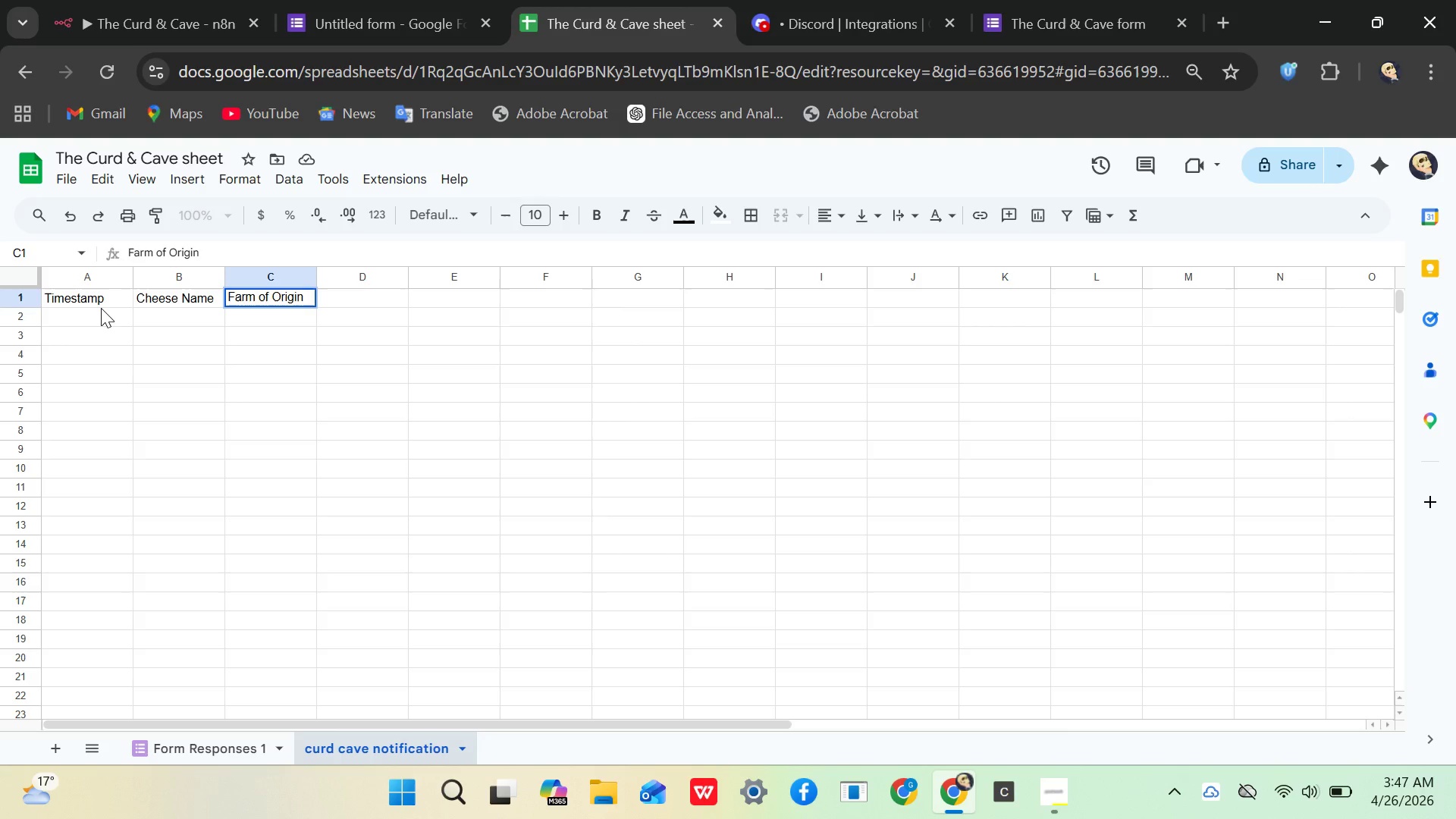 
key(ArrowRight)
 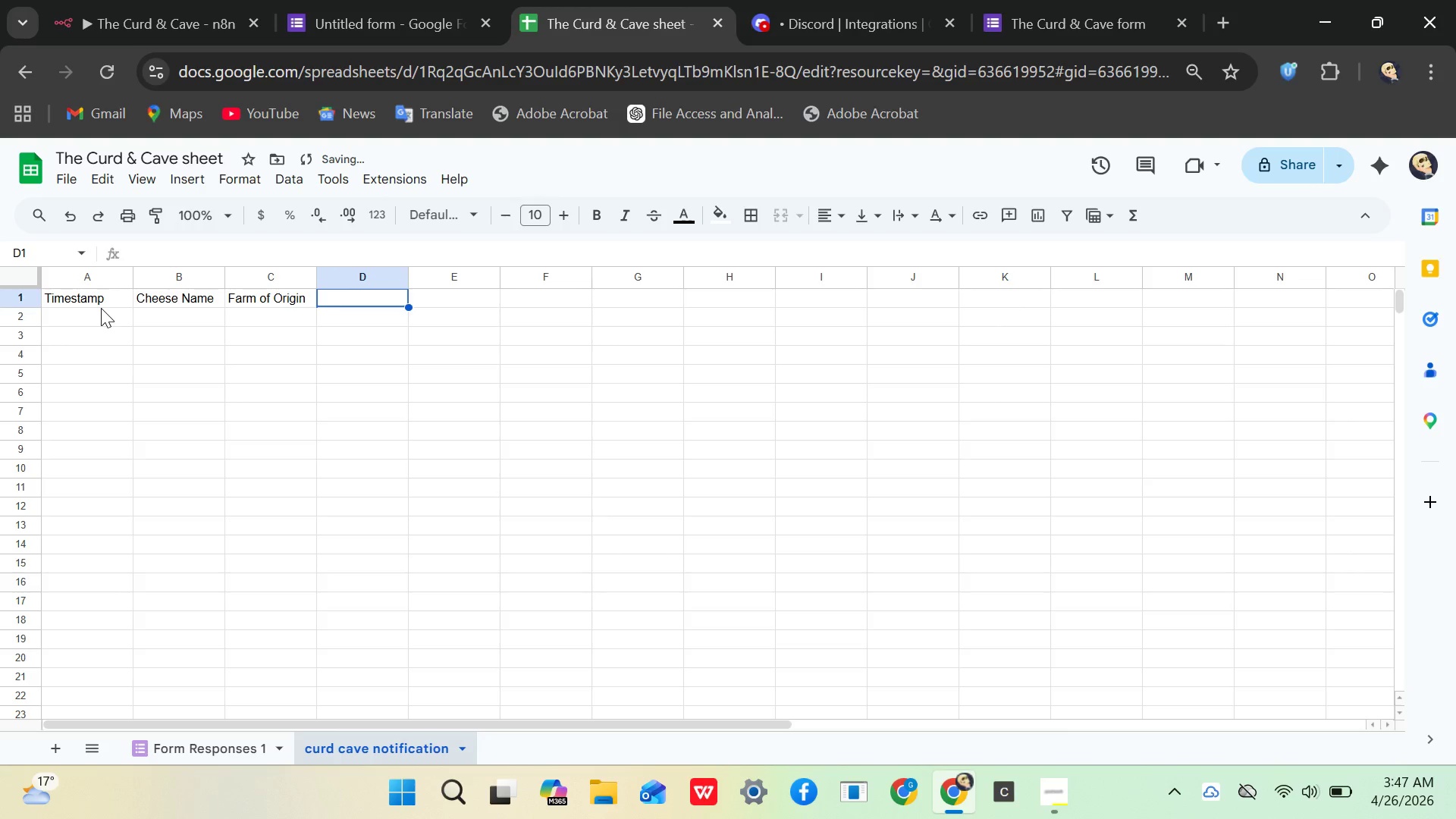 
type(QTY)
key(Backspace)
key(Backspace)
type(ty)
 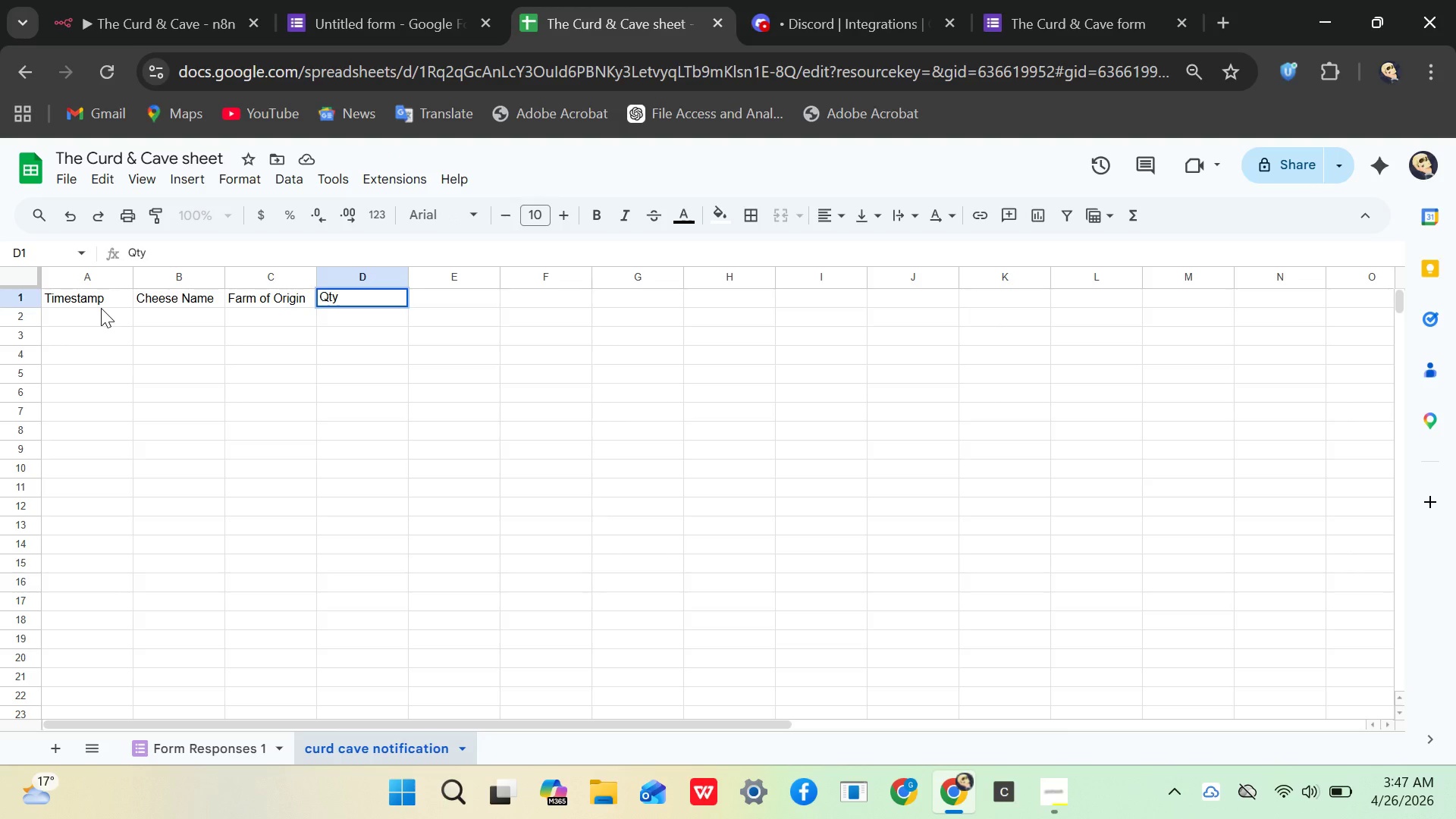 
key(ArrowRight)
 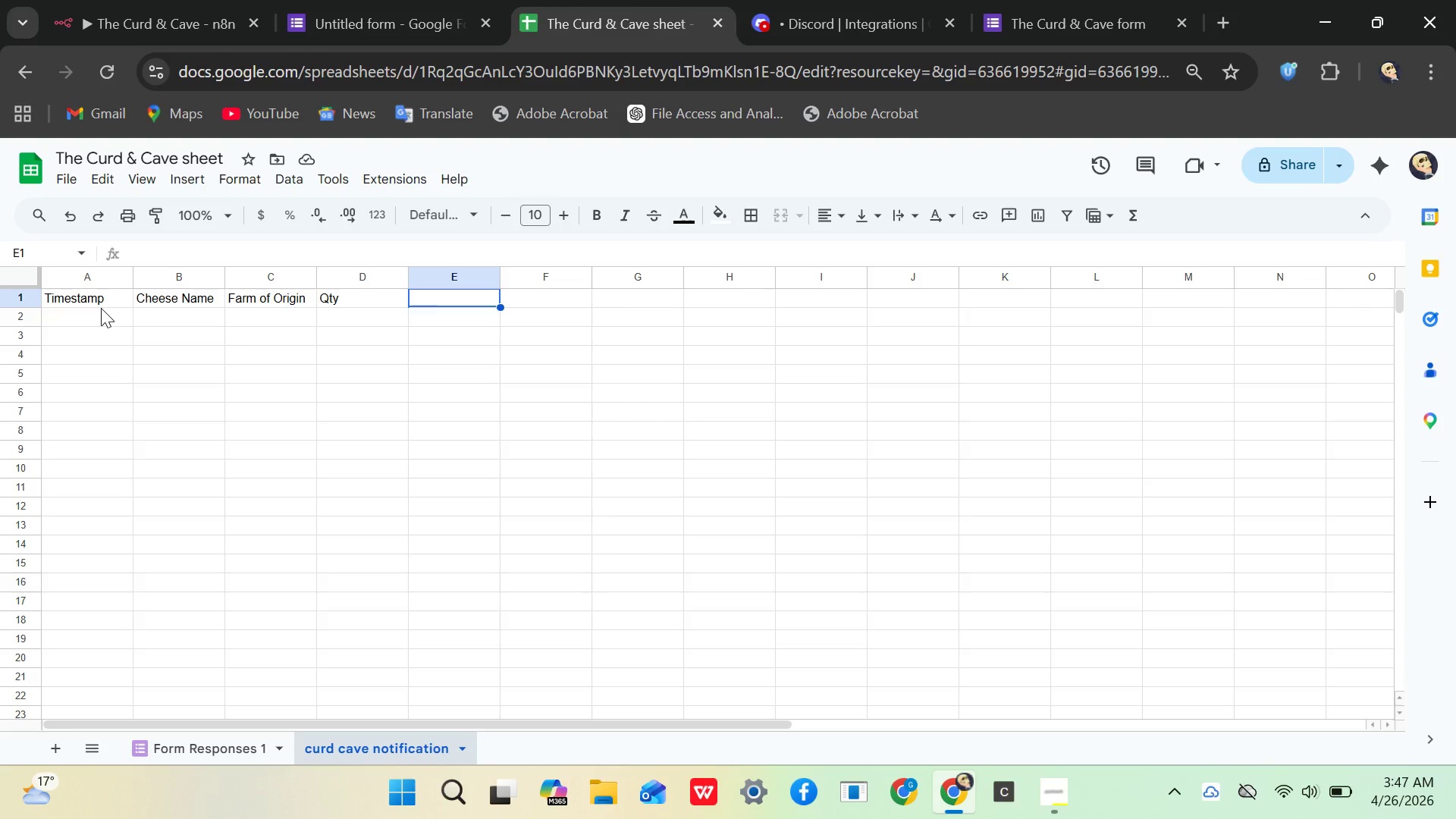 
wait(7.41)
 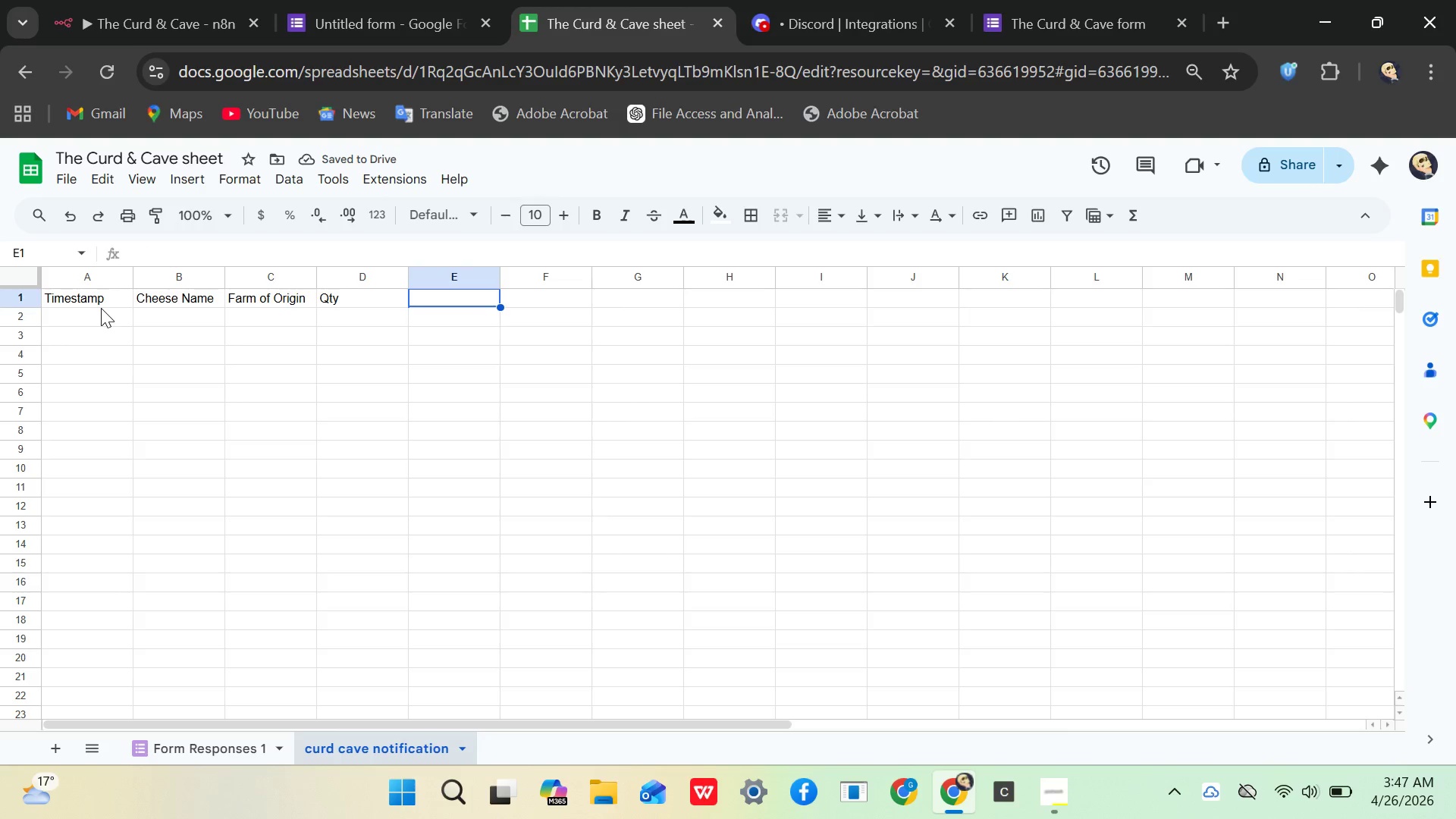 
type(Message Prevuew)
 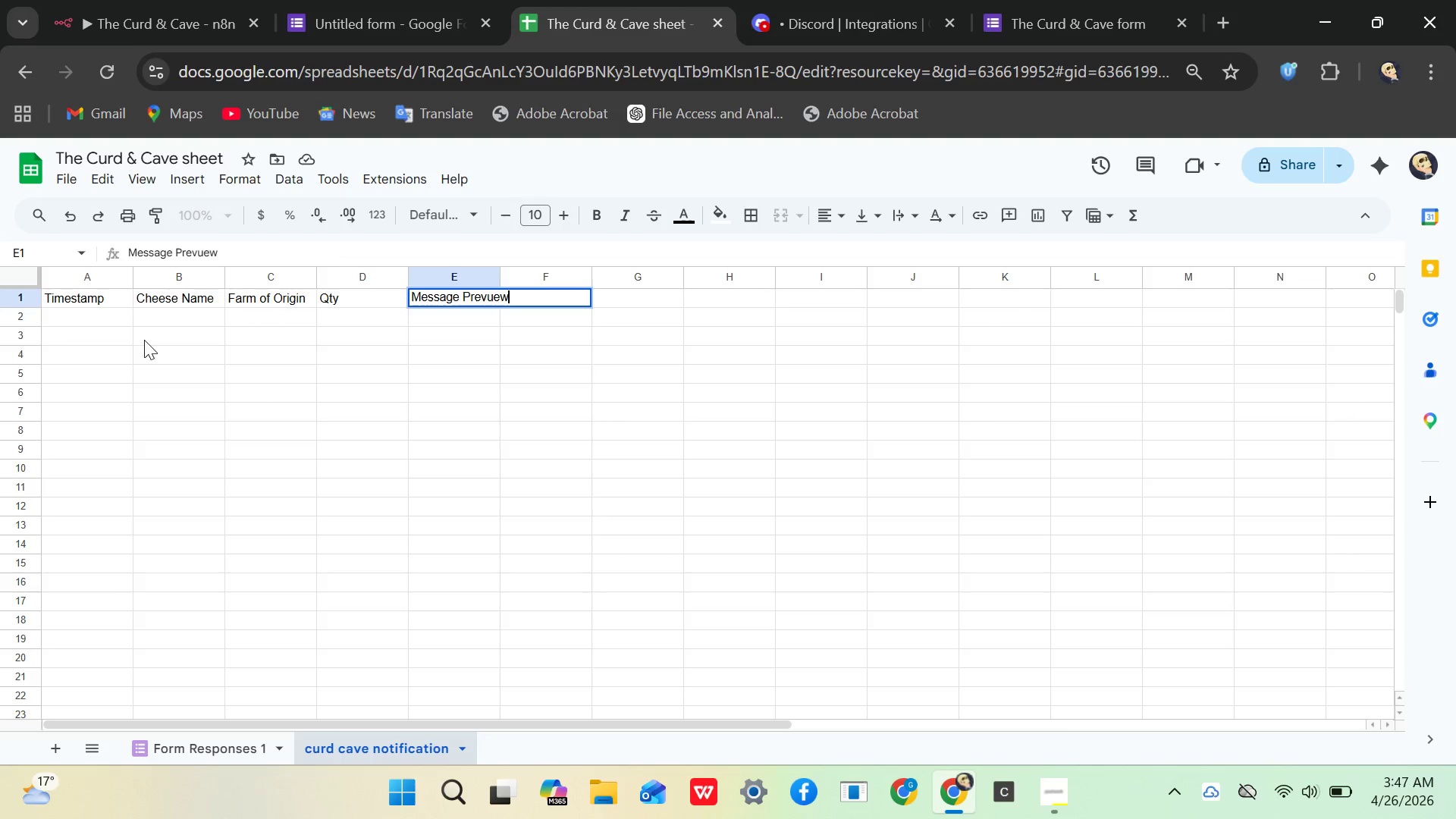 
left_click([144, 340])
 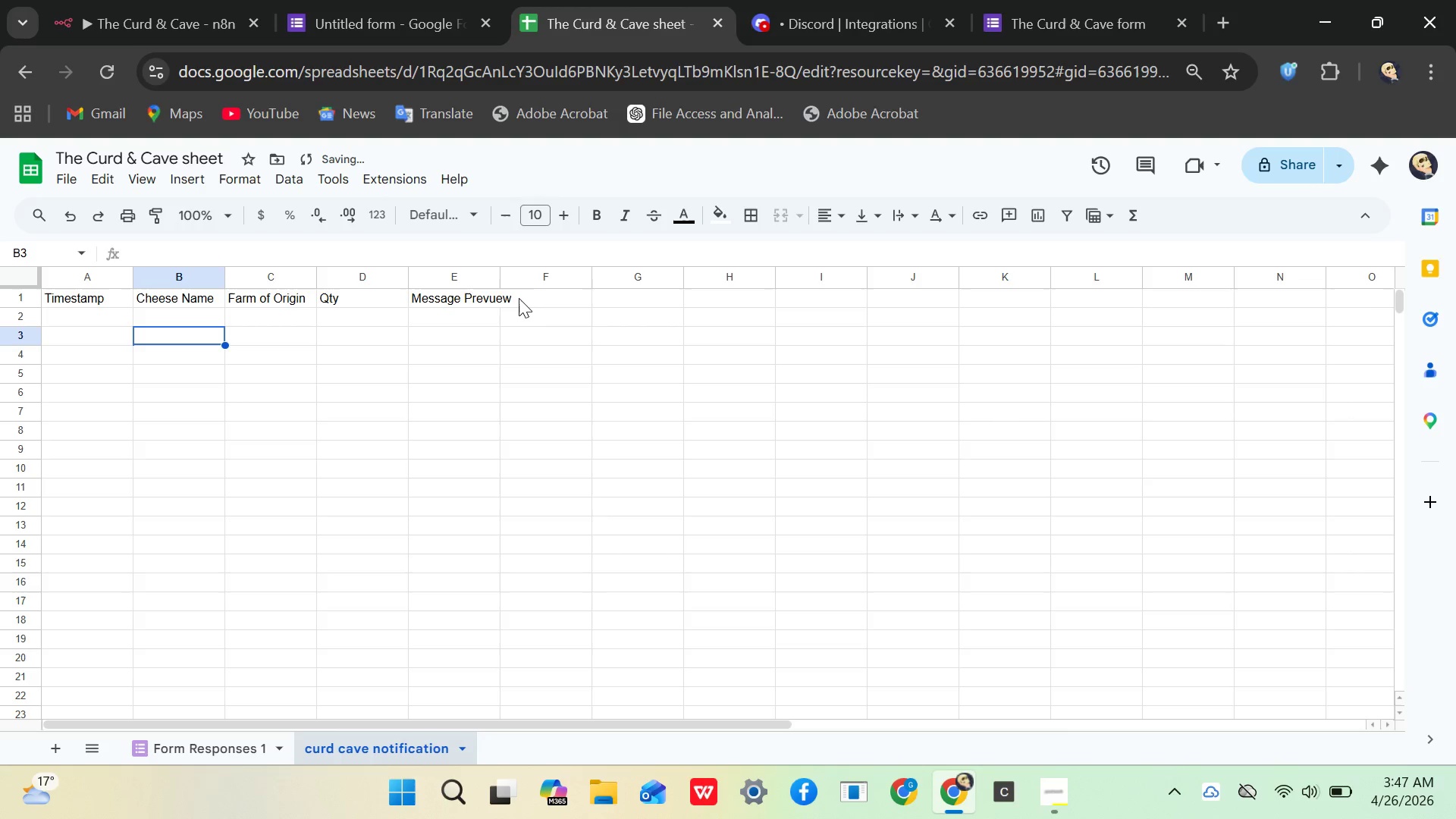 
left_click([520, 296])
 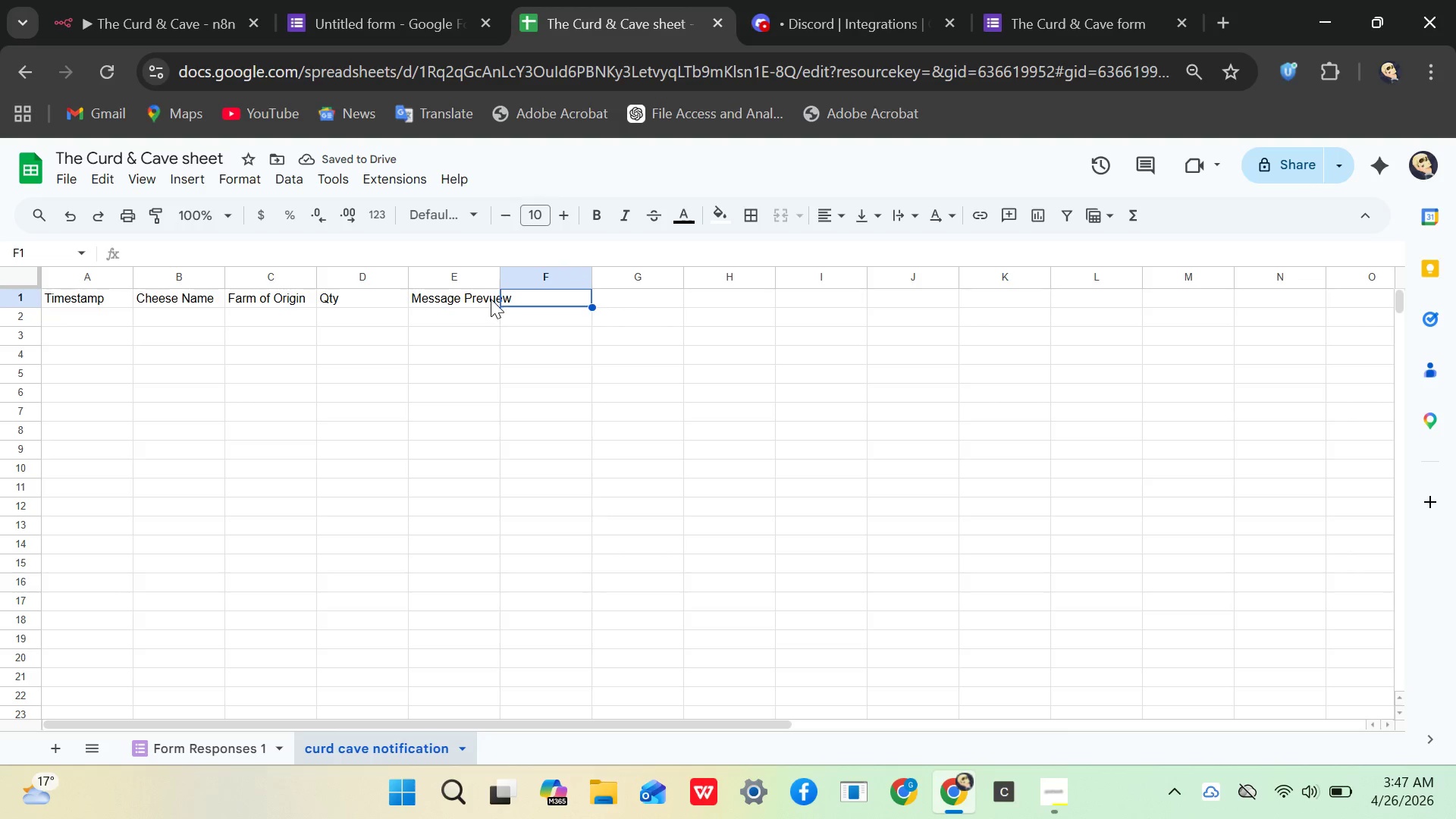 
left_click([481, 291])
 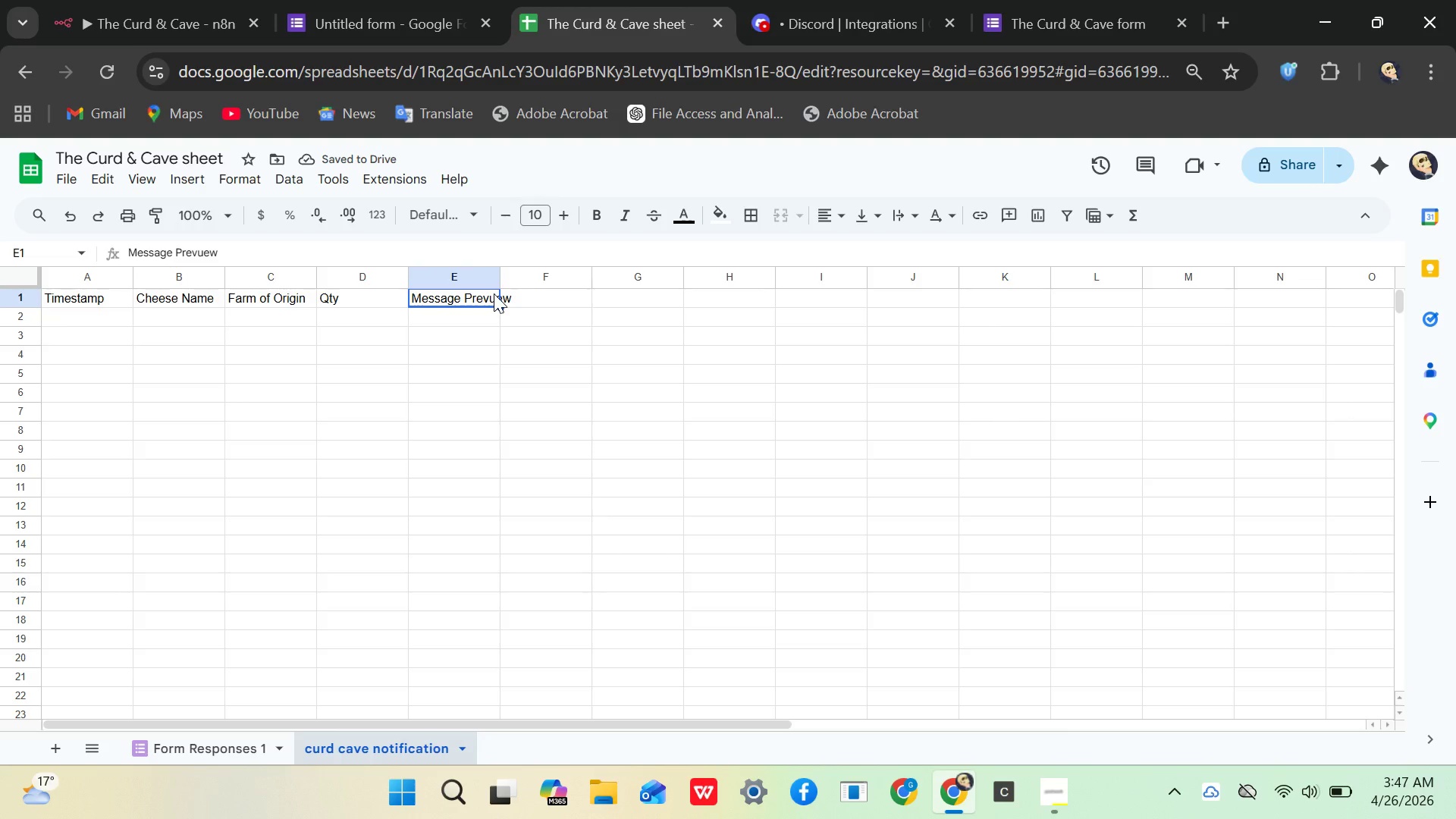 
double_click([494, 293])
 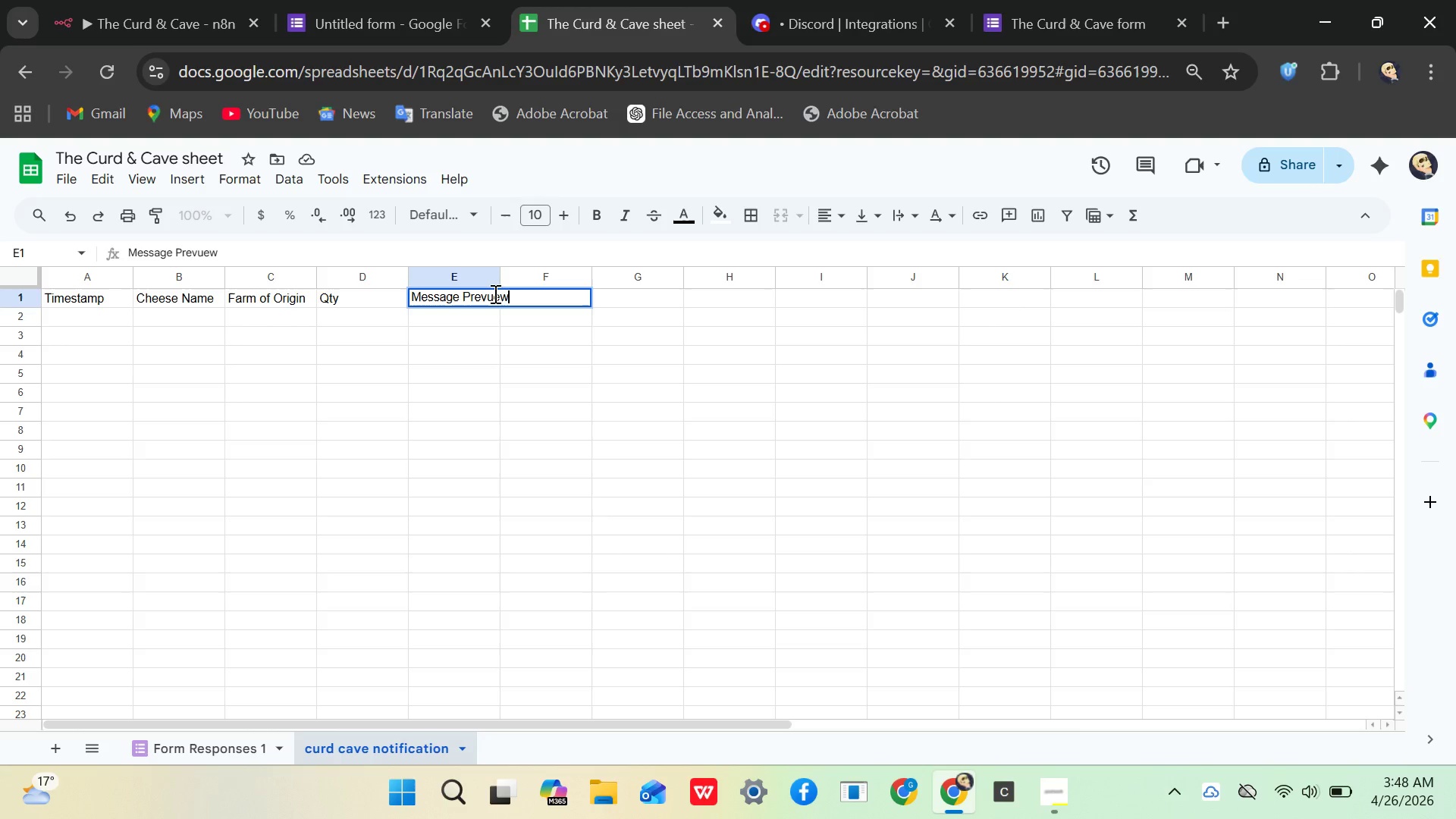 
key(Backspace)
key(Backspace)
key(Backspace)
type(iew)
 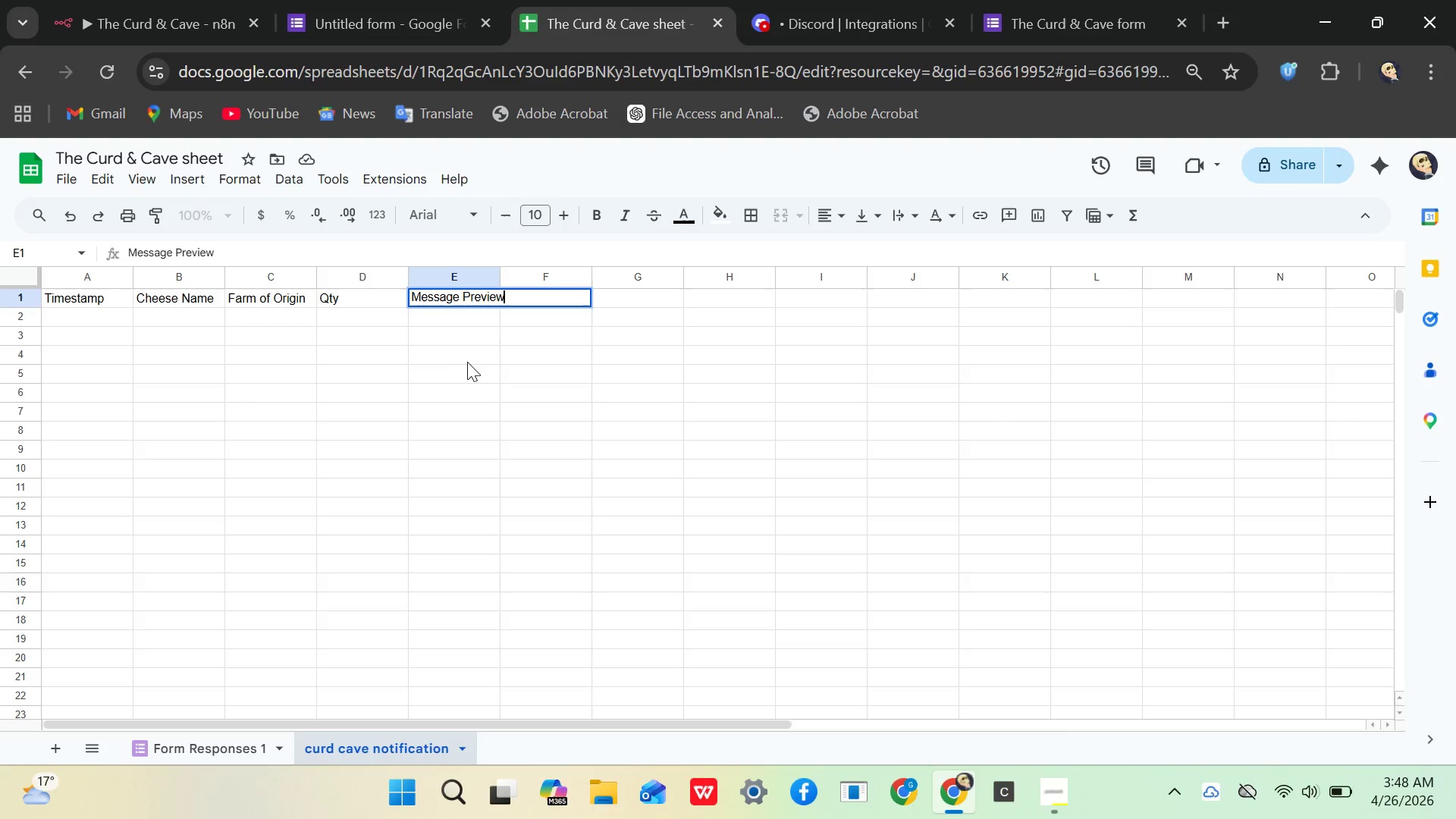 
left_click([472, 360])
 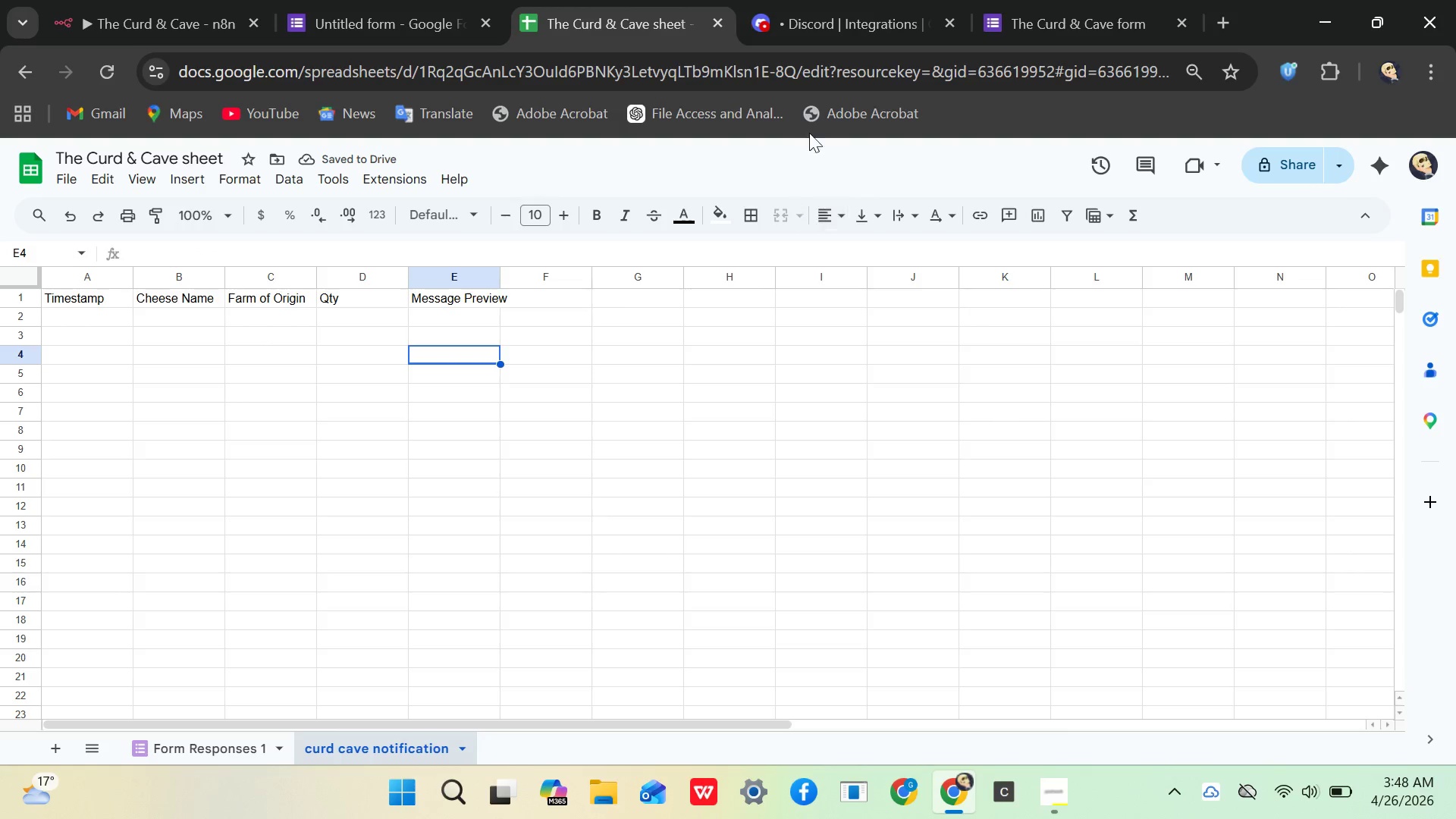 
left_click([187, 14])
 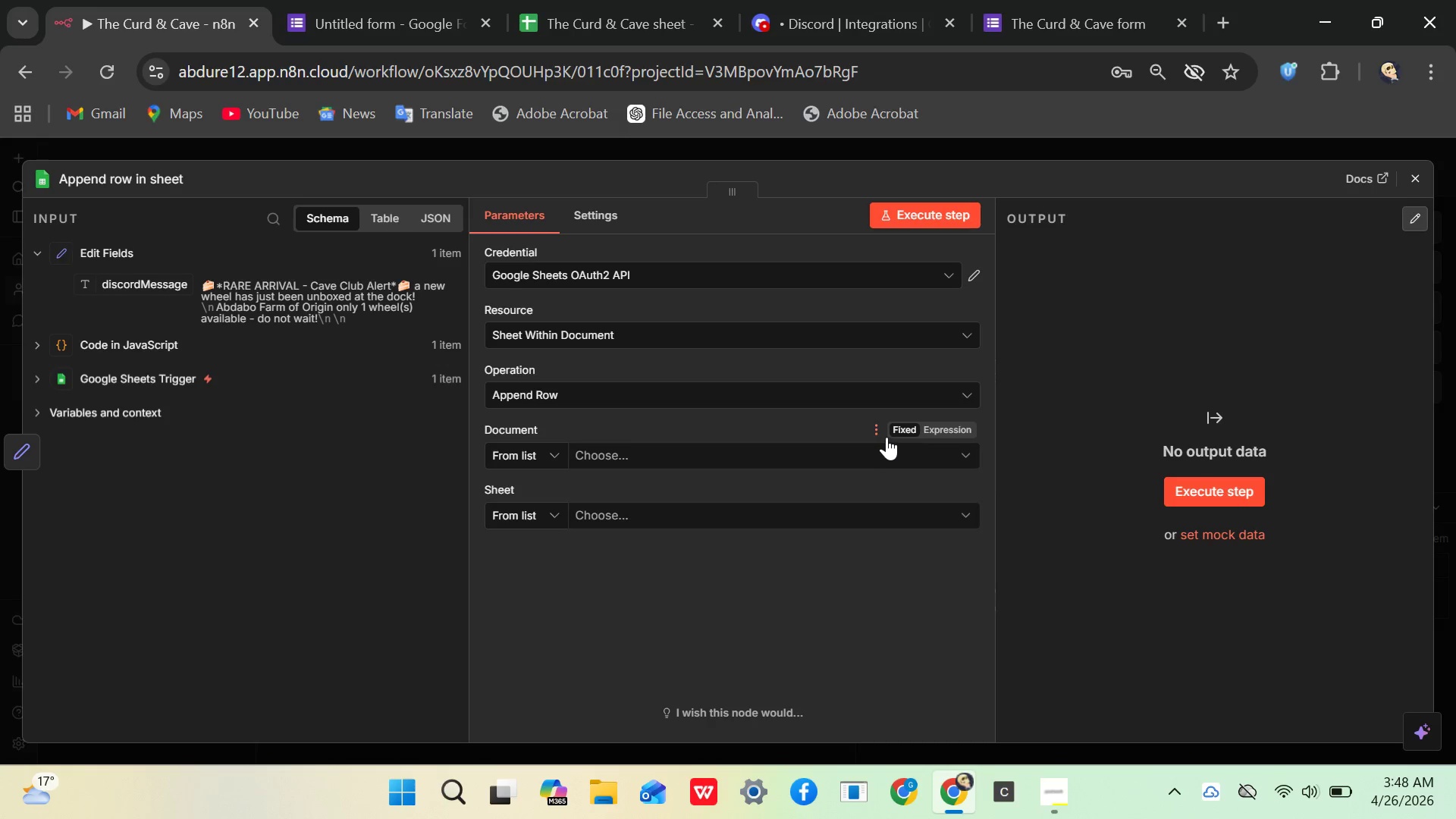 
left_click([878, 435])
 